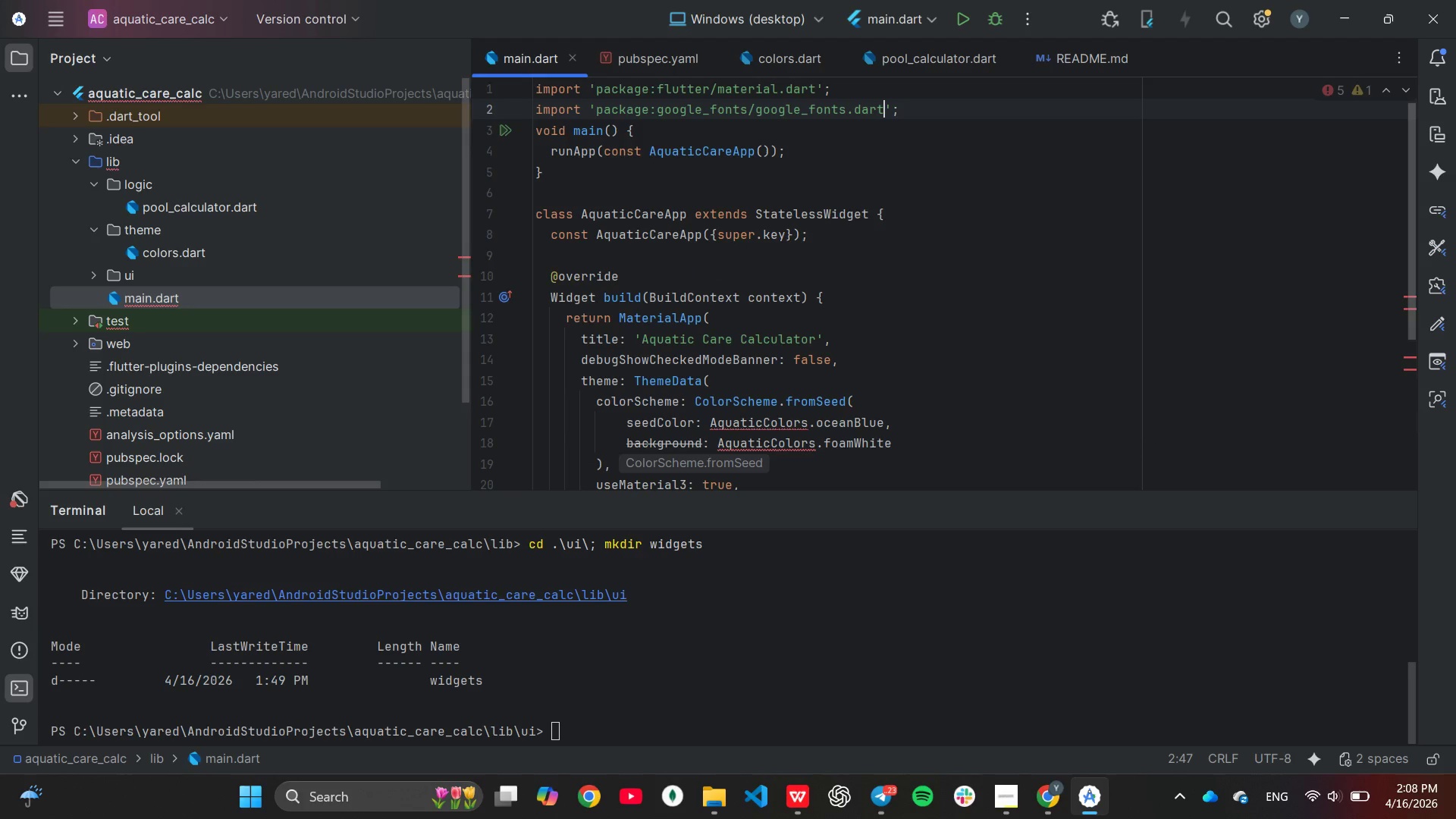 
key(ArrowRight)
 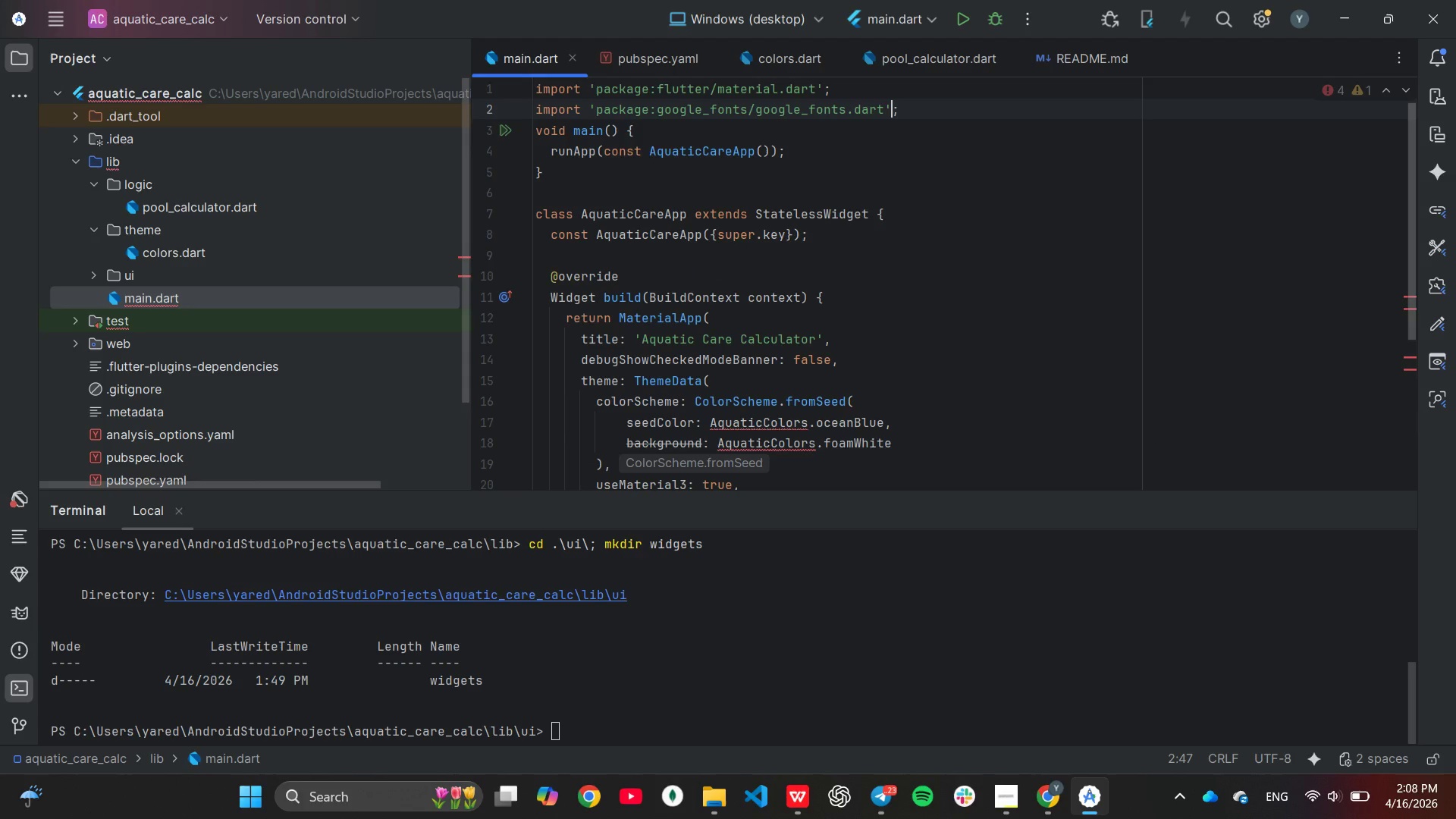 
key(ArrowRight)
 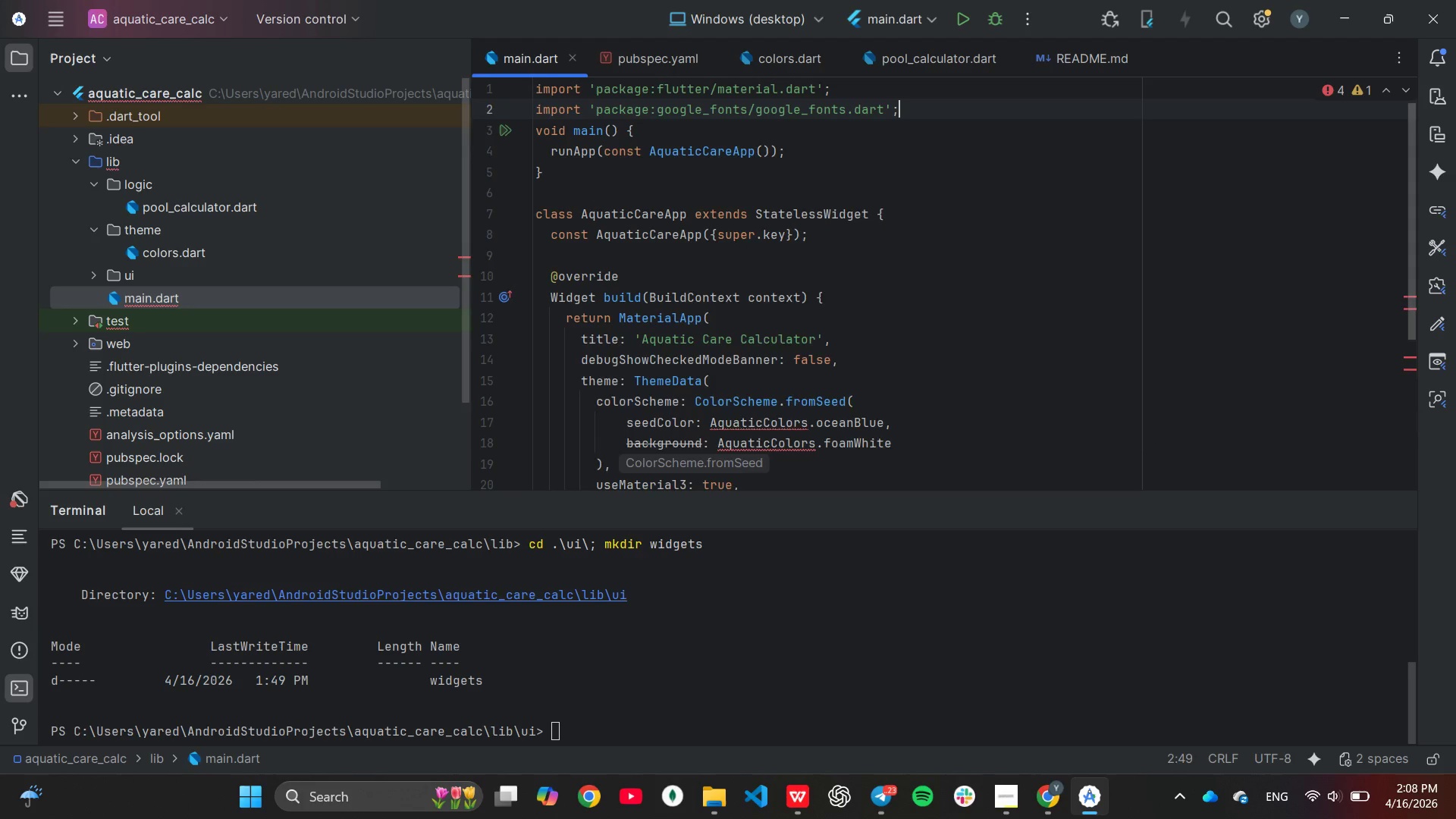 
key(Enter)
 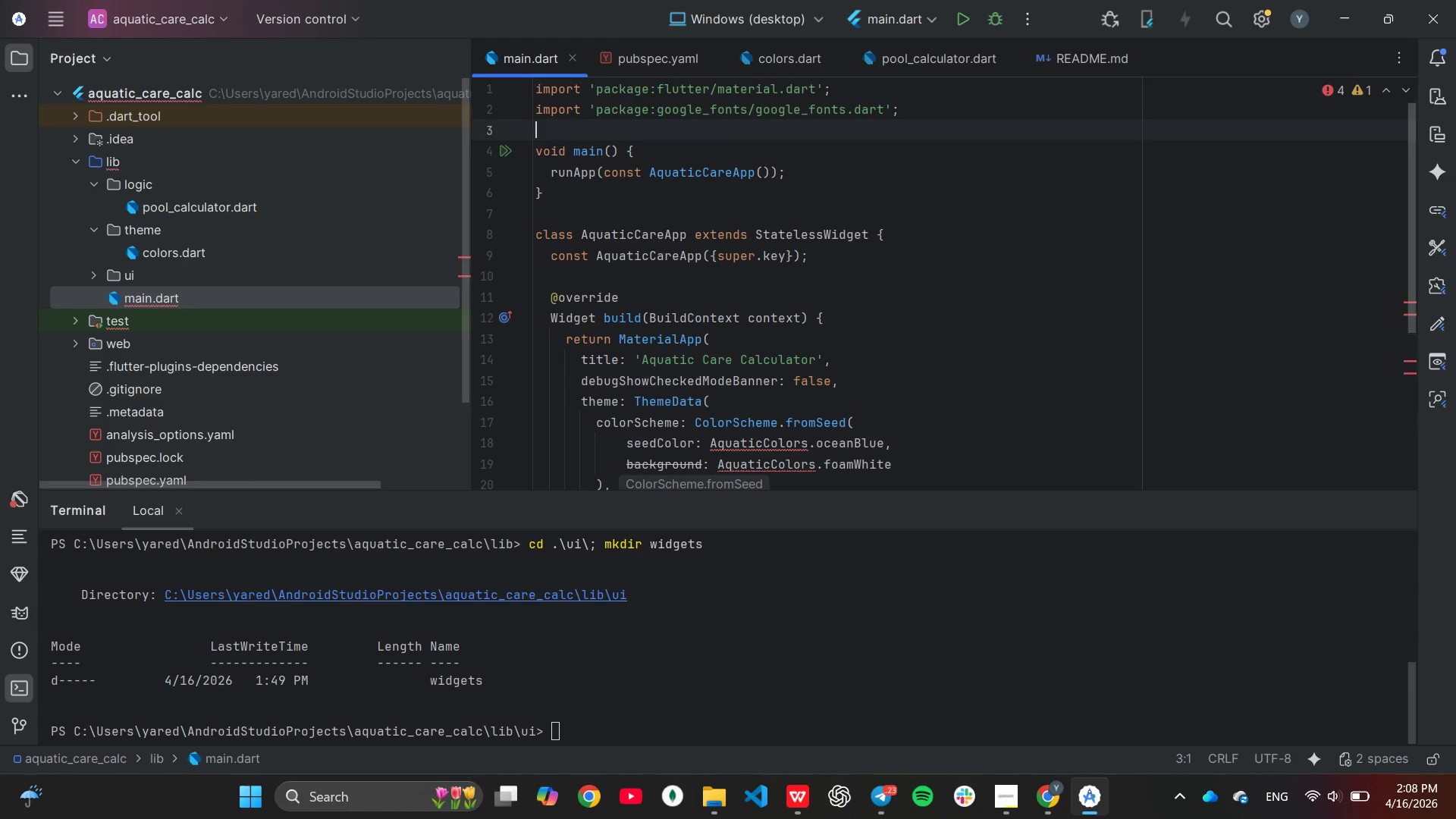 
type(imp)
 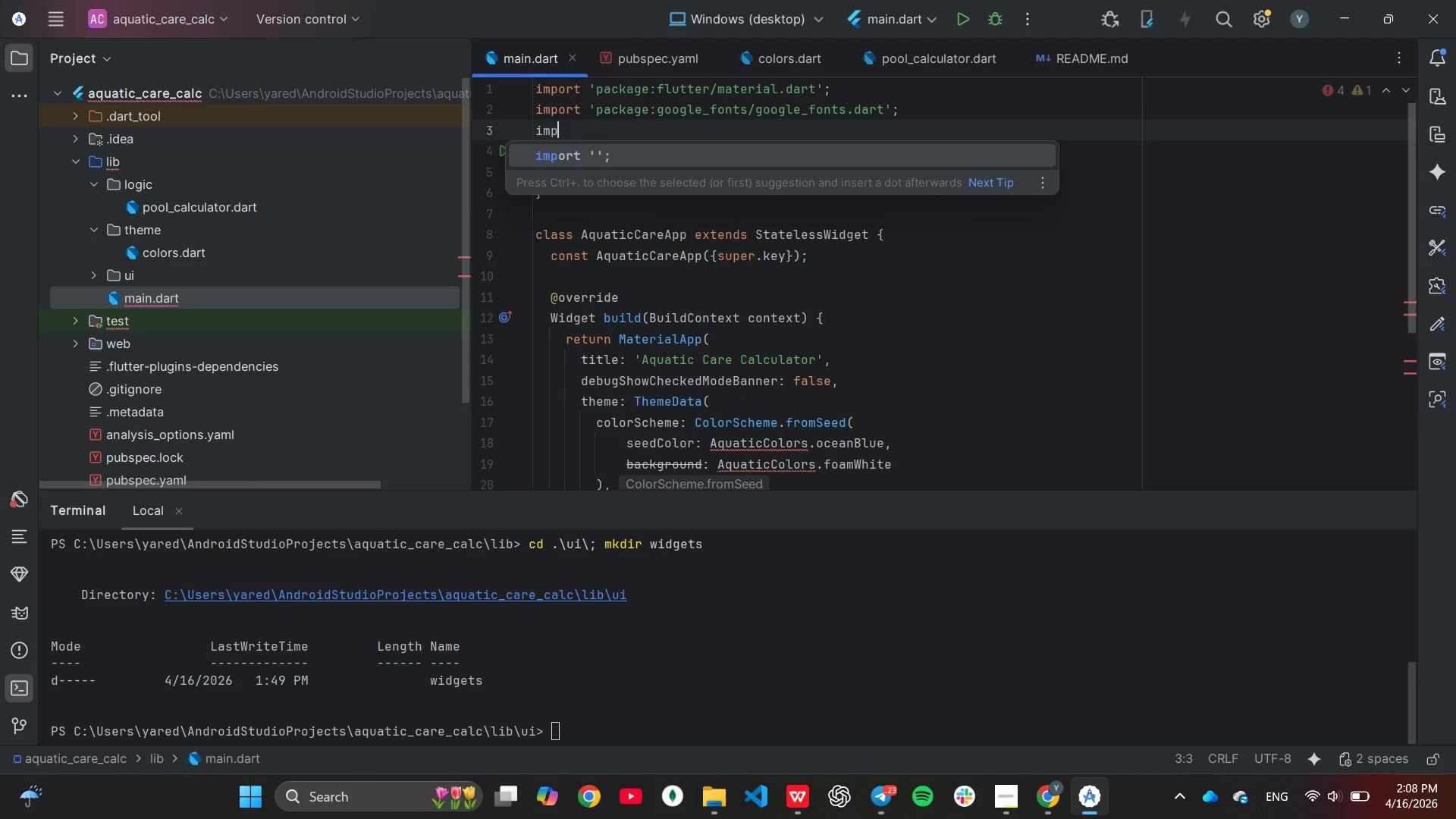 
key(Enter)
 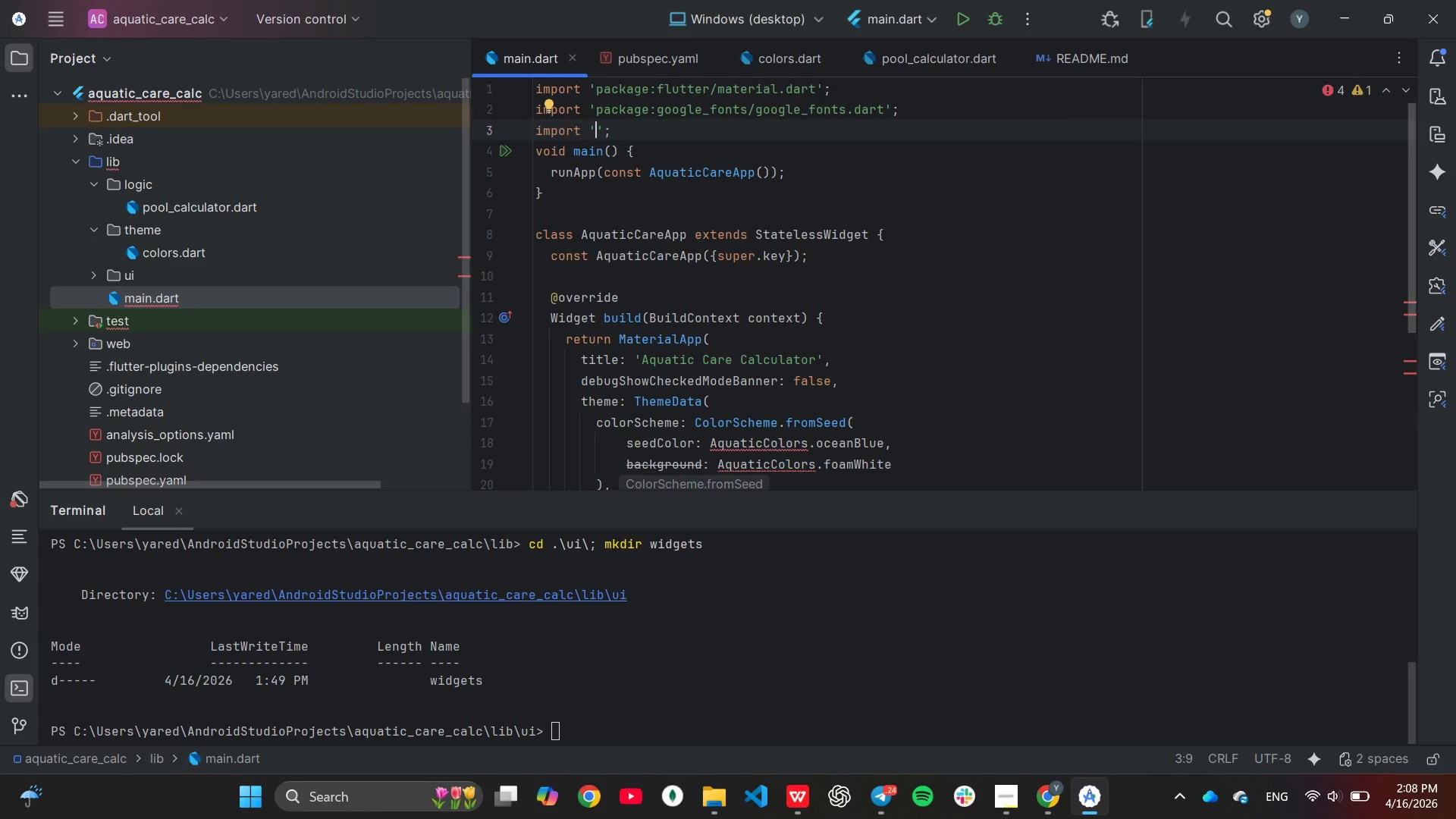 
type(them)
 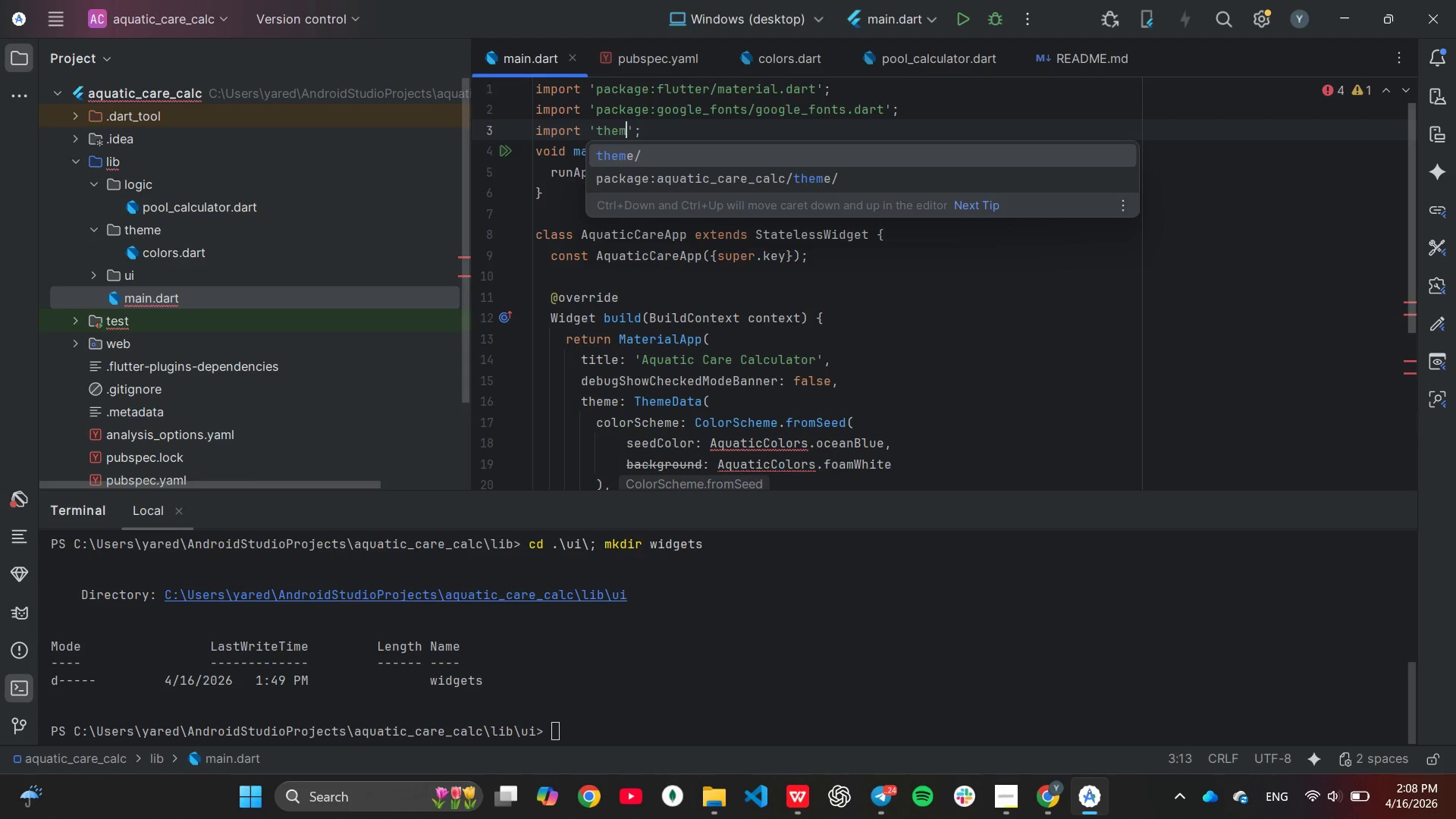 
key(Enter)
 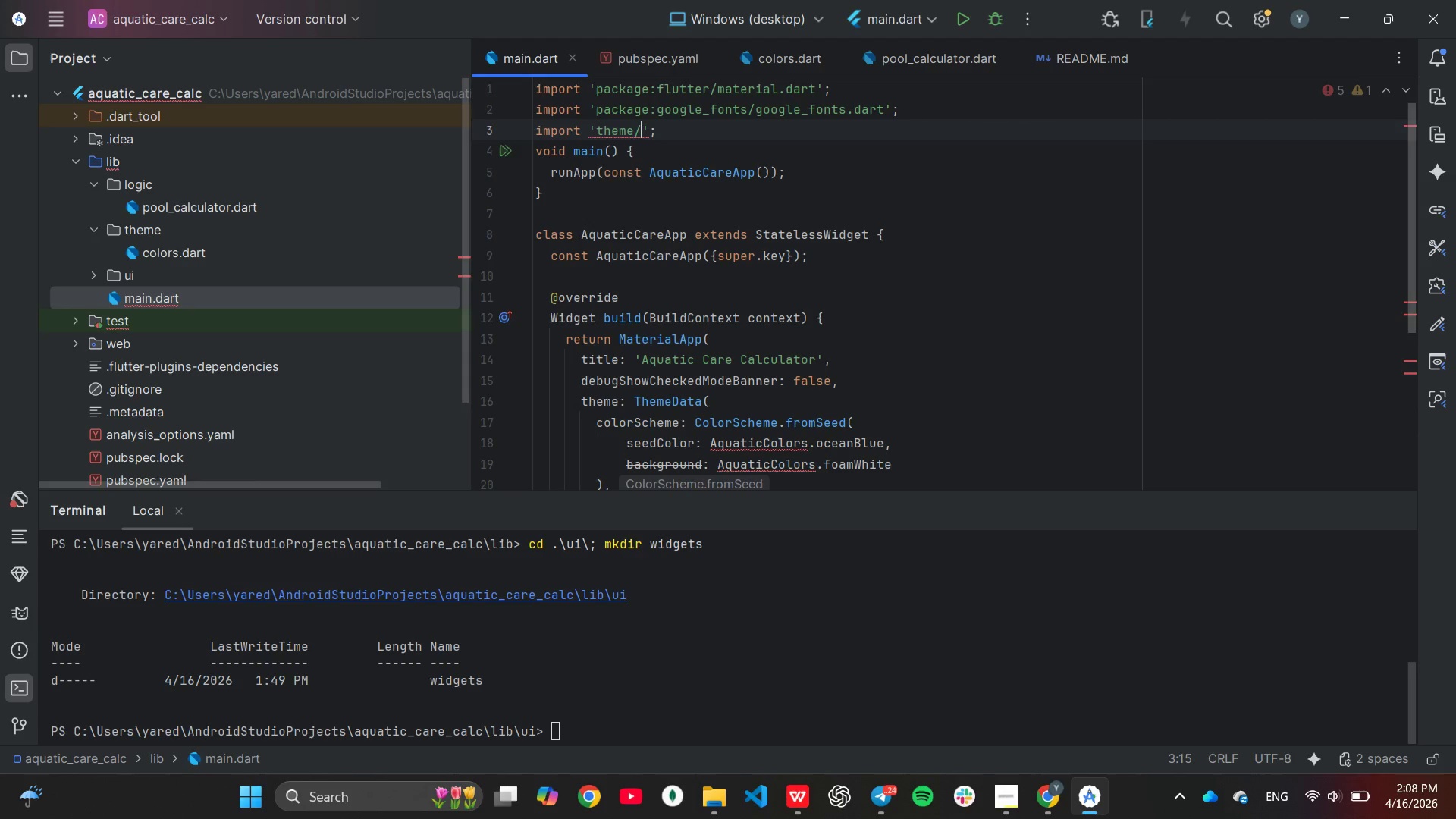 
type(colo)
 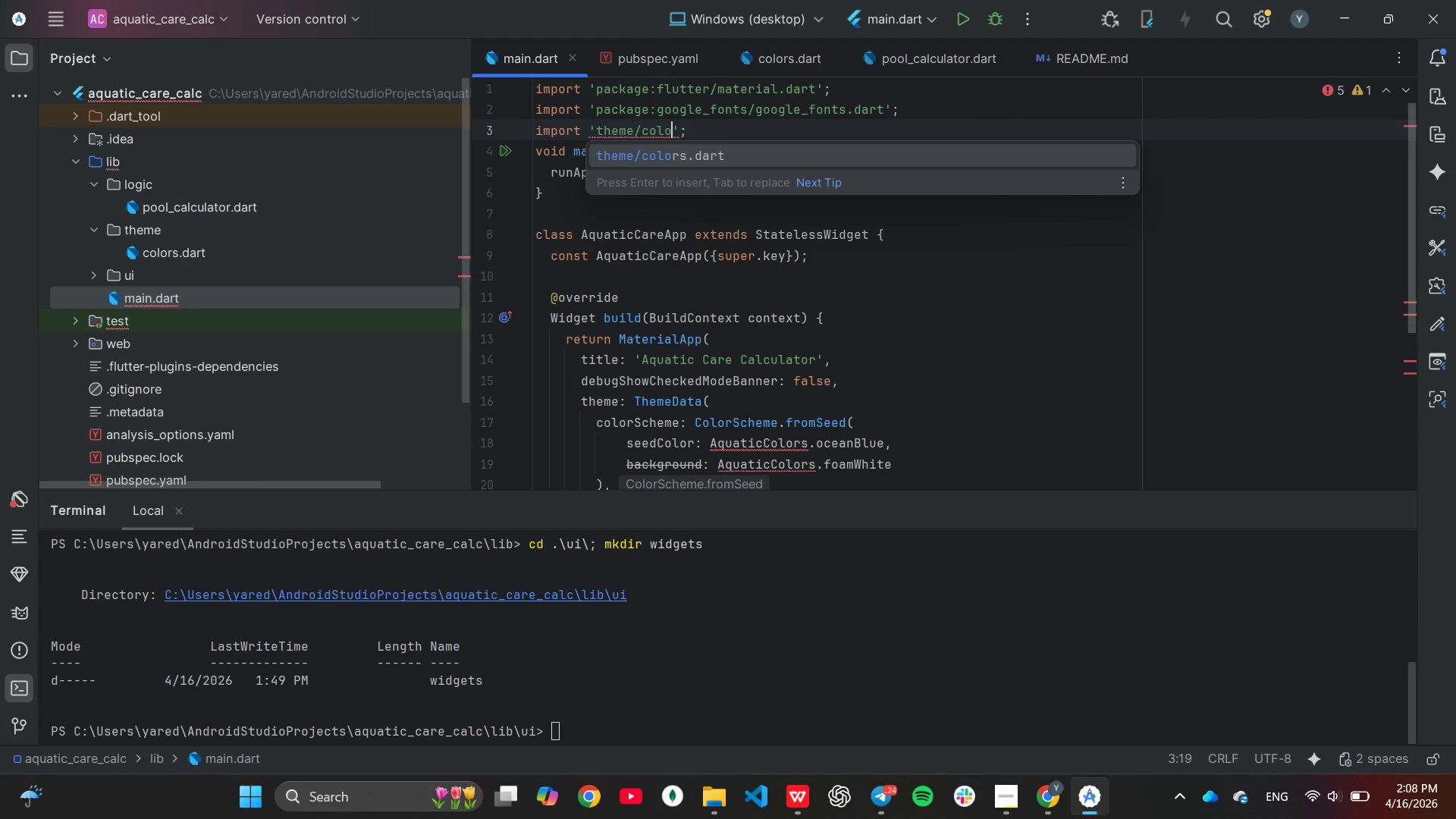 
key(Enter)
 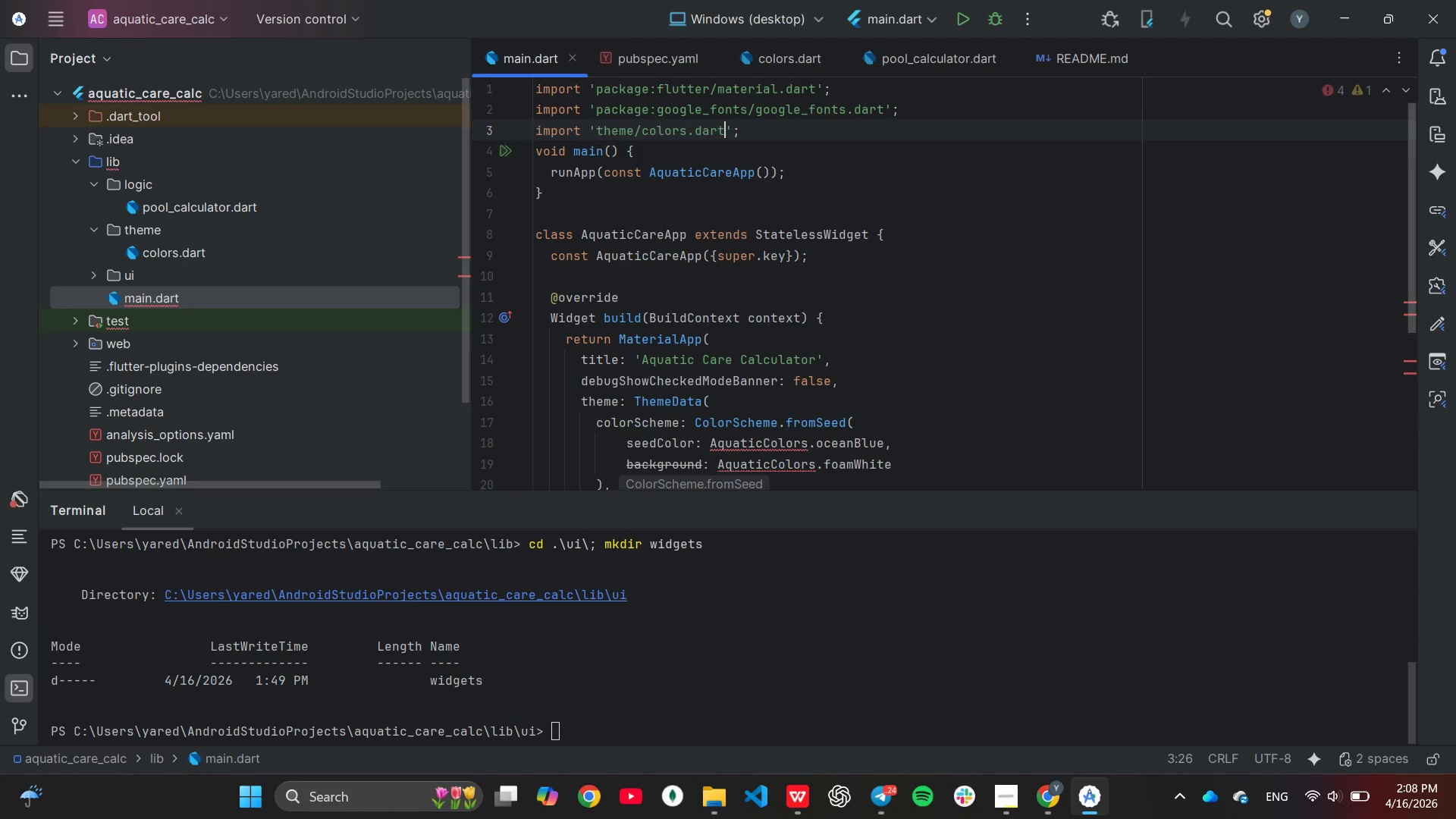 
key(ArrowRight)
 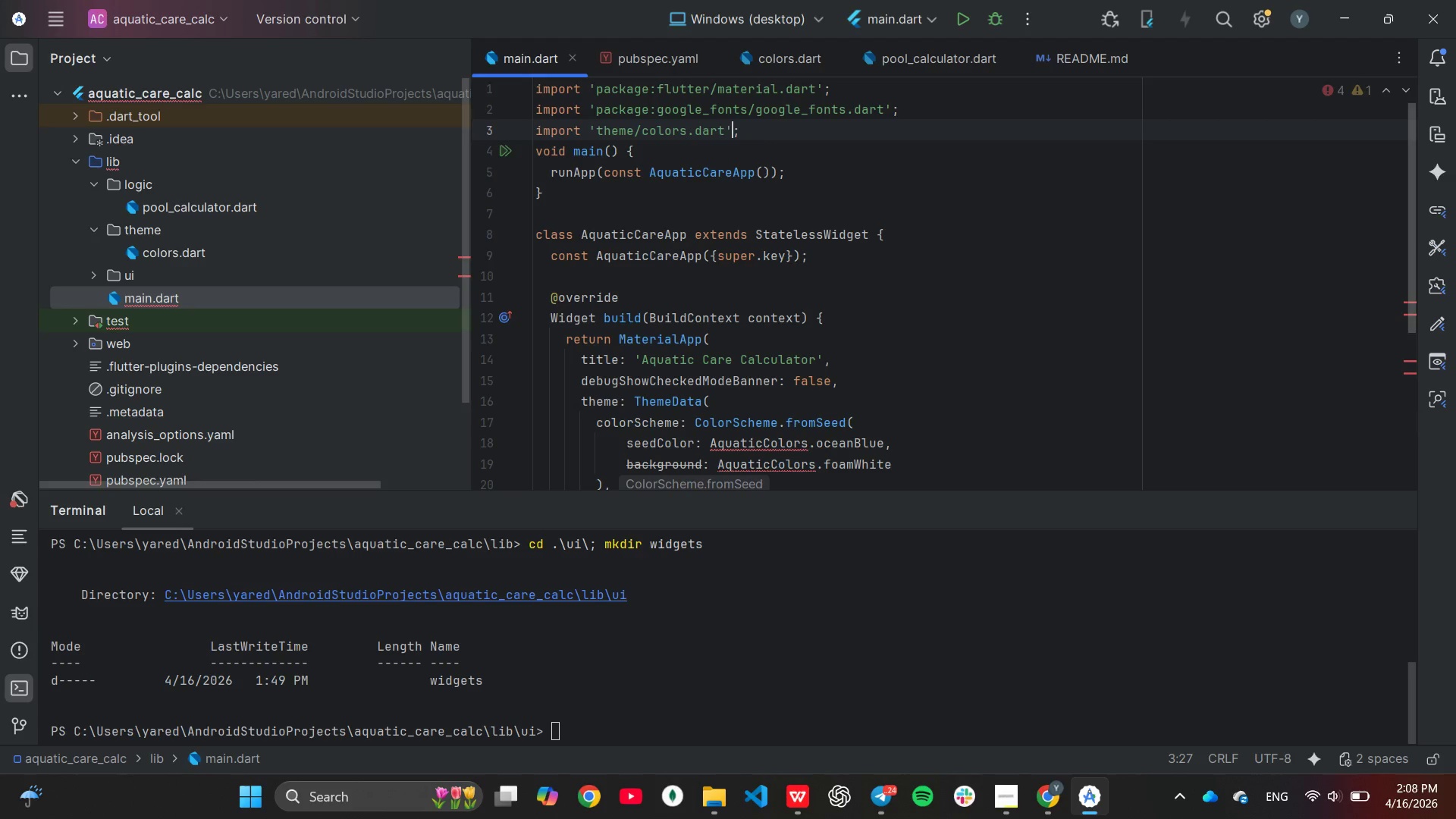 
key(ArrowRight)
 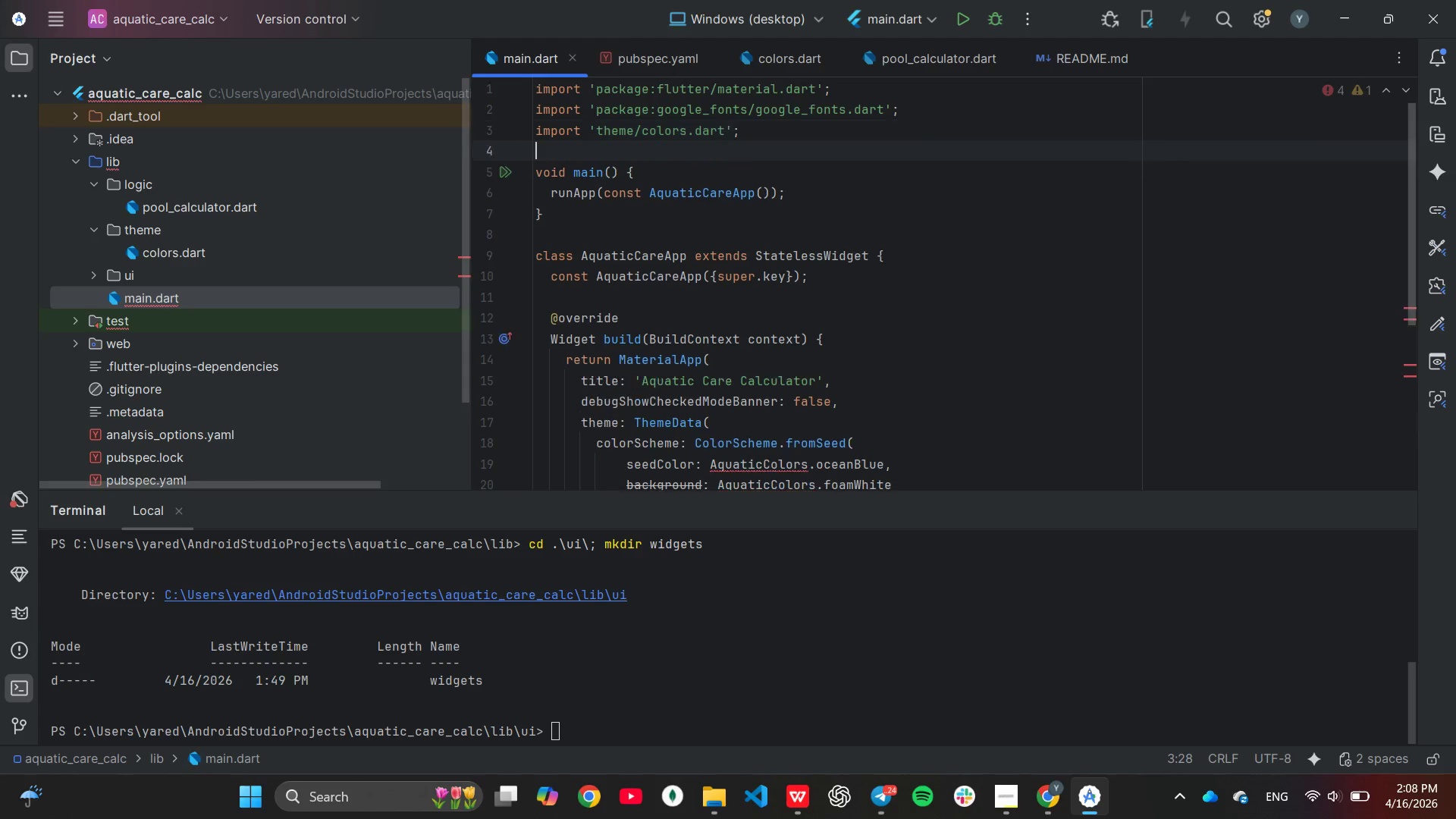 
key(Enter)
 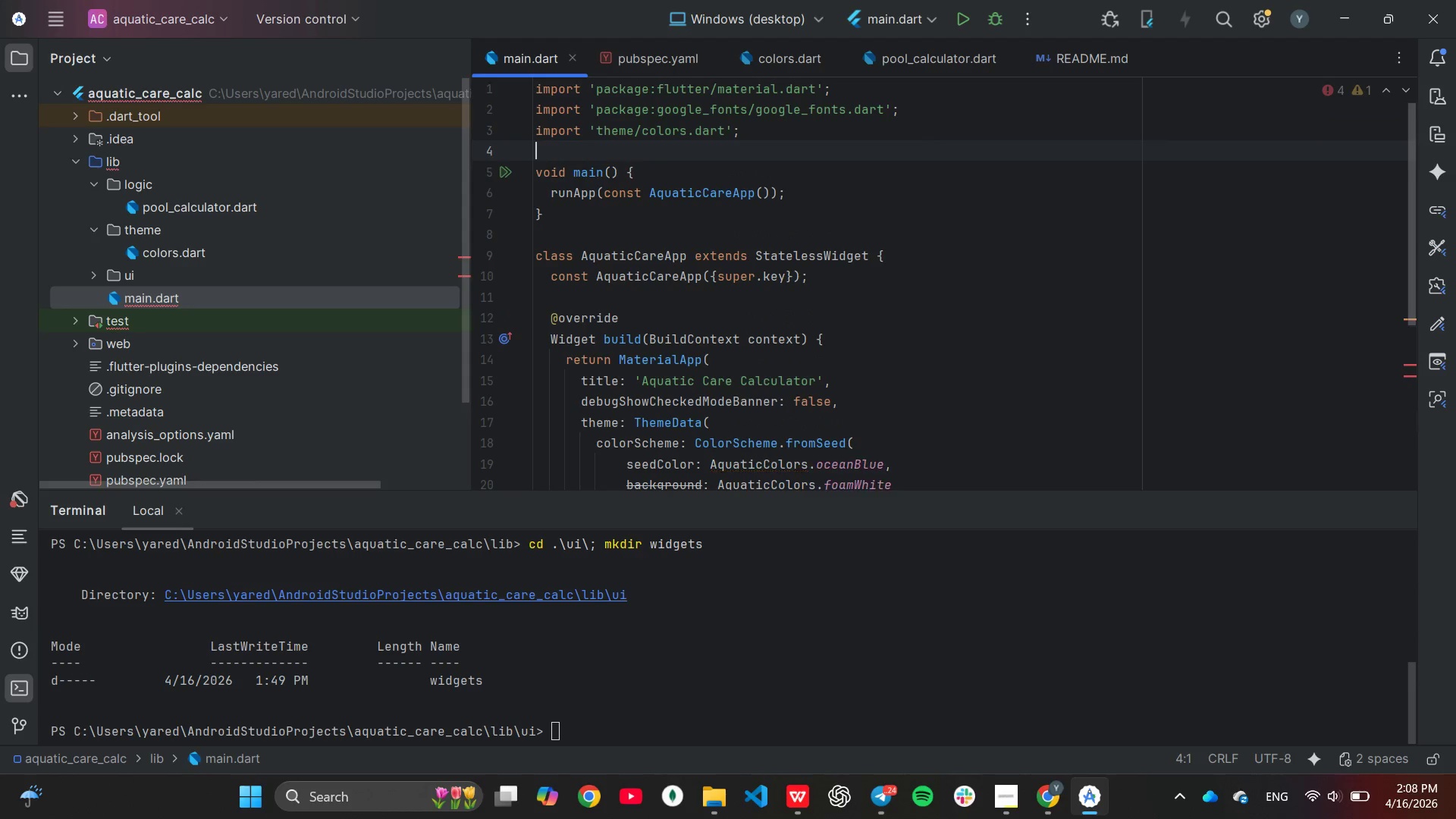 
type(im)
 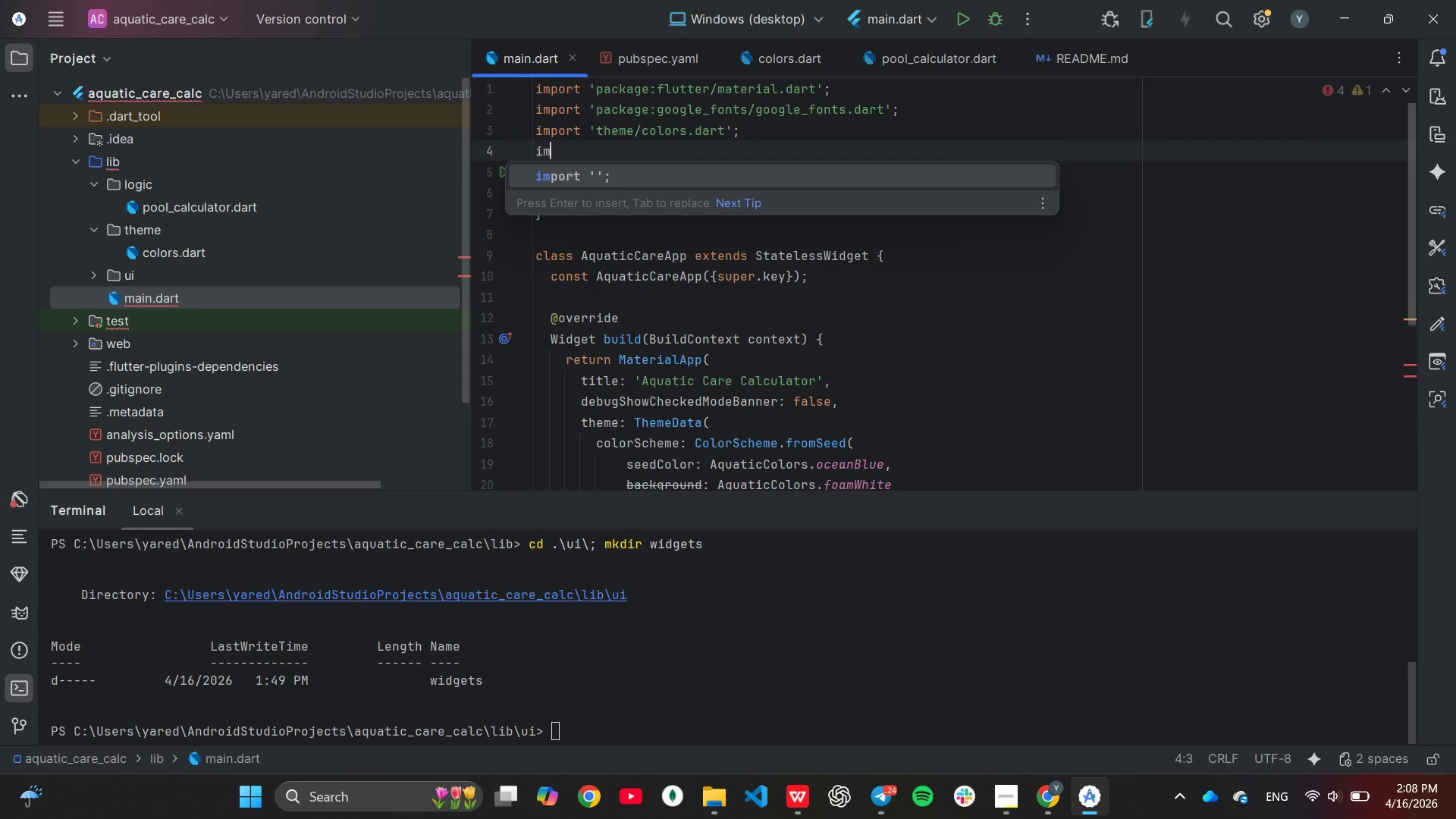 
key(Enter)
 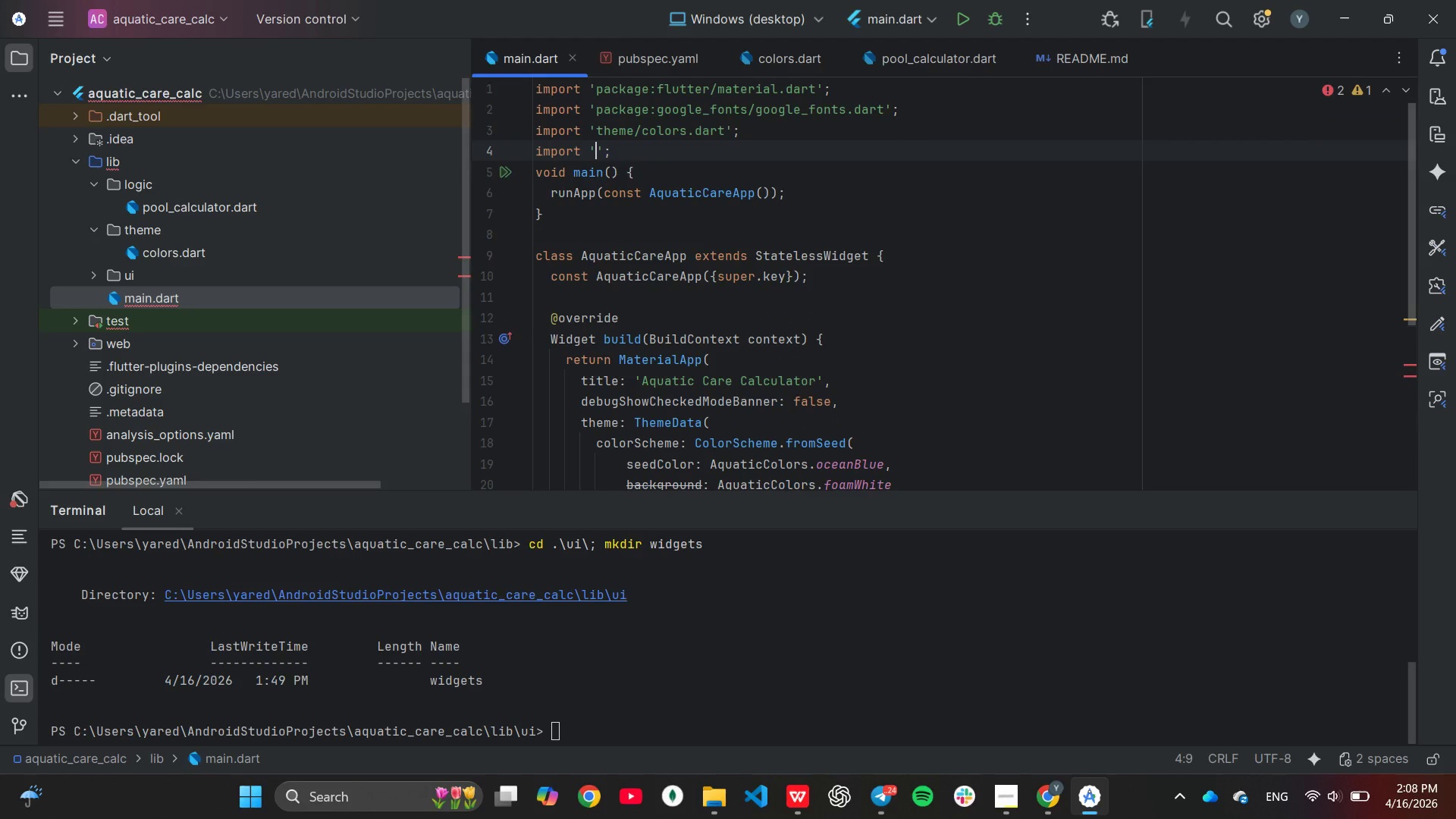 
type(ui/)
key(Tab)
 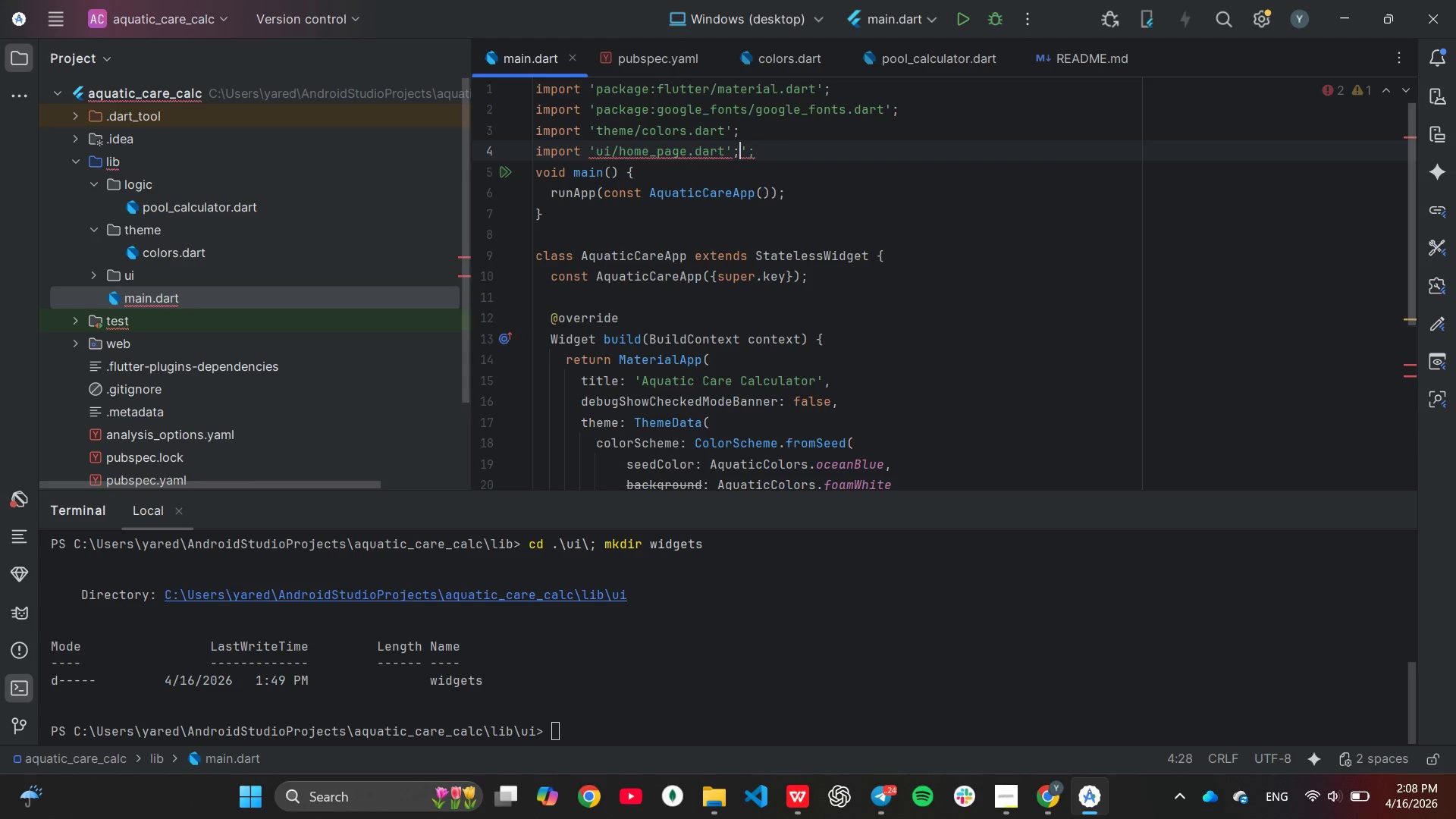 
hold_key(key=ArrowRight, duration=0.33)
 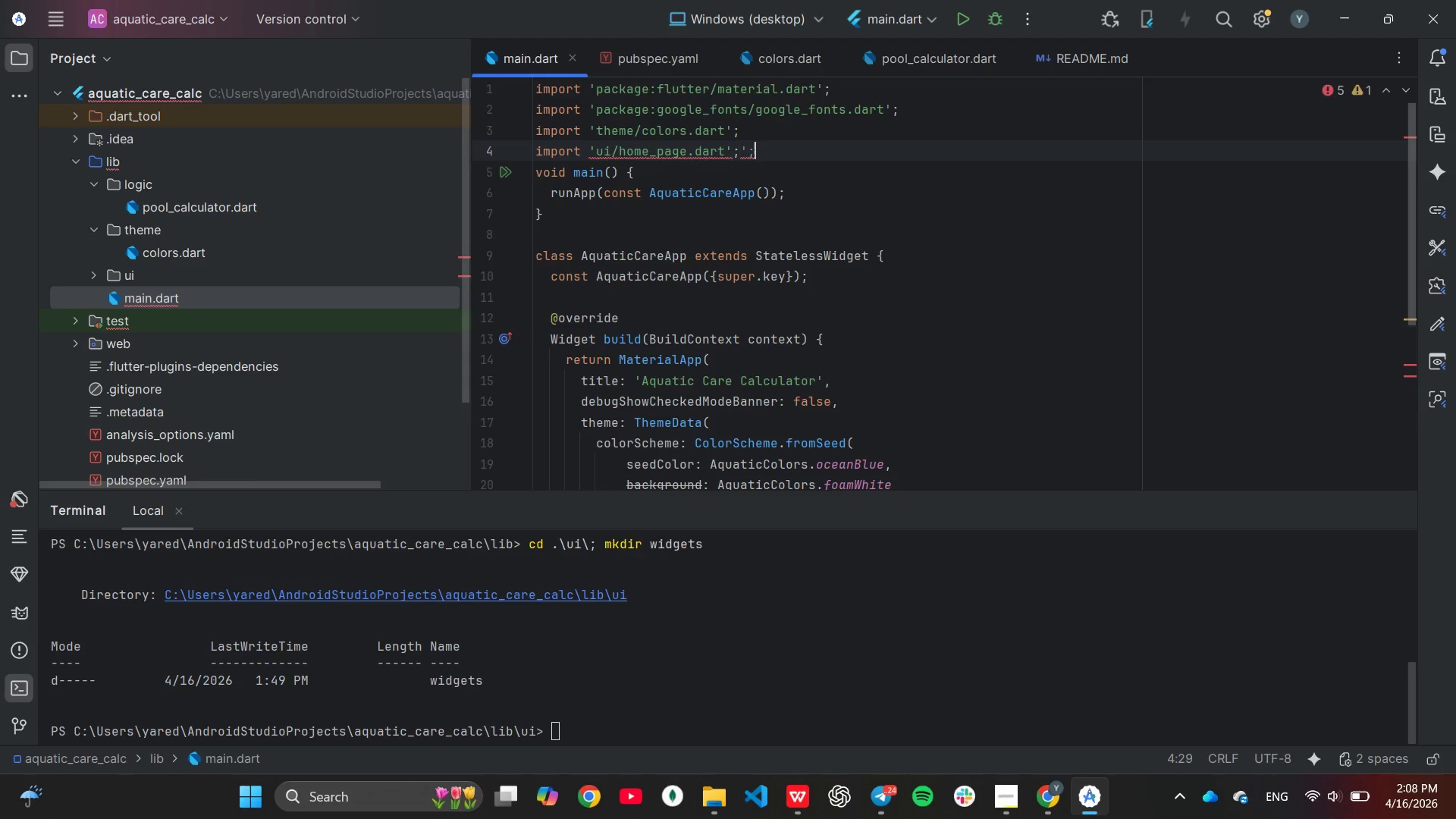 
key(ArrowRight)
 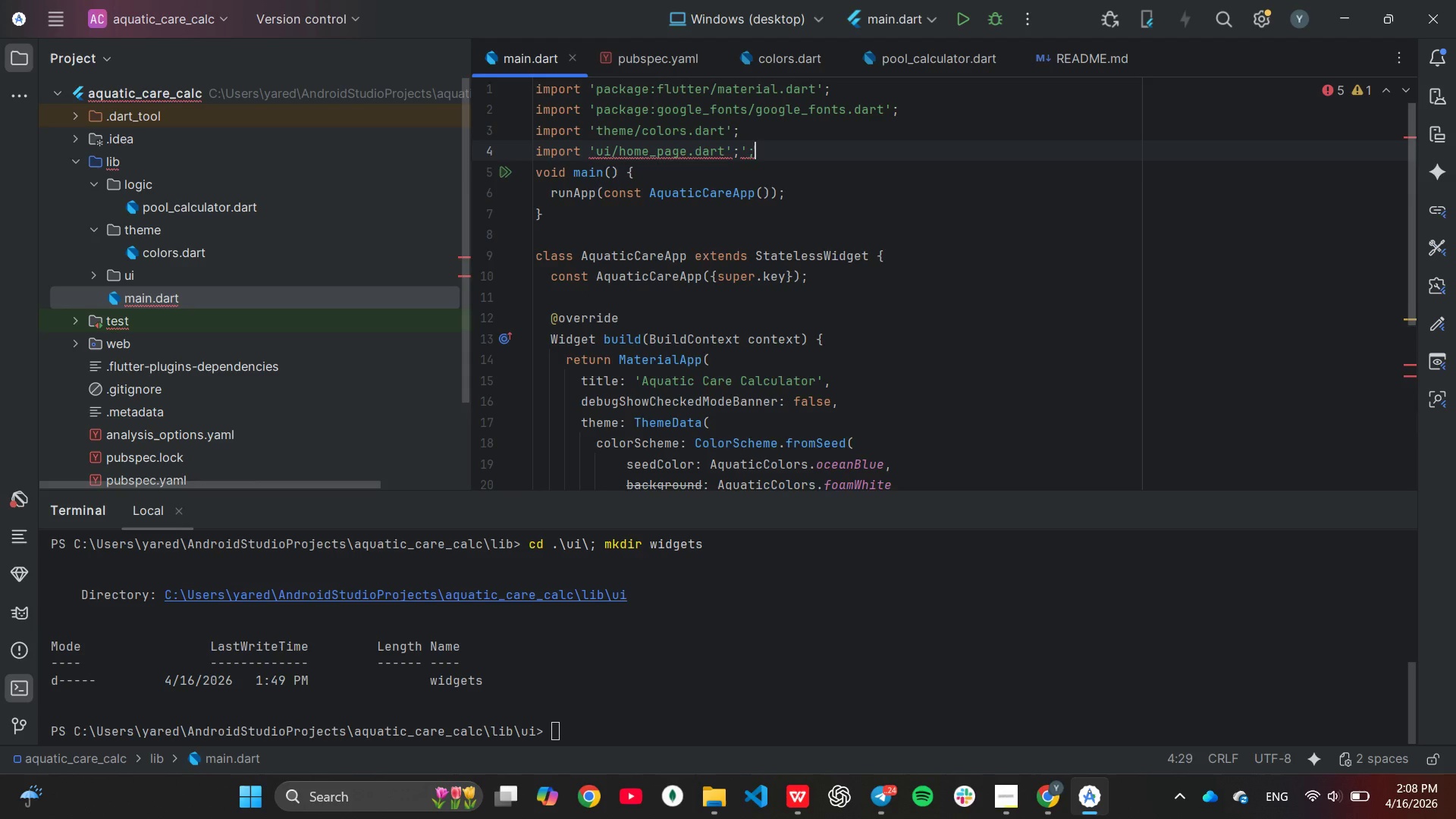 
key(Enter)
 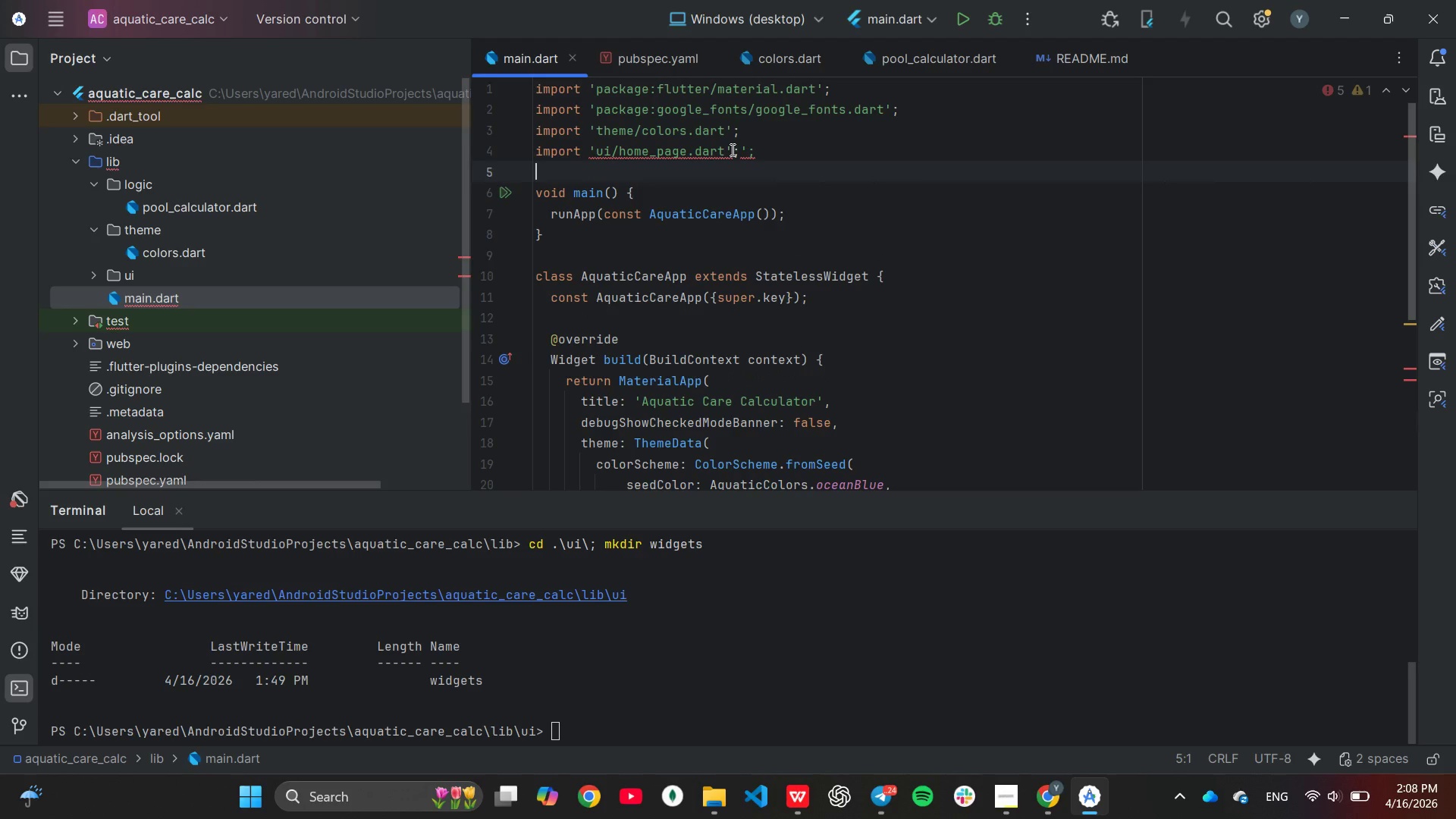 
scroll: coordinate [879, 208], scroll_direction: down, amount: 4.0
 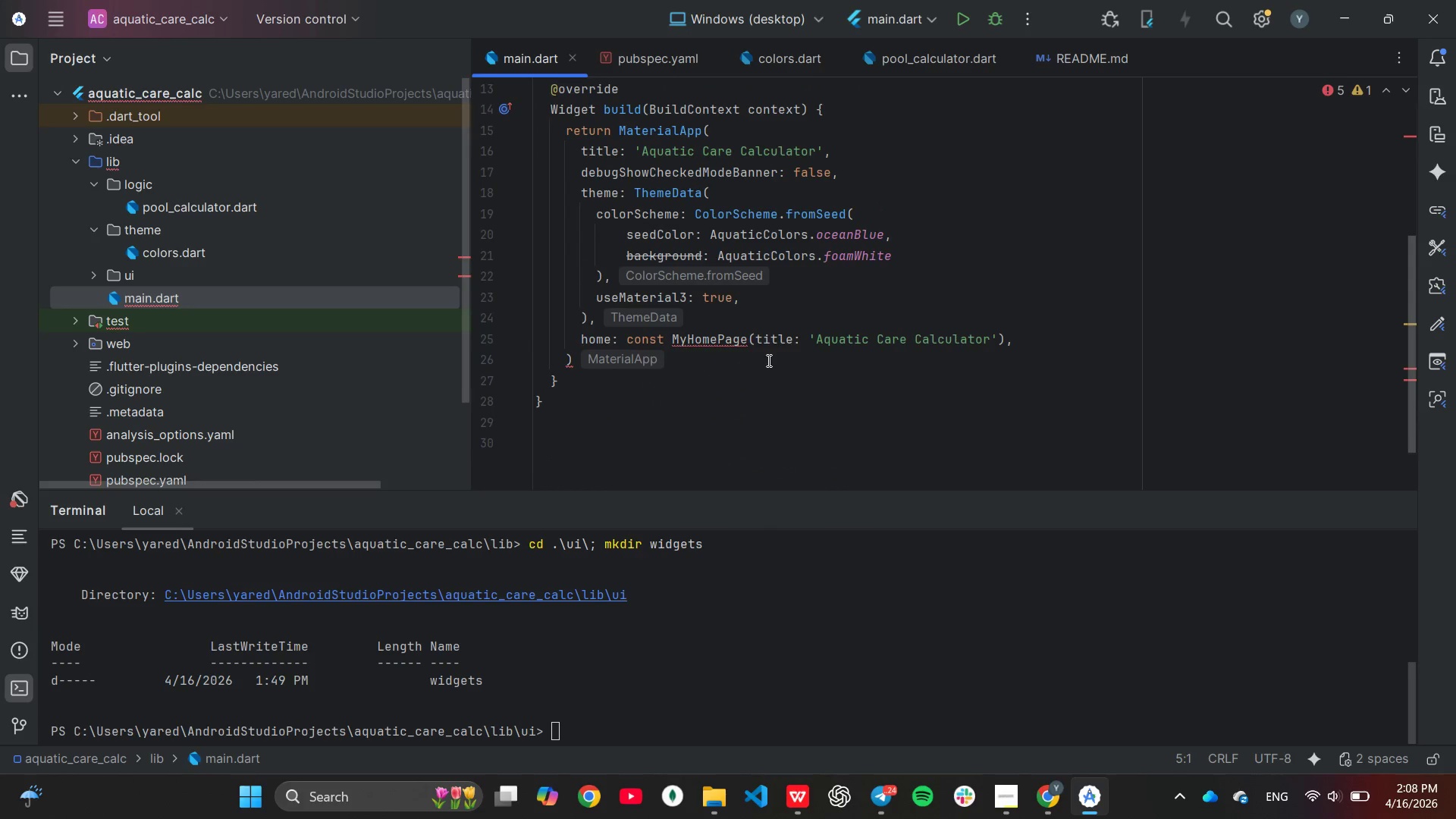 
left_click([767, 360])
 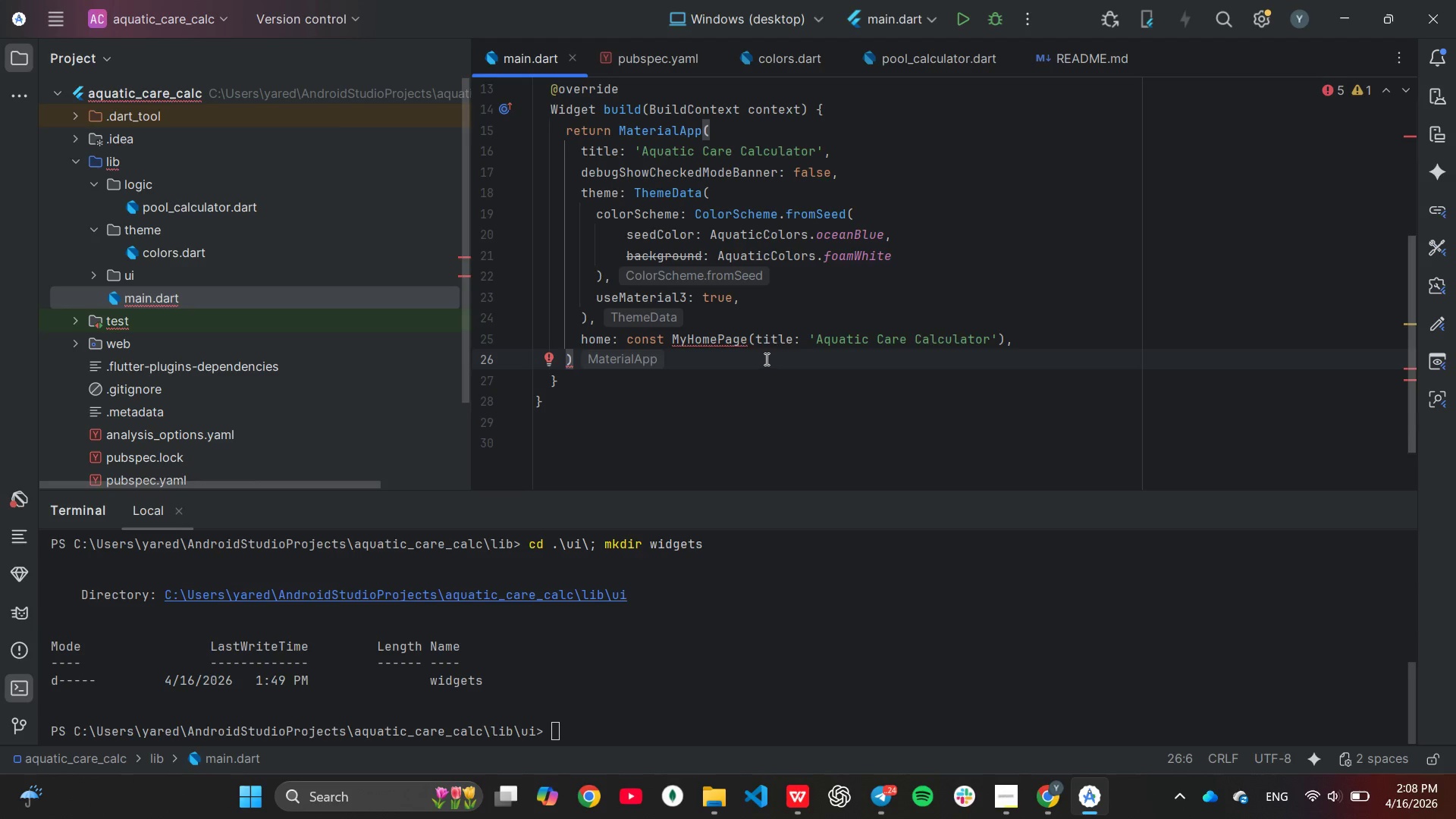 
wait(7.3)
 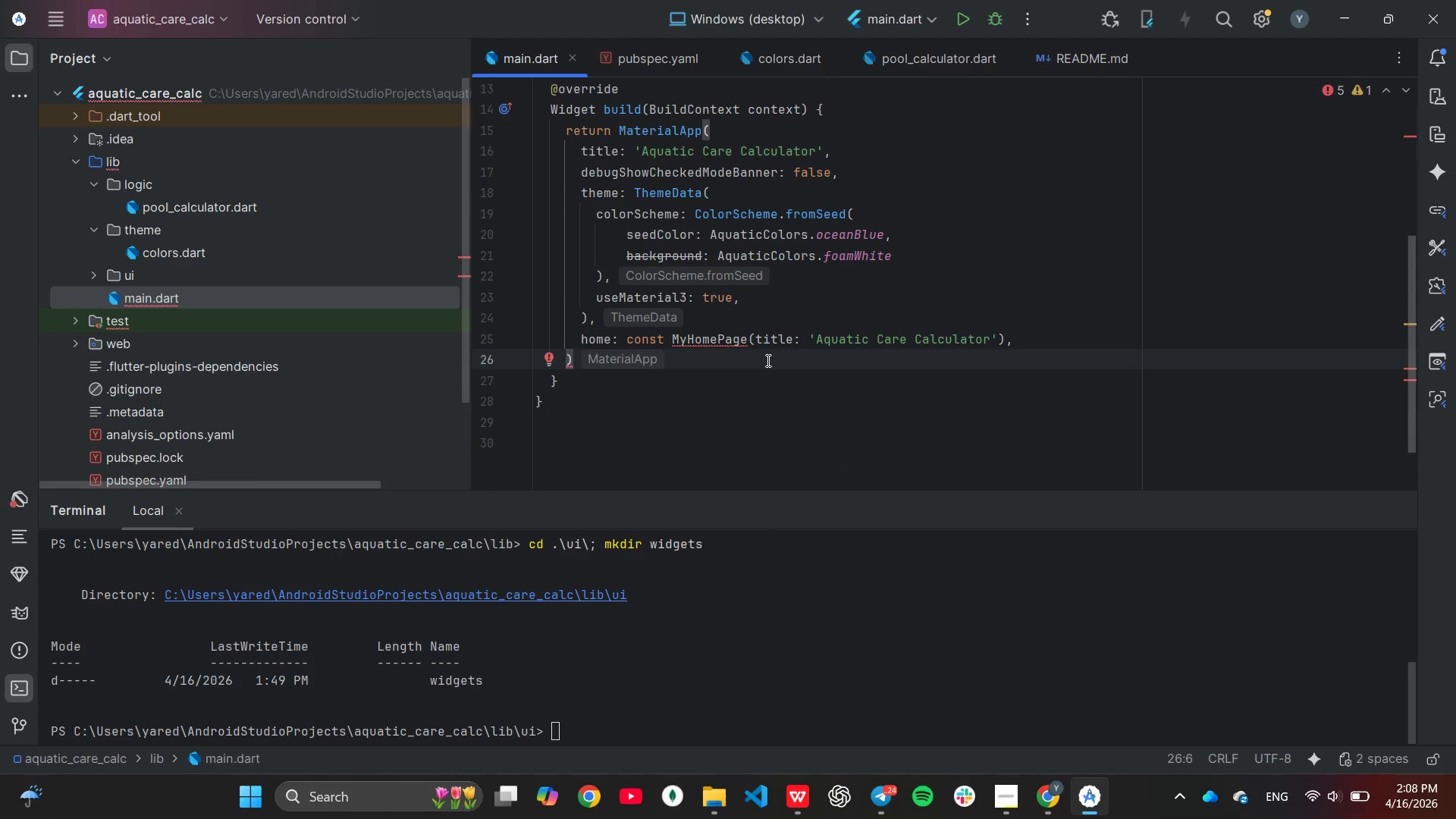 
left_click([764, 297])
 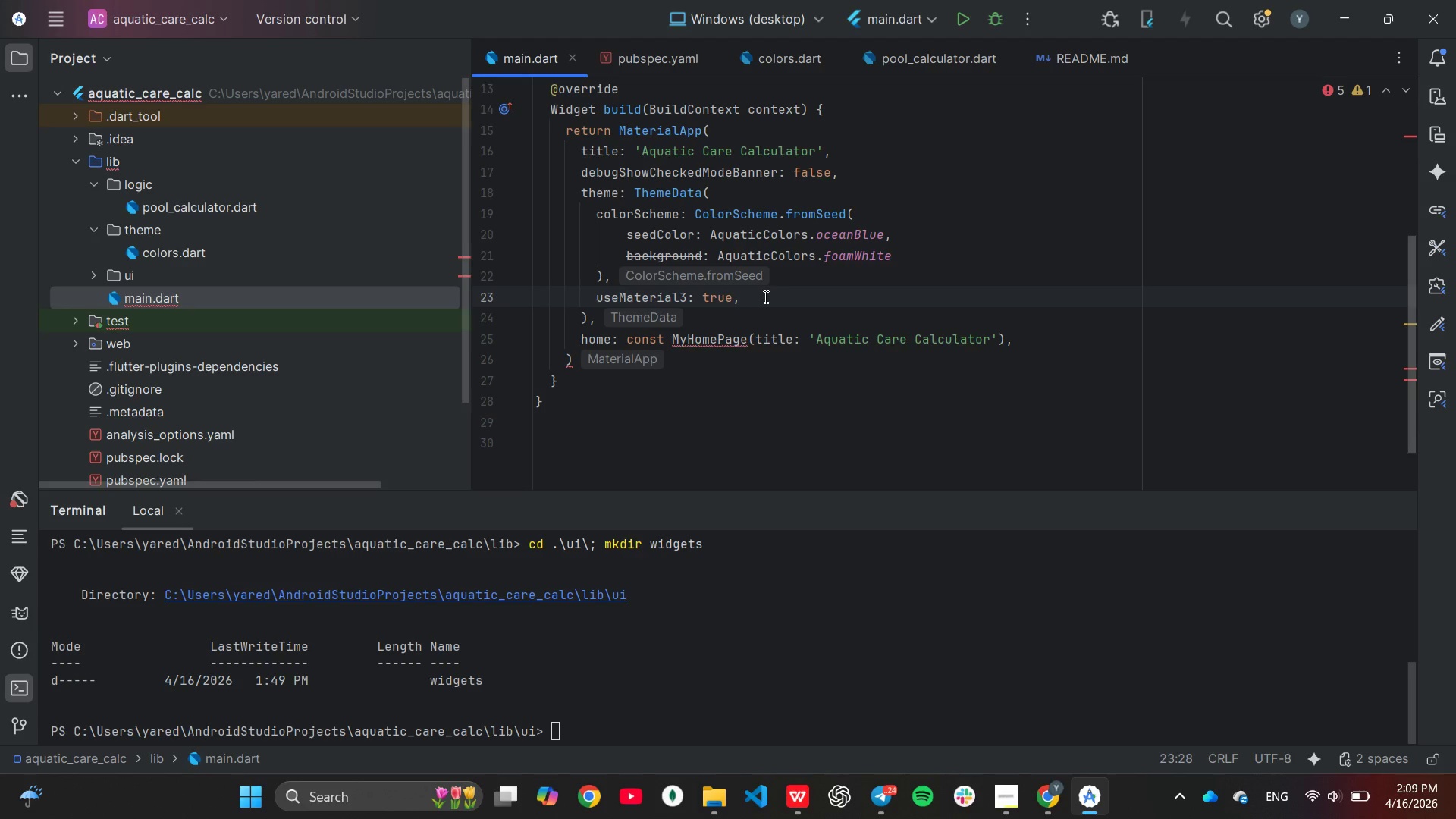 
hold_key(key=Backspace, duration=0.94)
 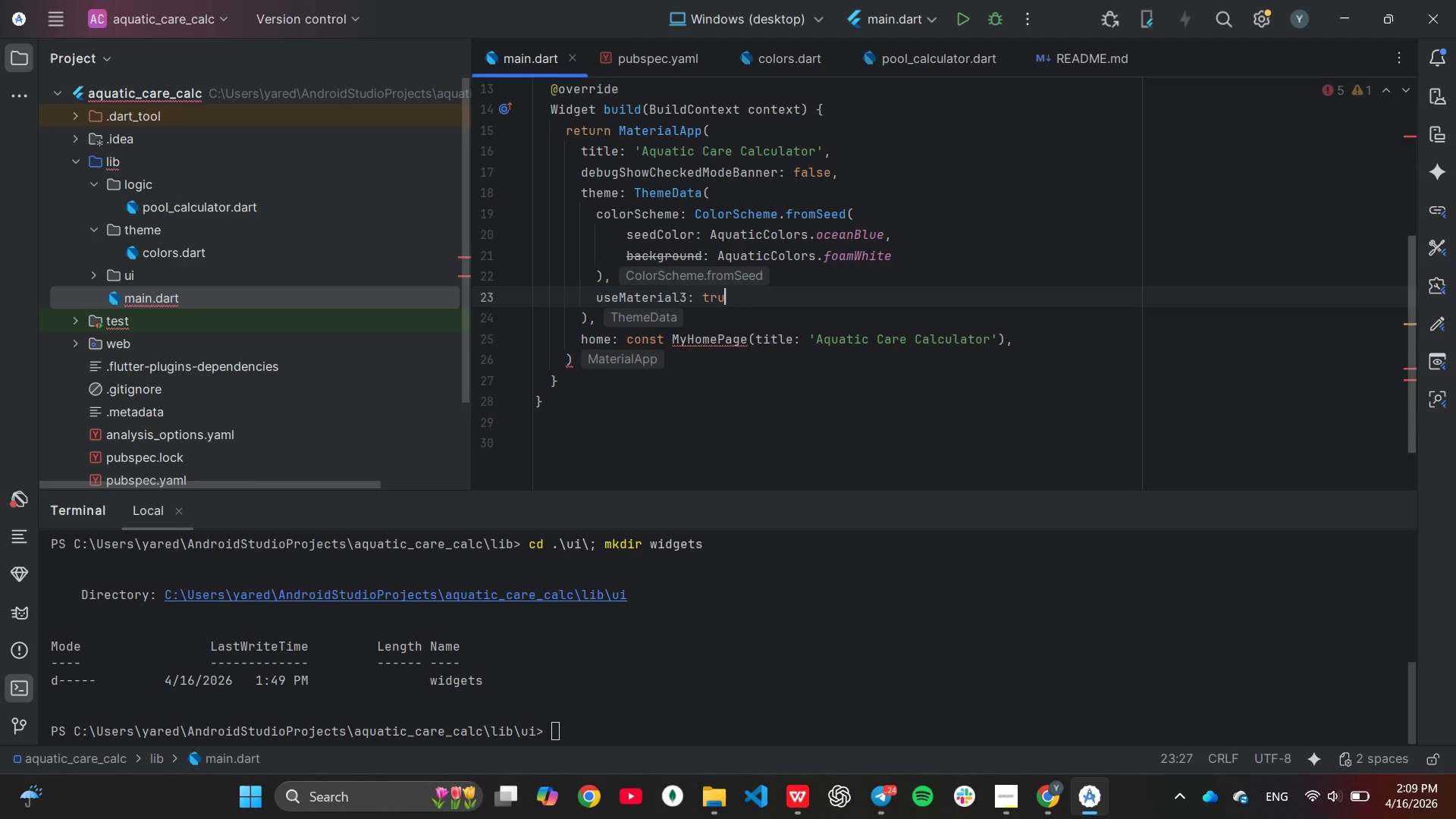 
key(Backspace)
key(Backspace)
key(Backspace)
key(Backspace)
key(Backspace)
type(text)
 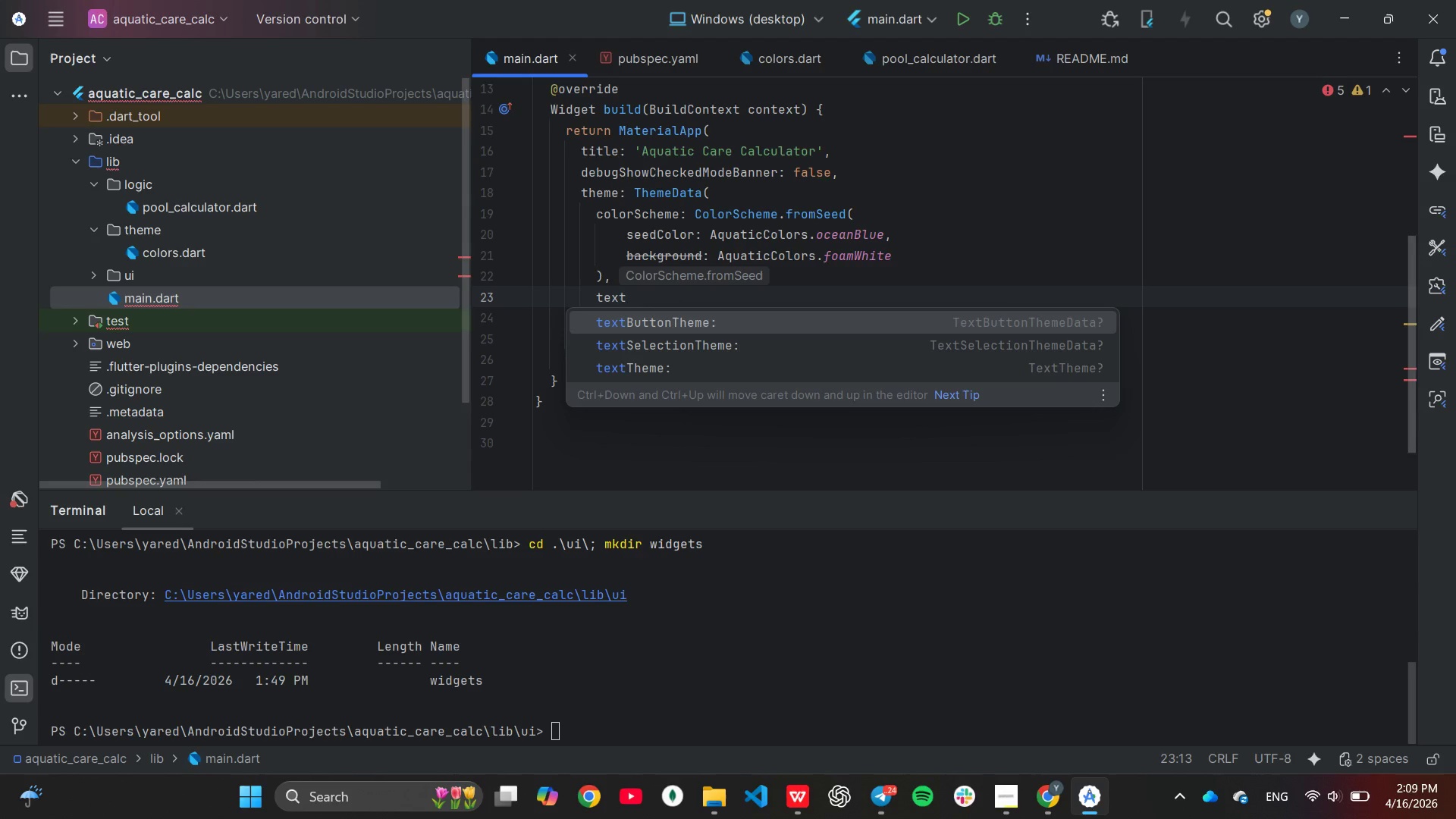 
key(ArrowDown)
 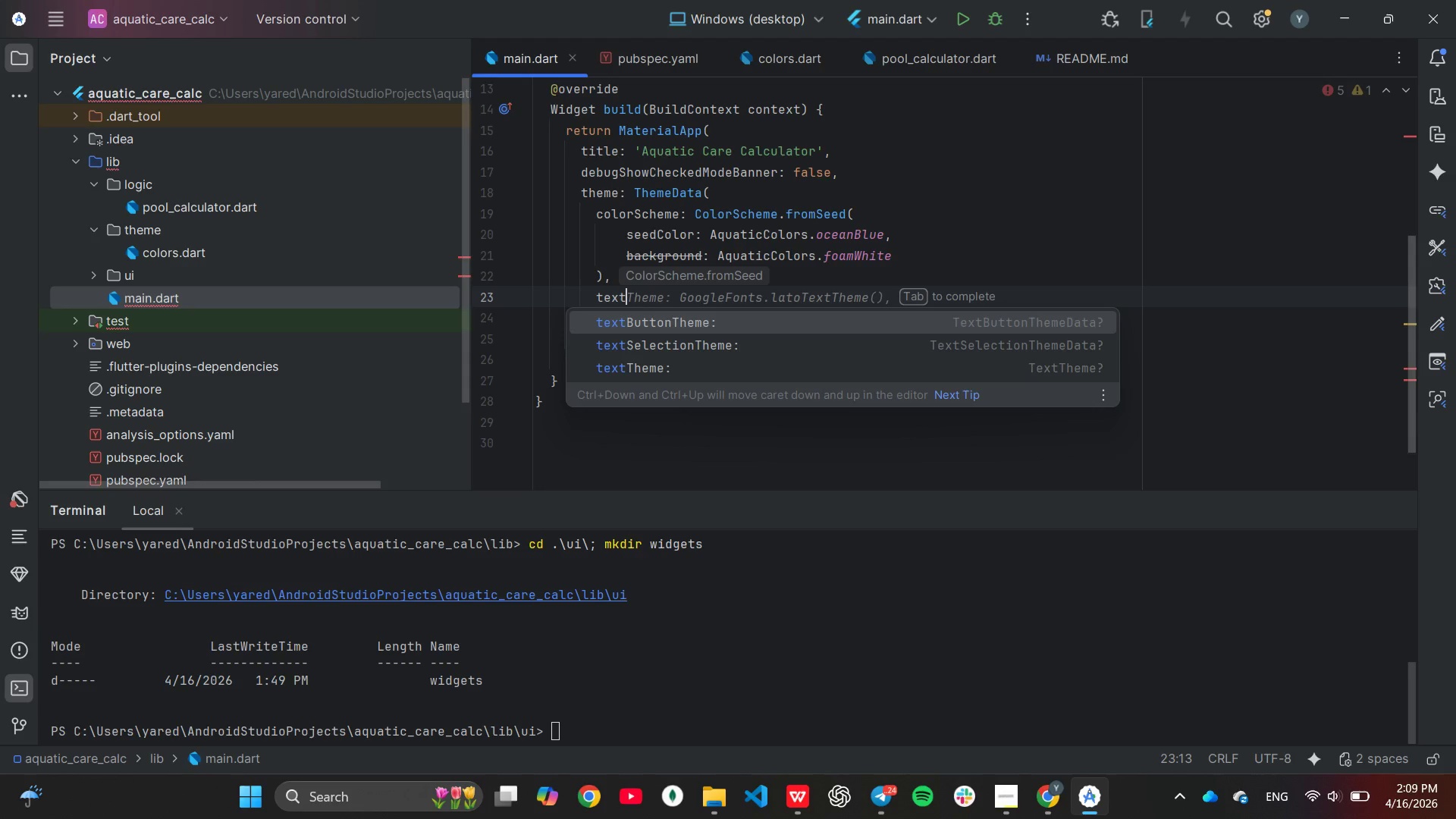 
key(ArrowDown)
 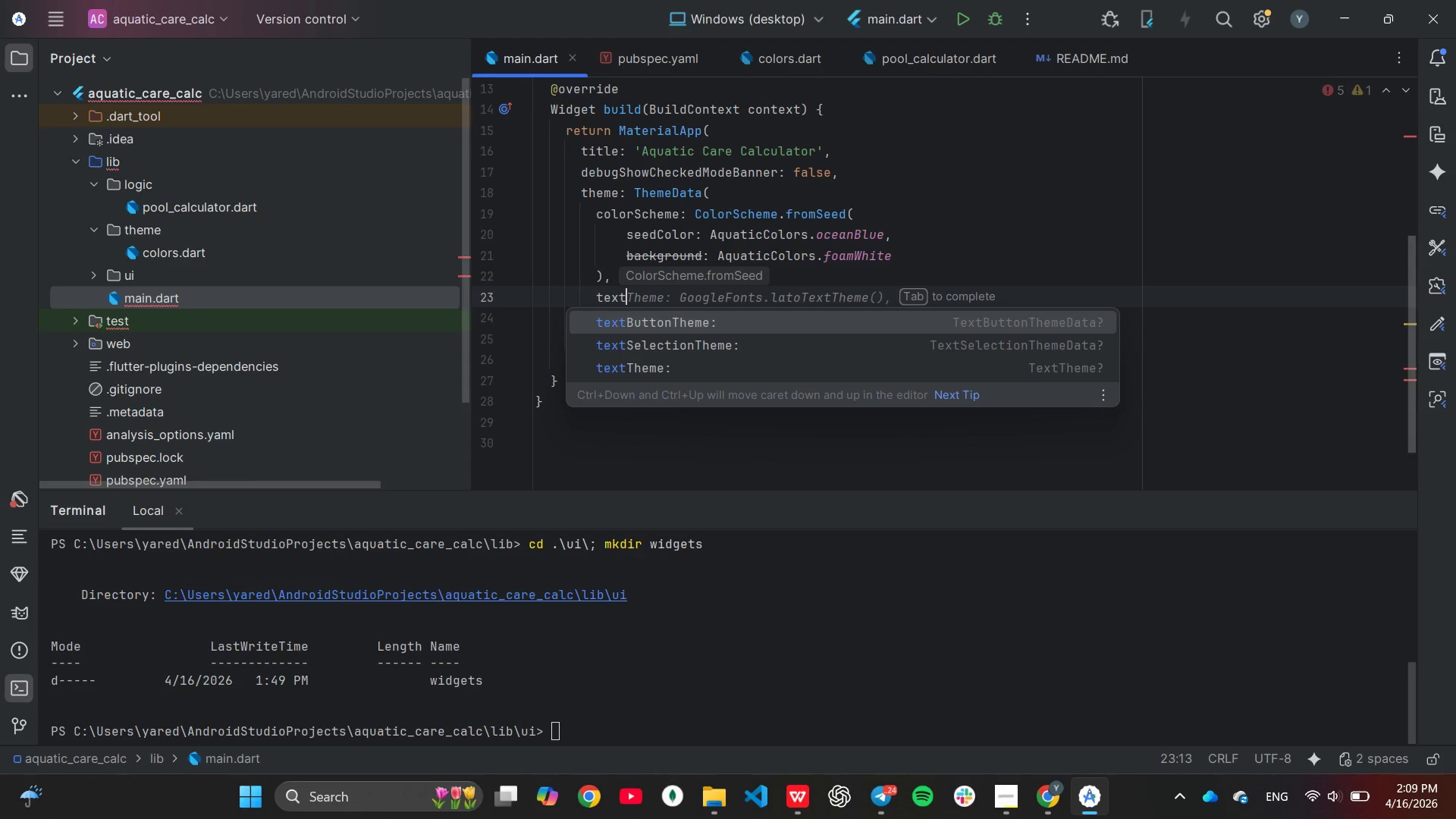 
key(ArrowDown)
 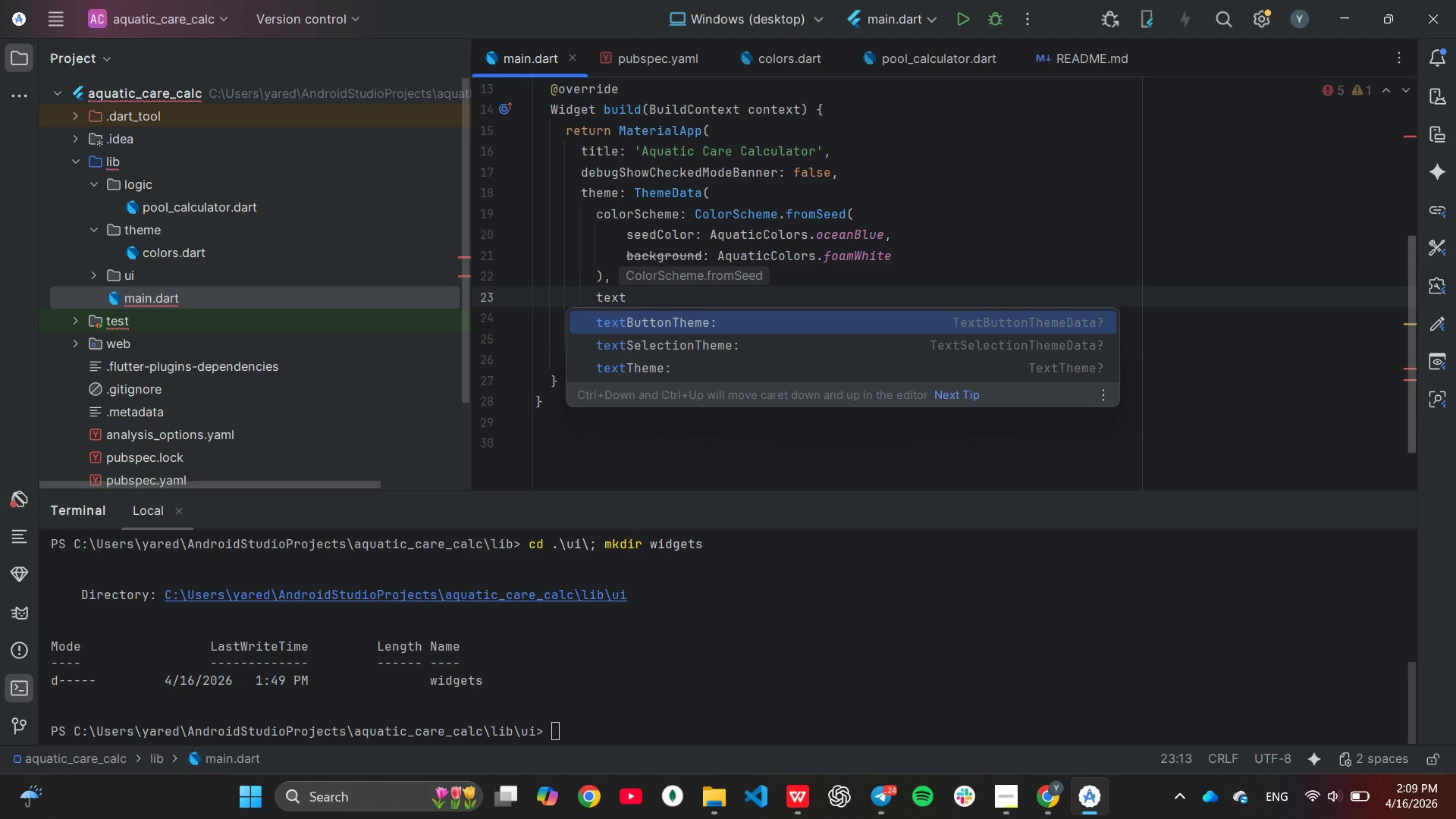 
key(ArrowUp)
 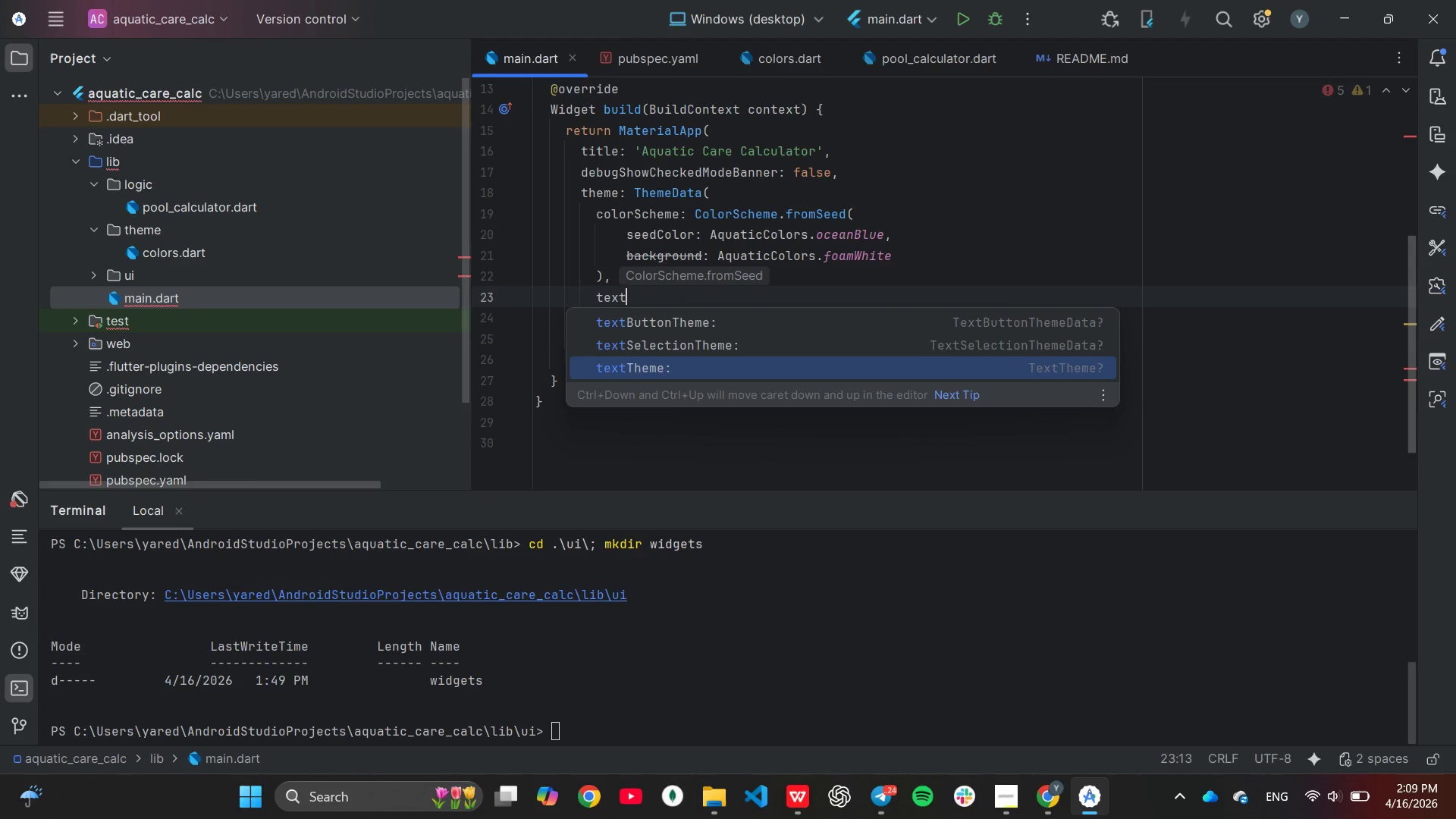 
key(Enter)
 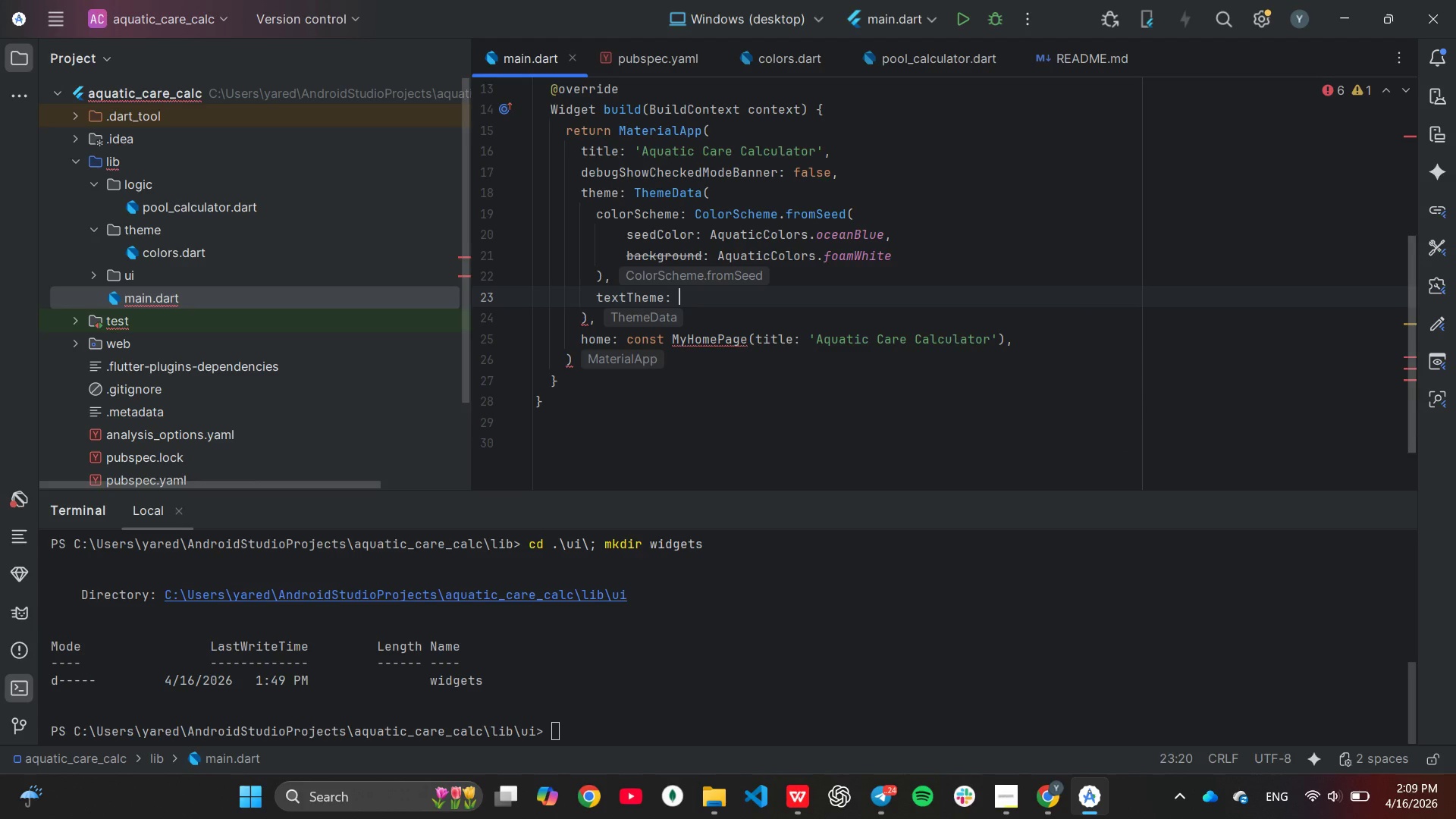 
type(Goog)
 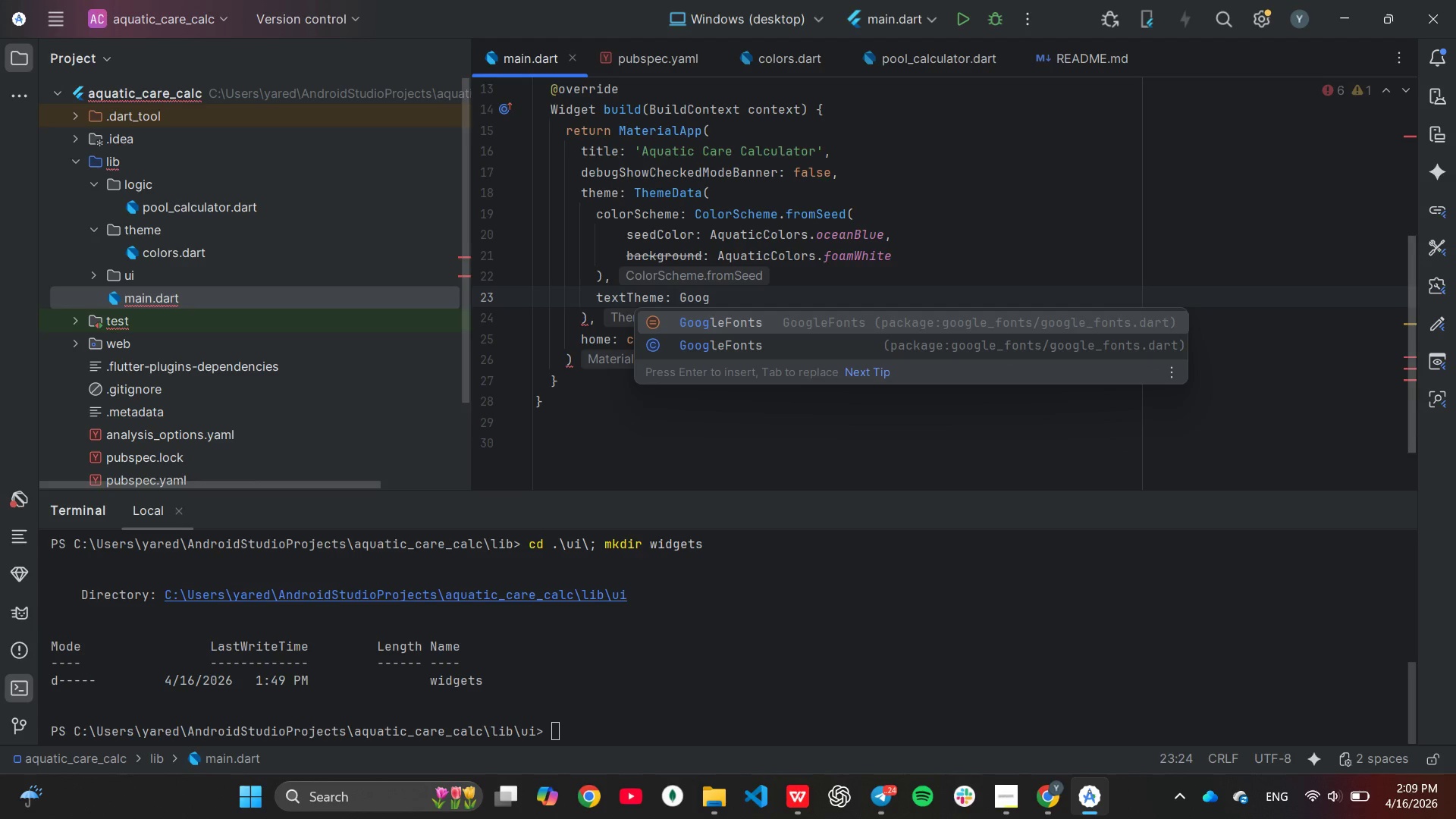 
key(Enter)
 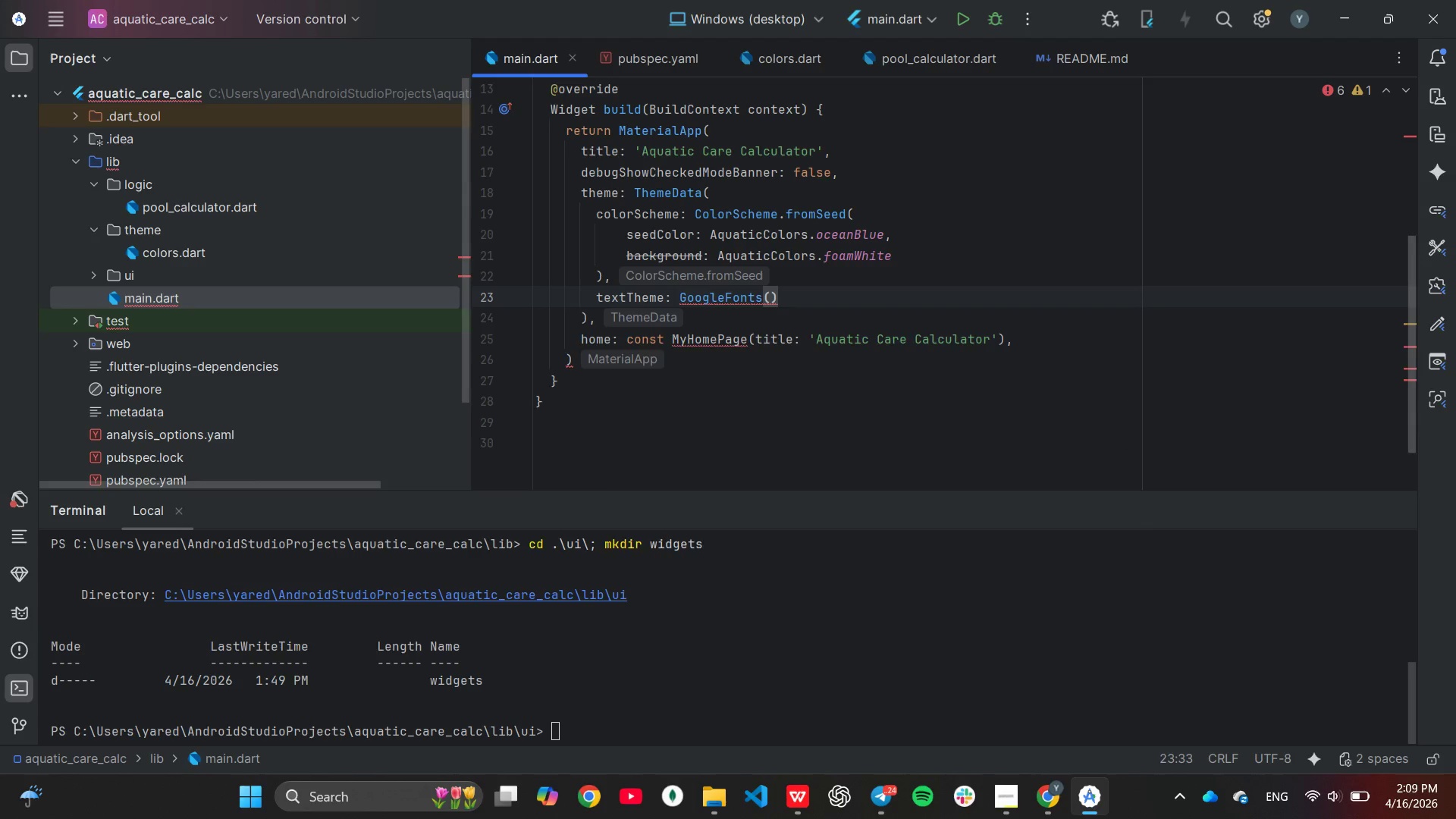 
key(Backspace)
 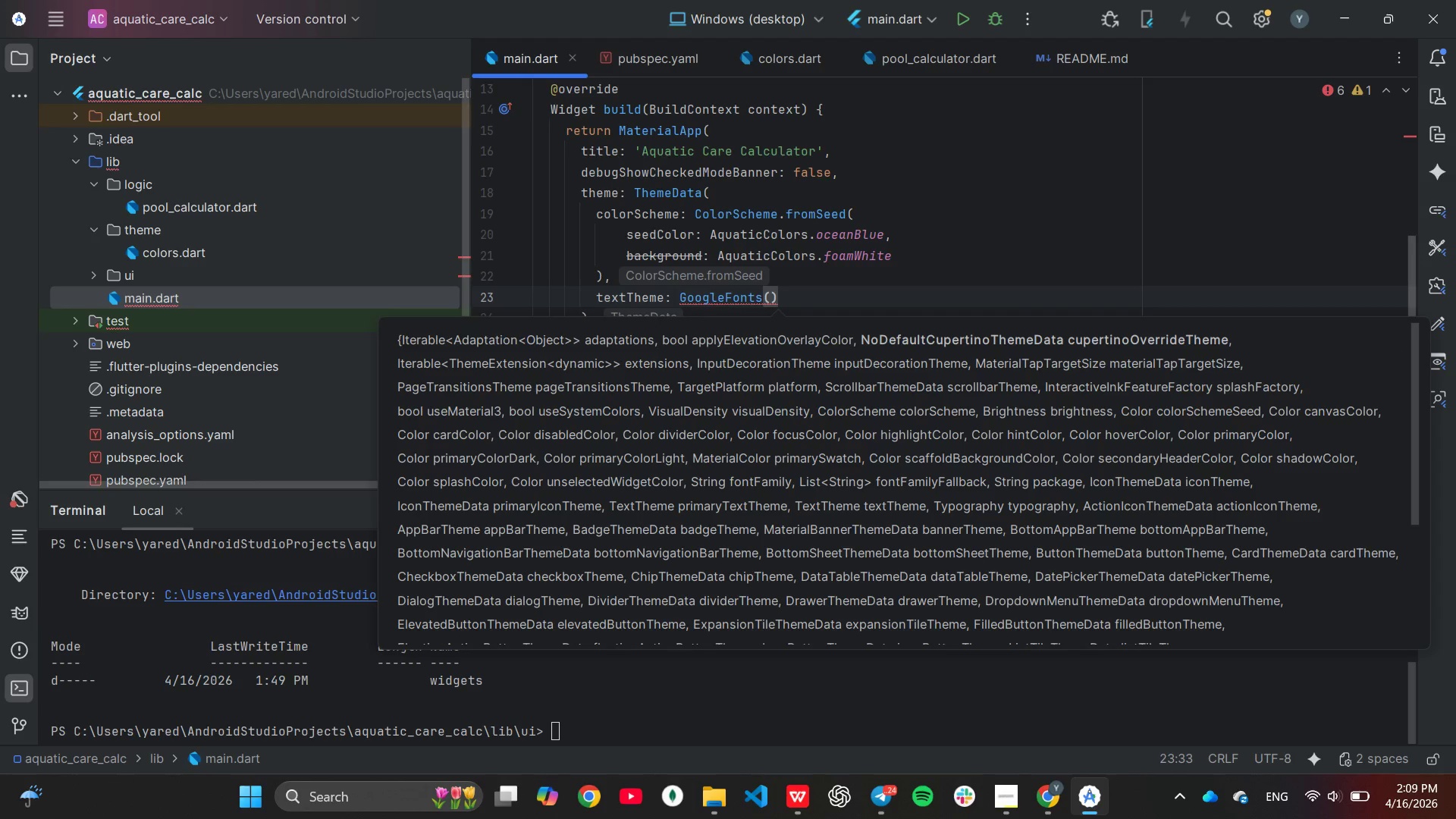 
key(Backspace)
 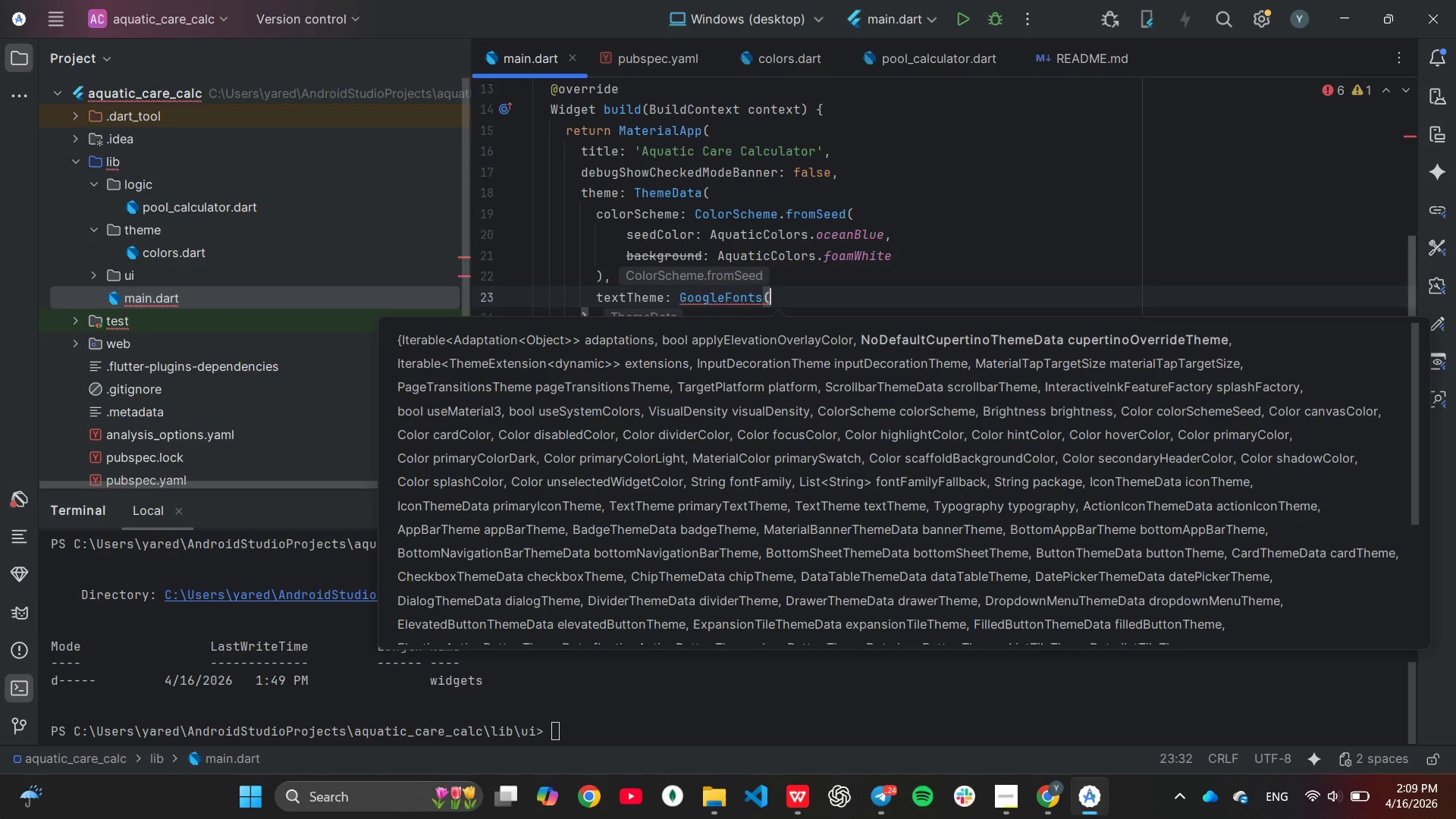 
key(Period)
 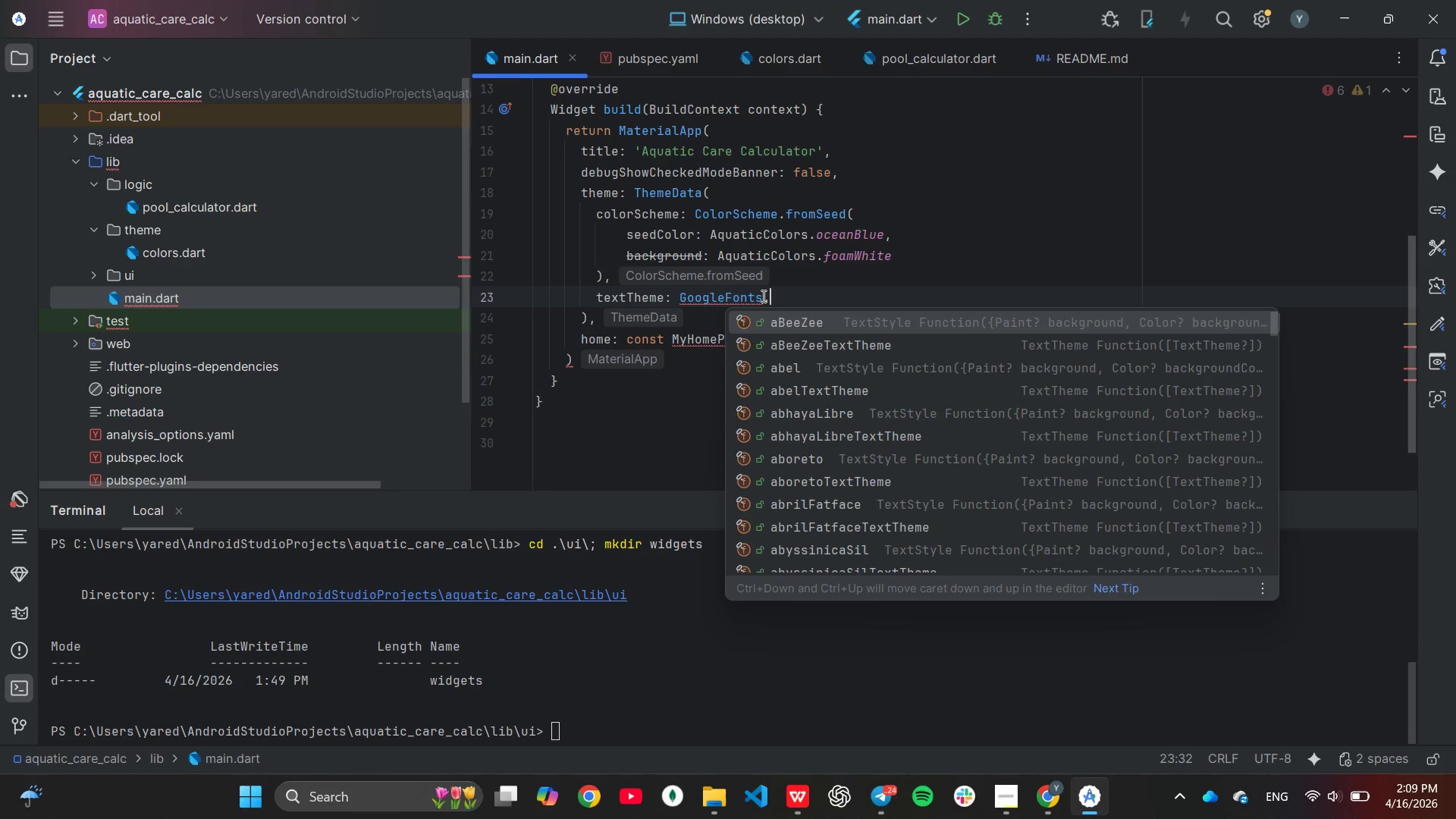 
type(popp)
key(Tab)
 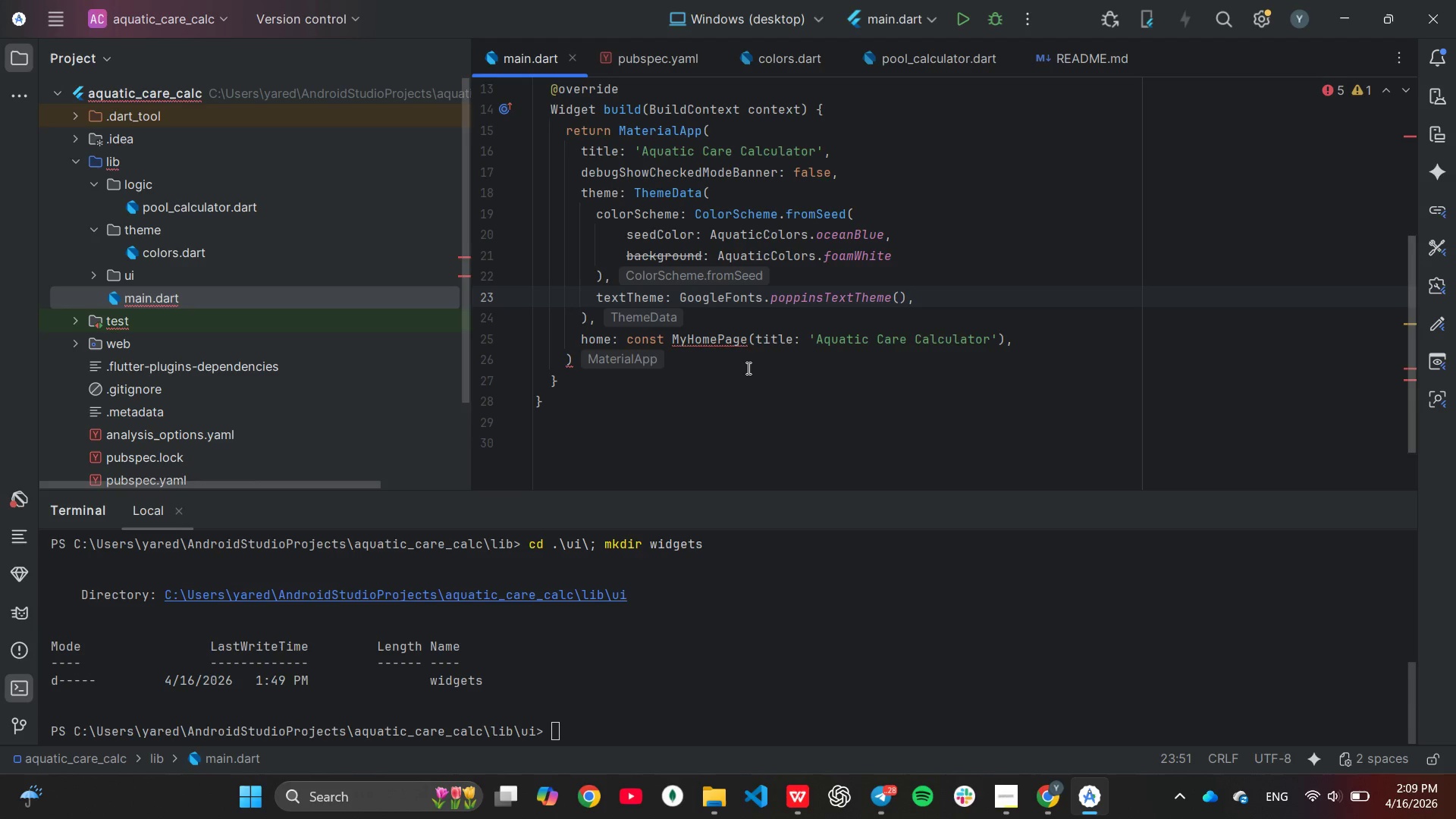 
wait(7.53)
 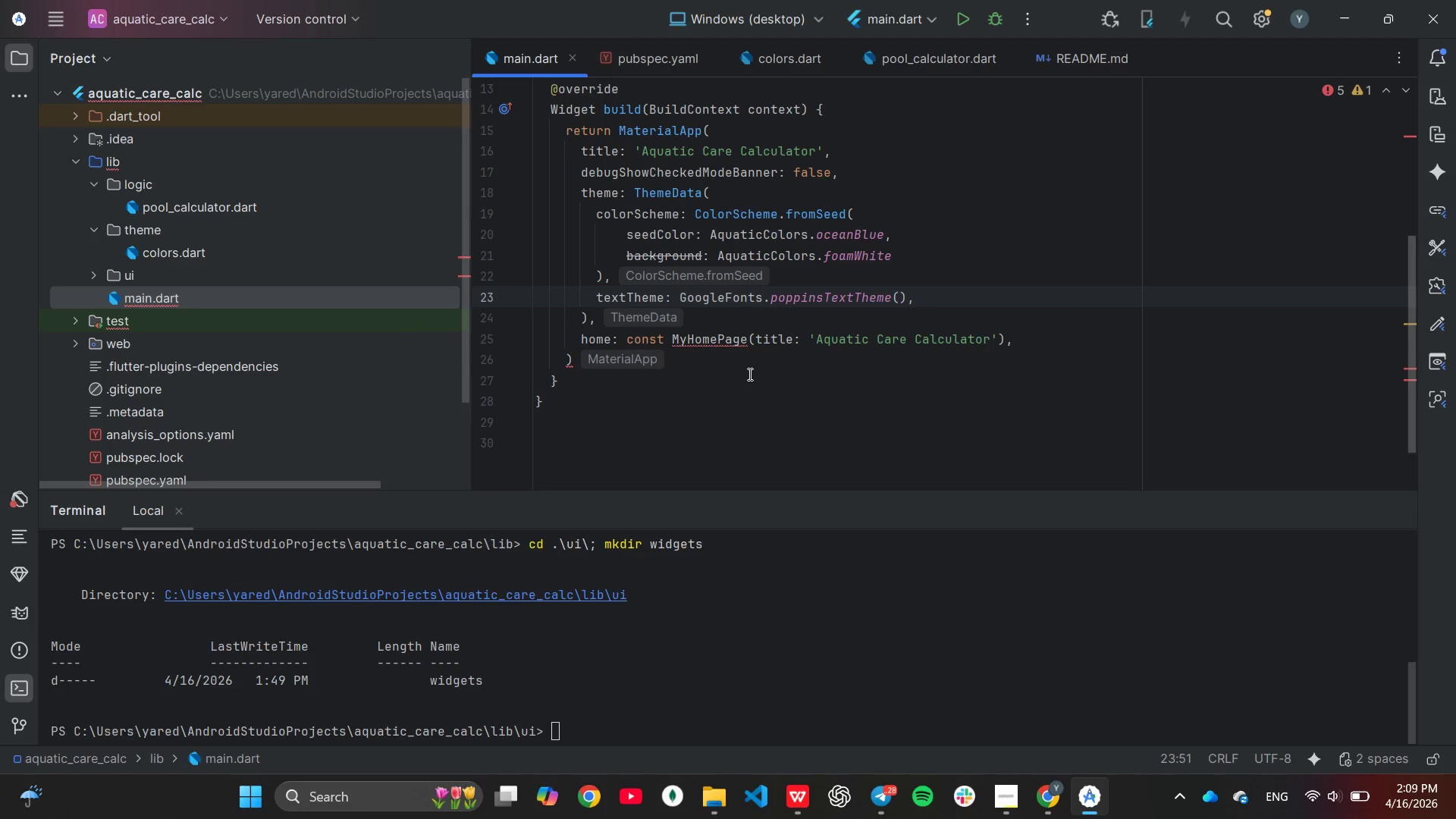 
left_click([995, 334])
 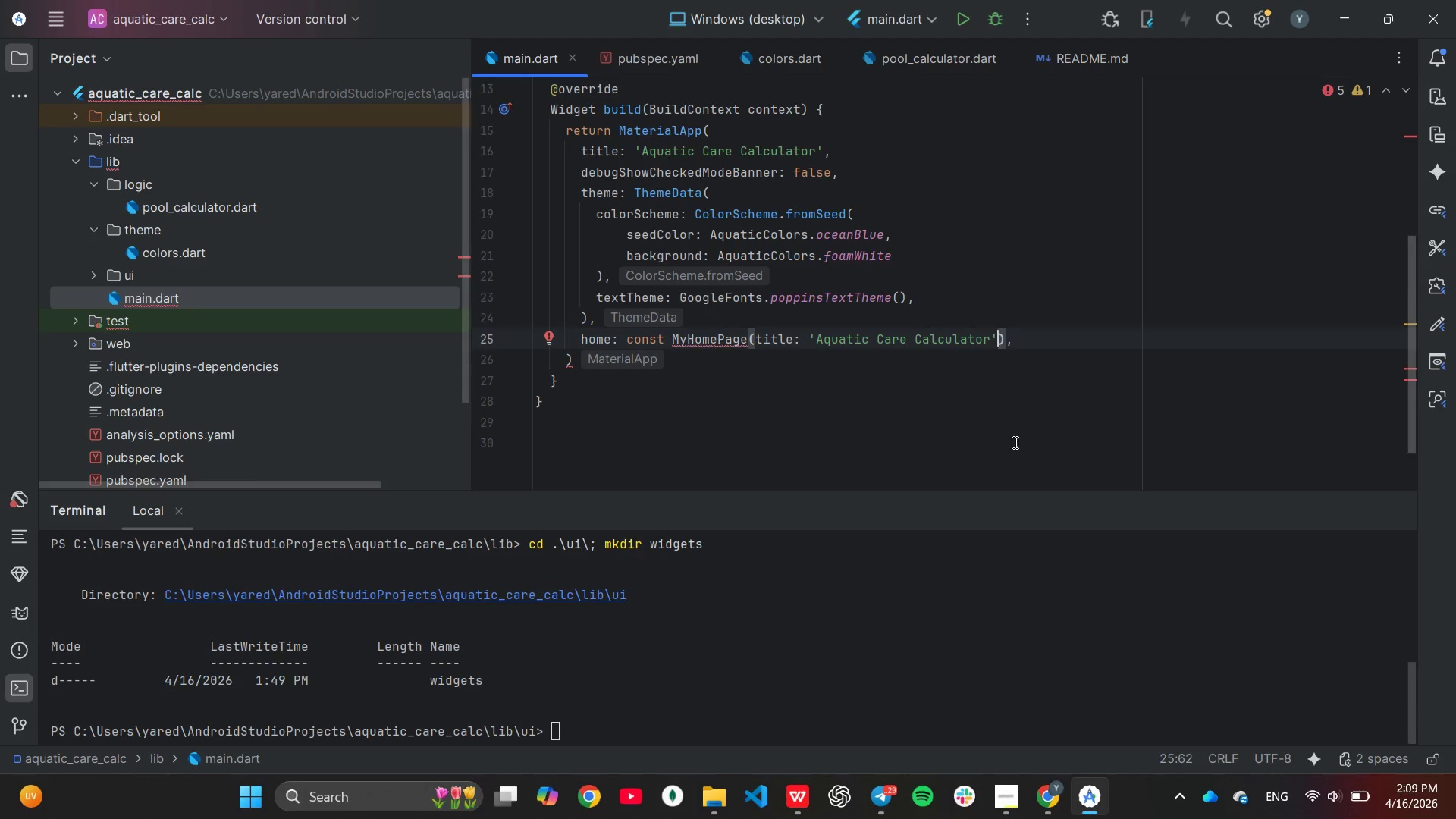 
hold_key(key=Backspace, duration=0.97)
 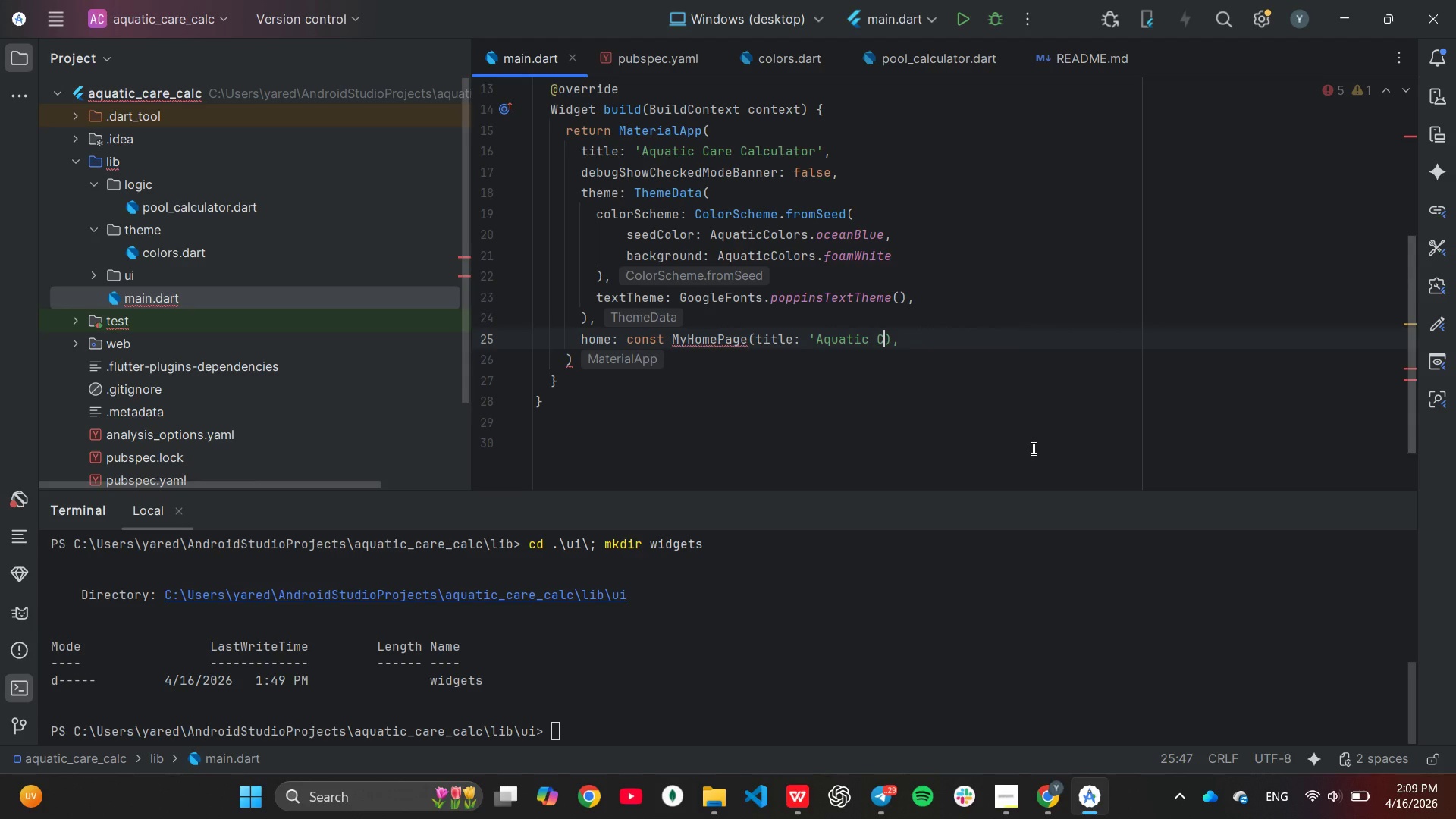 
hold_key(key=Backspace, duration=1.5)
 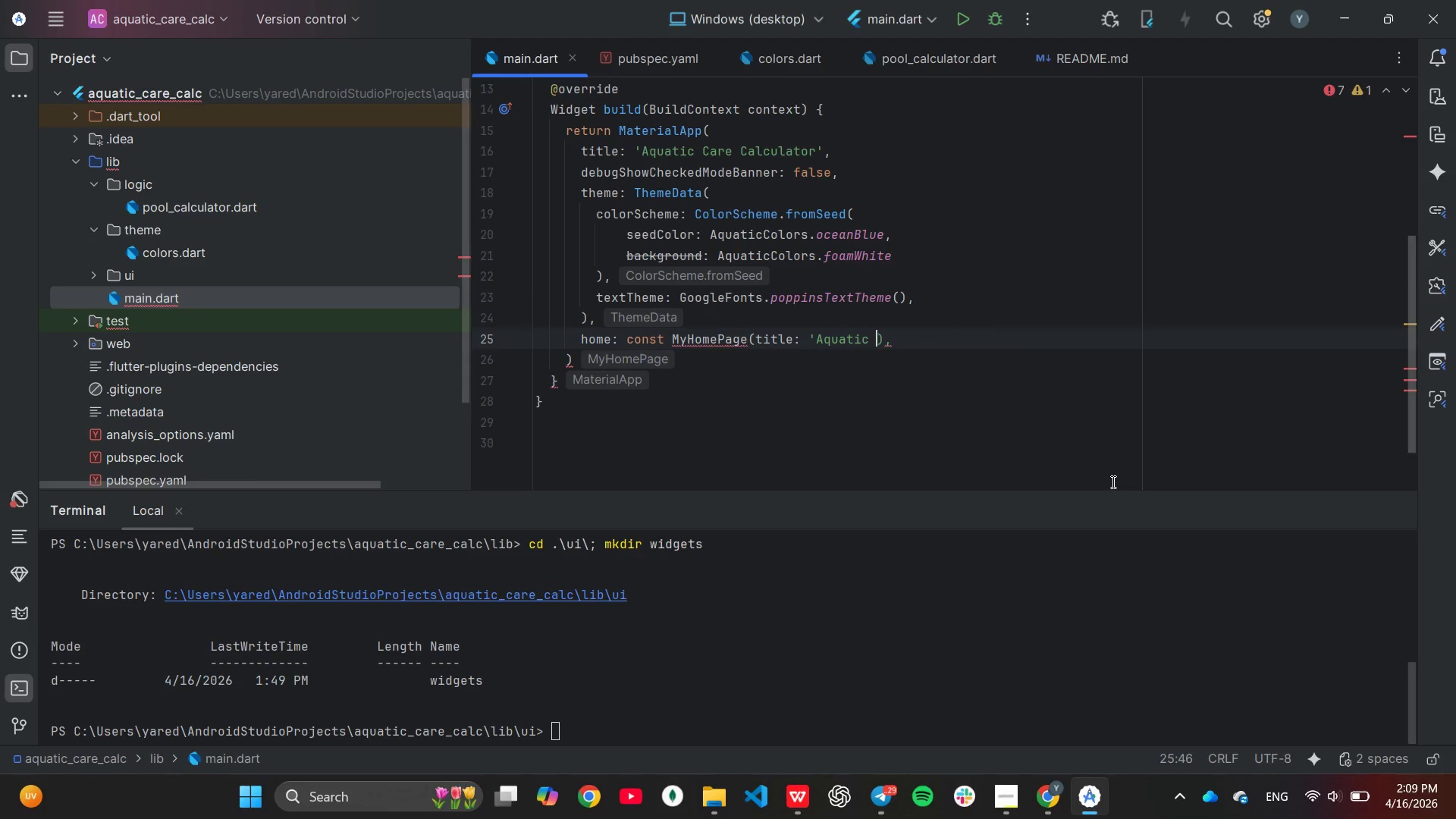 
key(Backspace)
 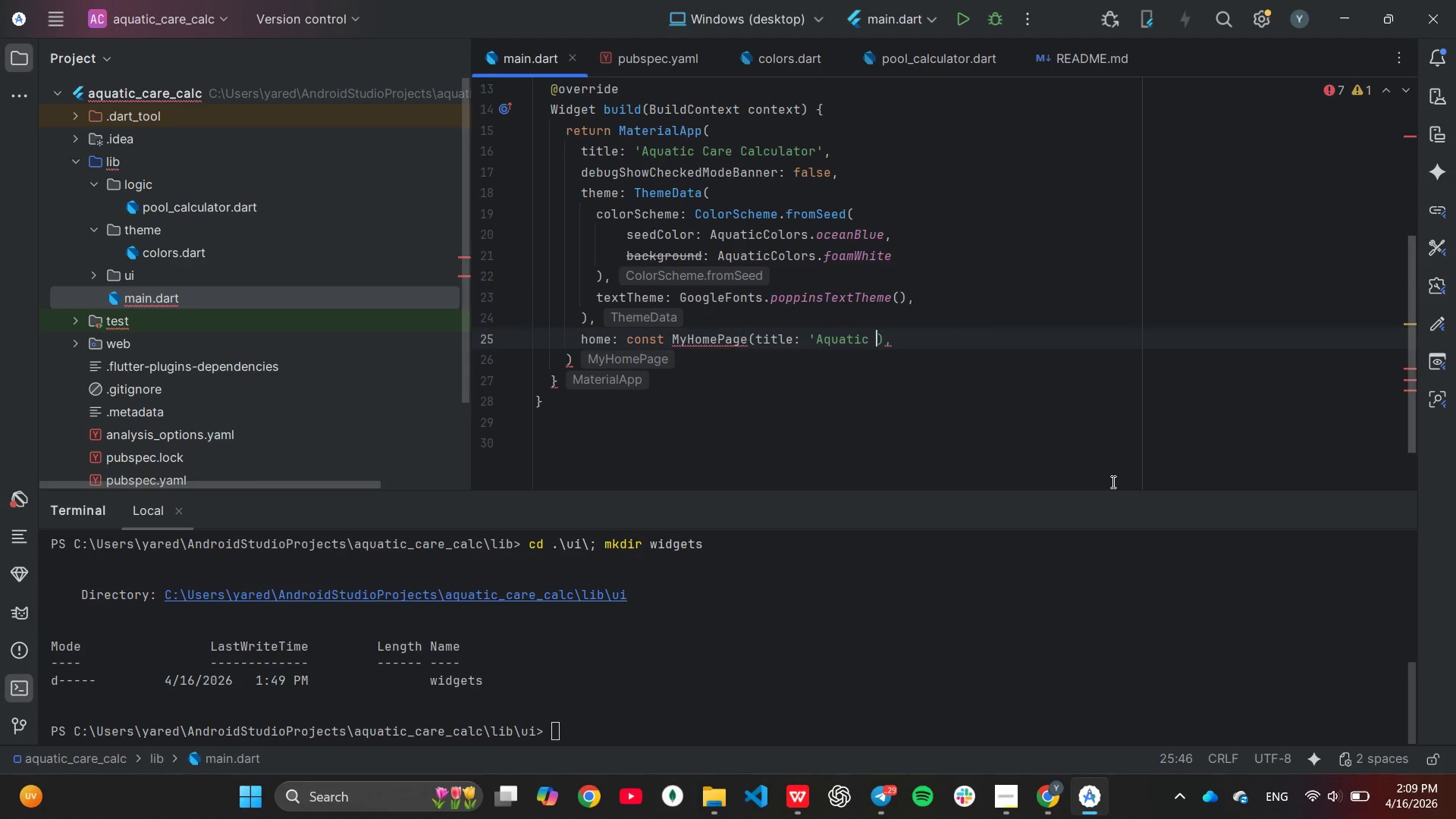 
key(Backspace)
 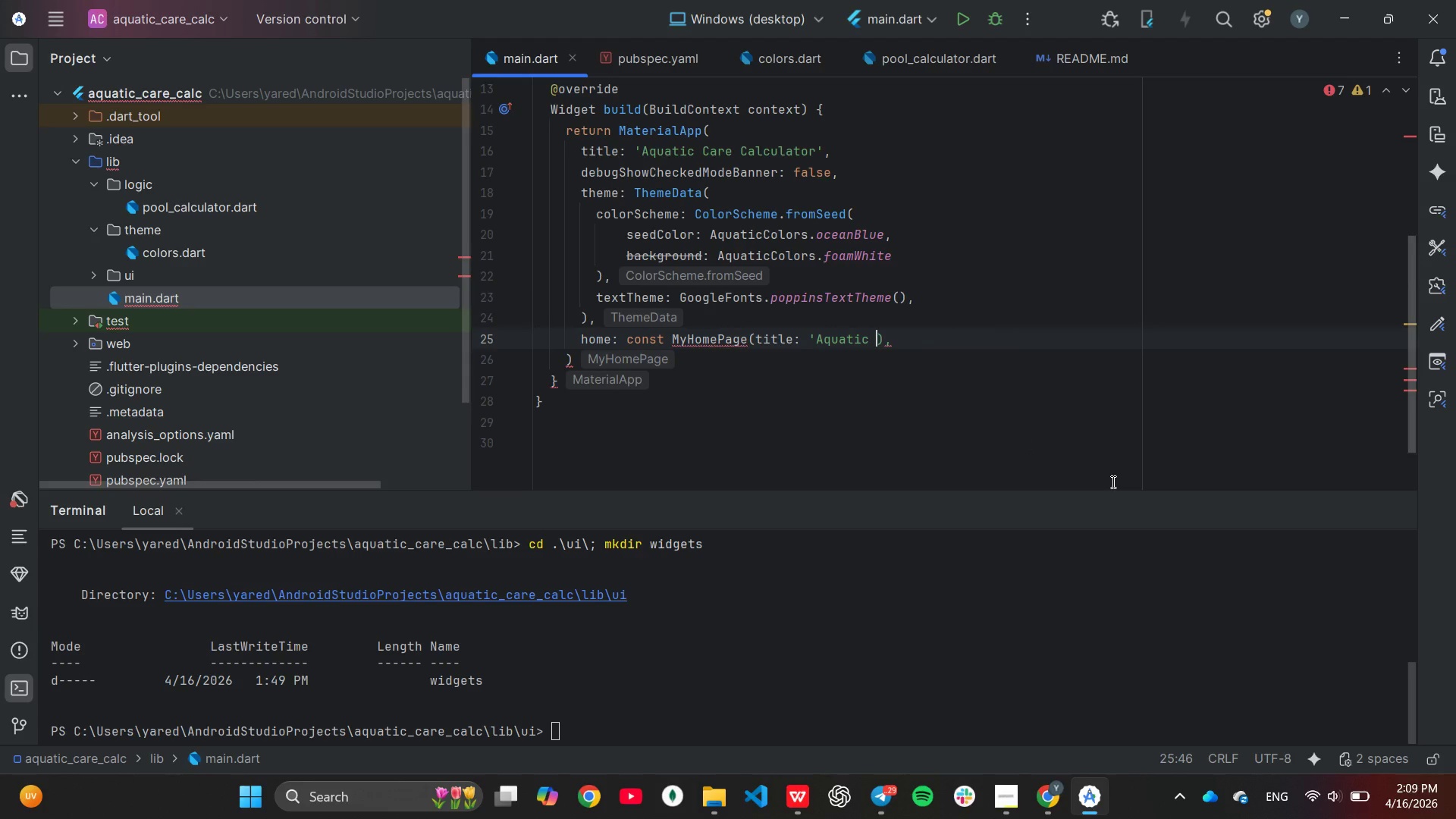 
key(Backspace)
 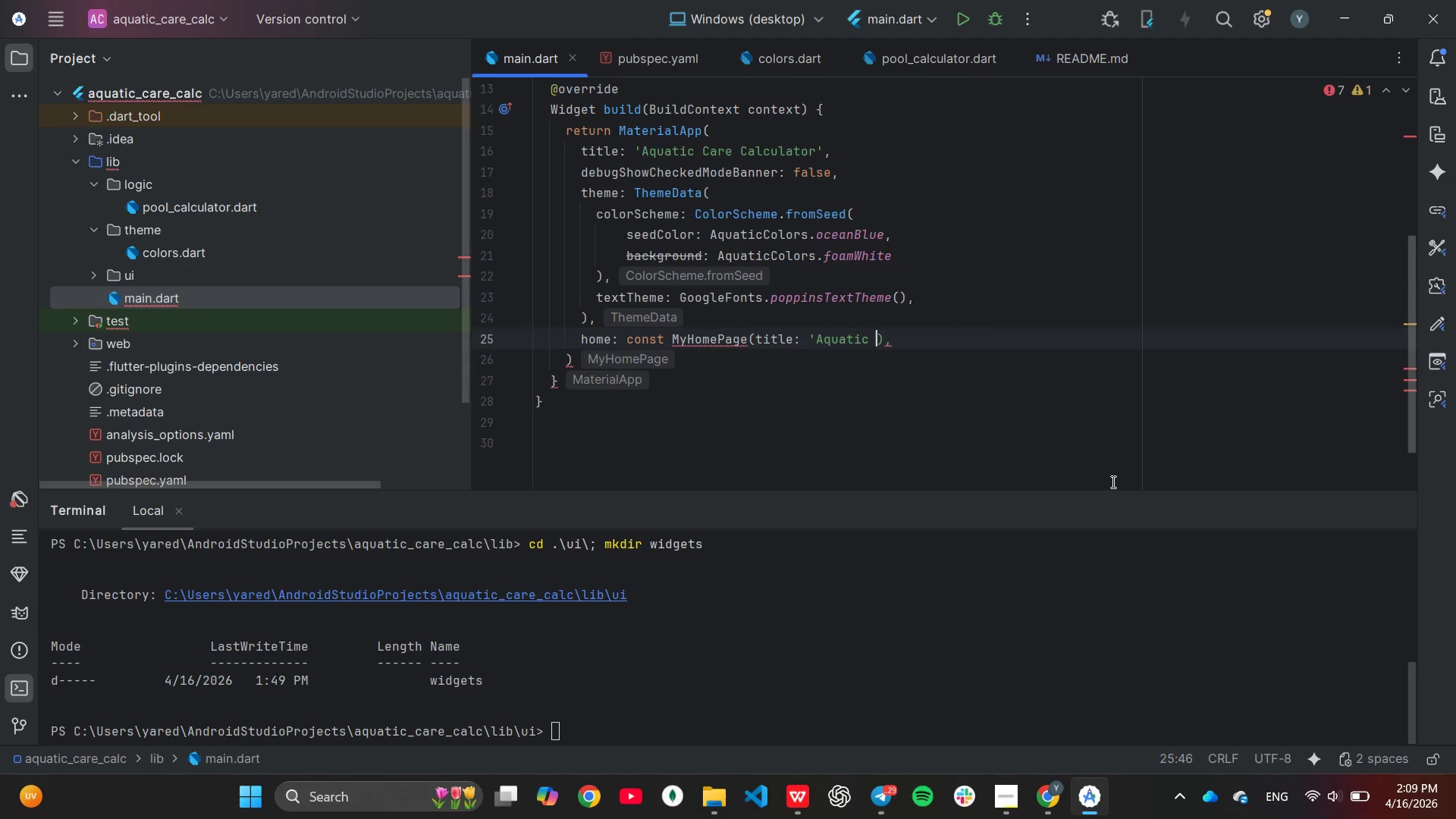 
key(Backspace)
 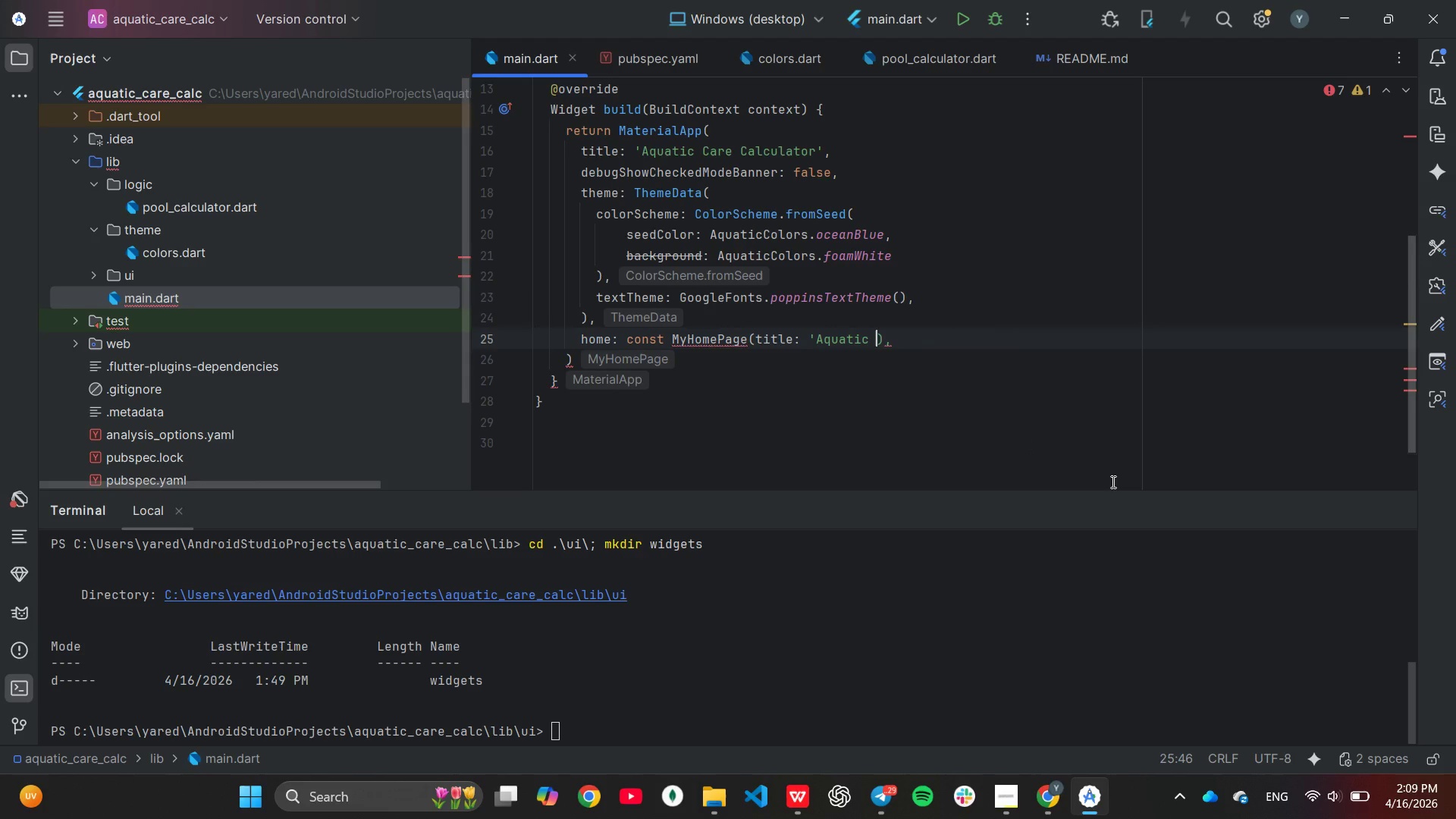 
key(Backspace)
 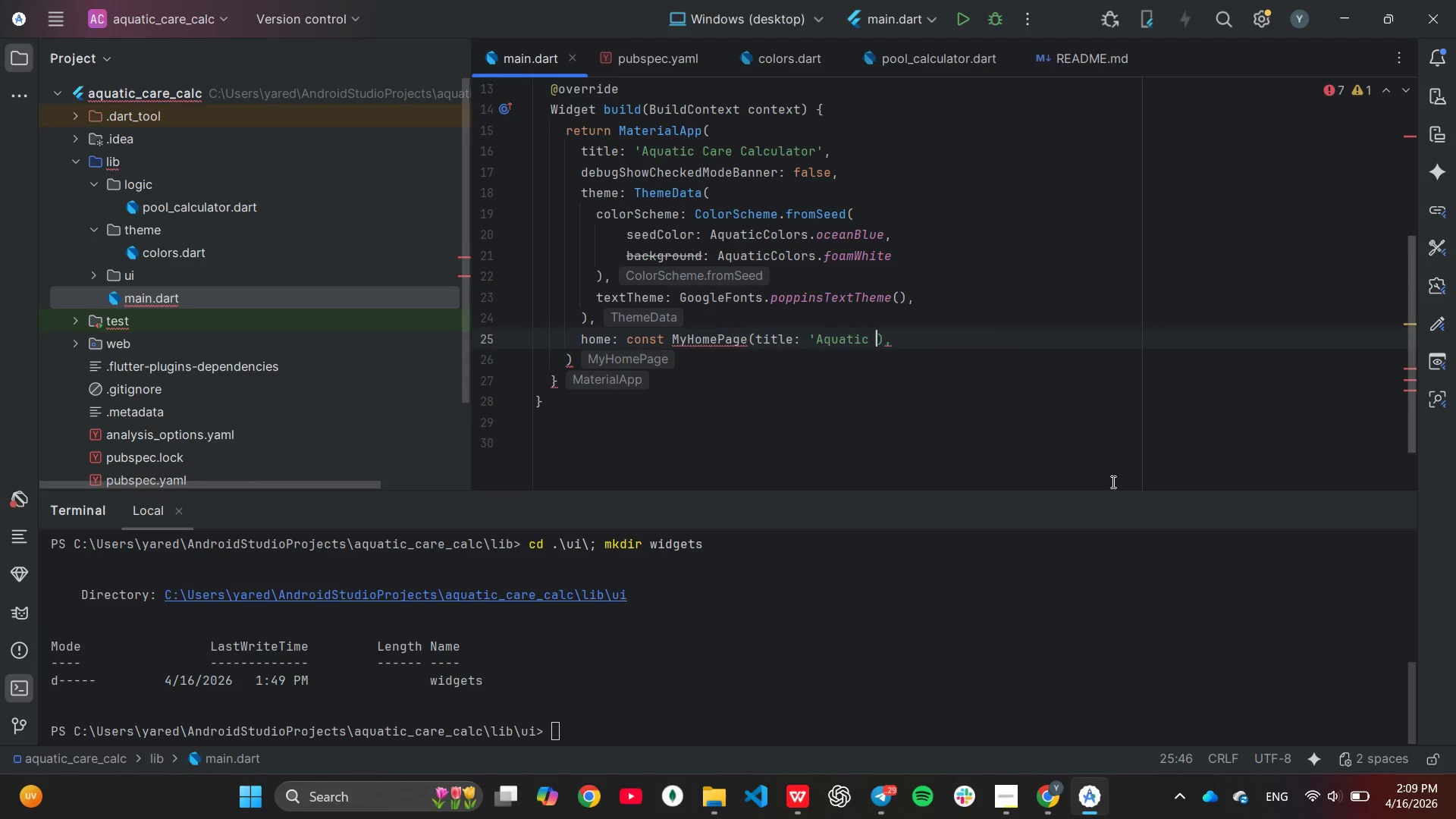 
key(Backspace)
 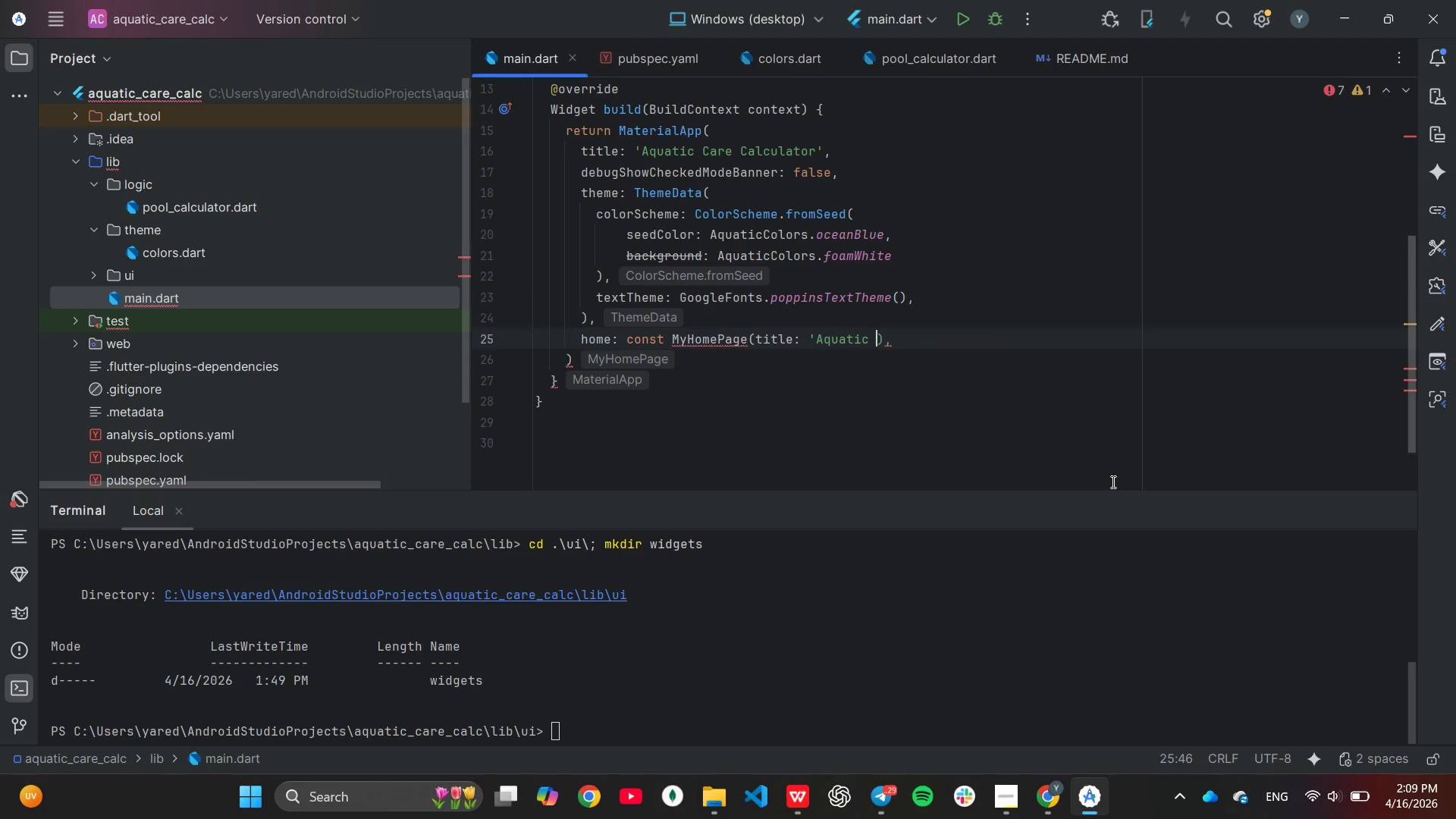 
key(Backspace)
 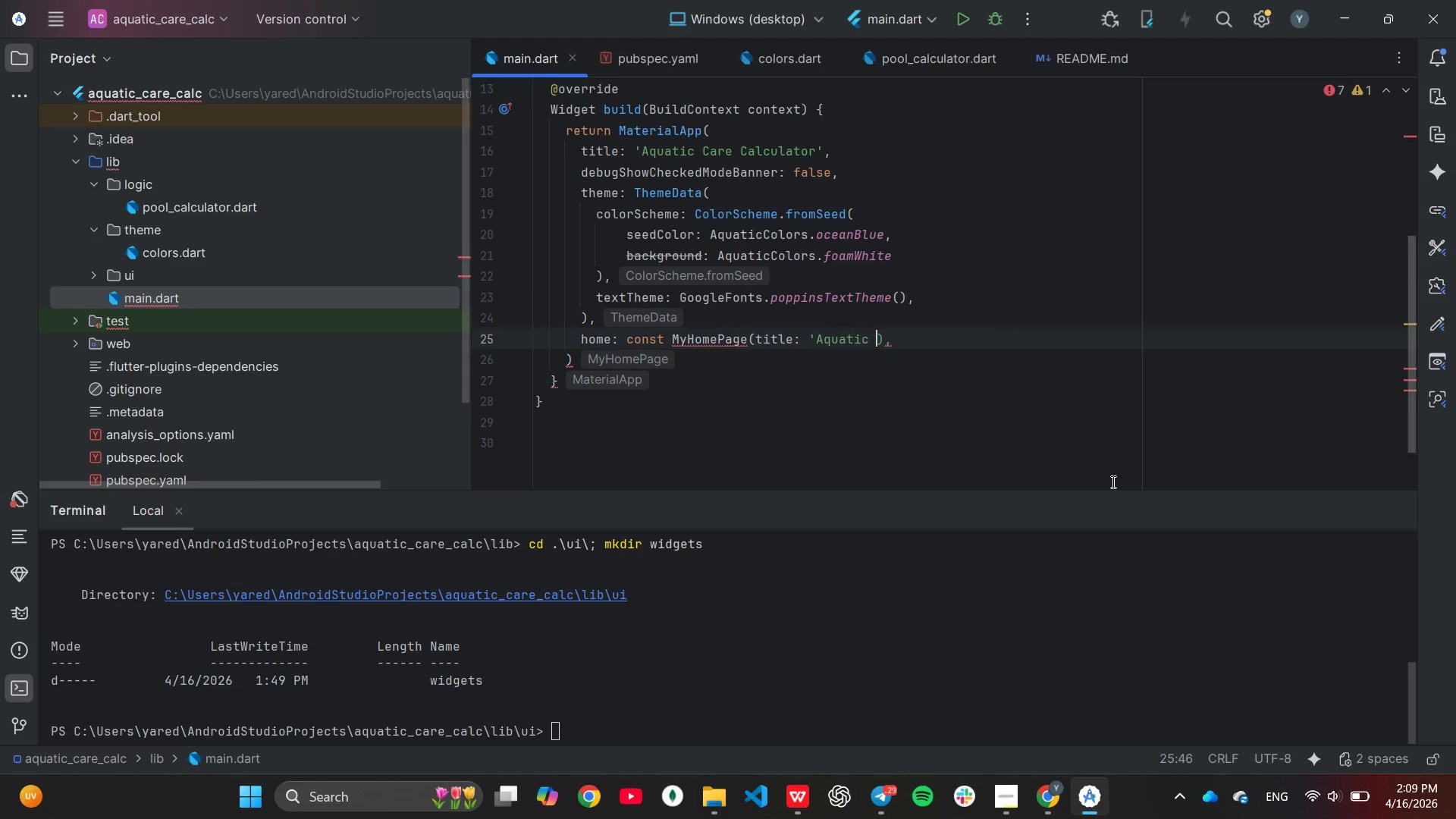 
key(Backspace)
 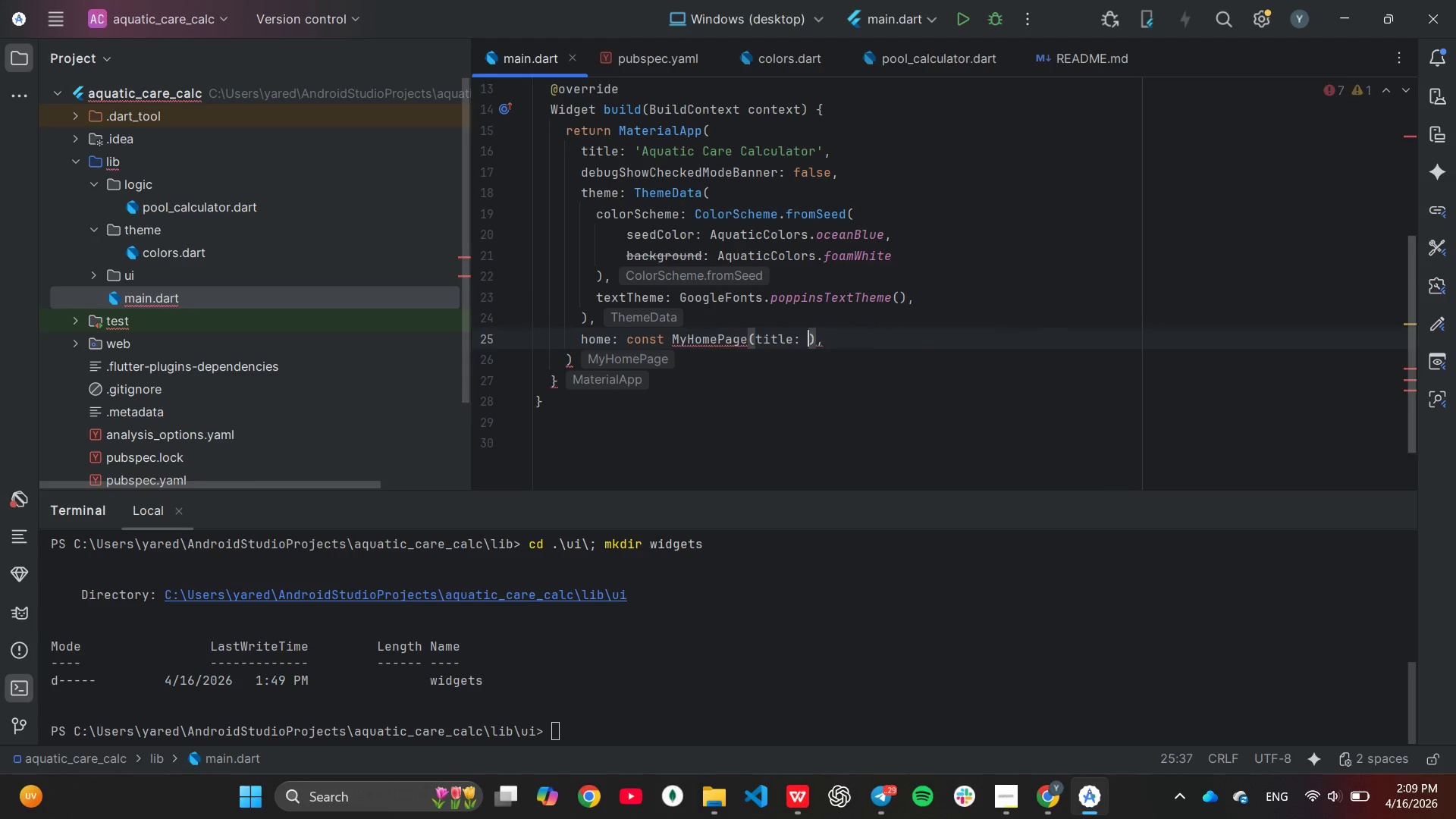 
key(Backspace)
 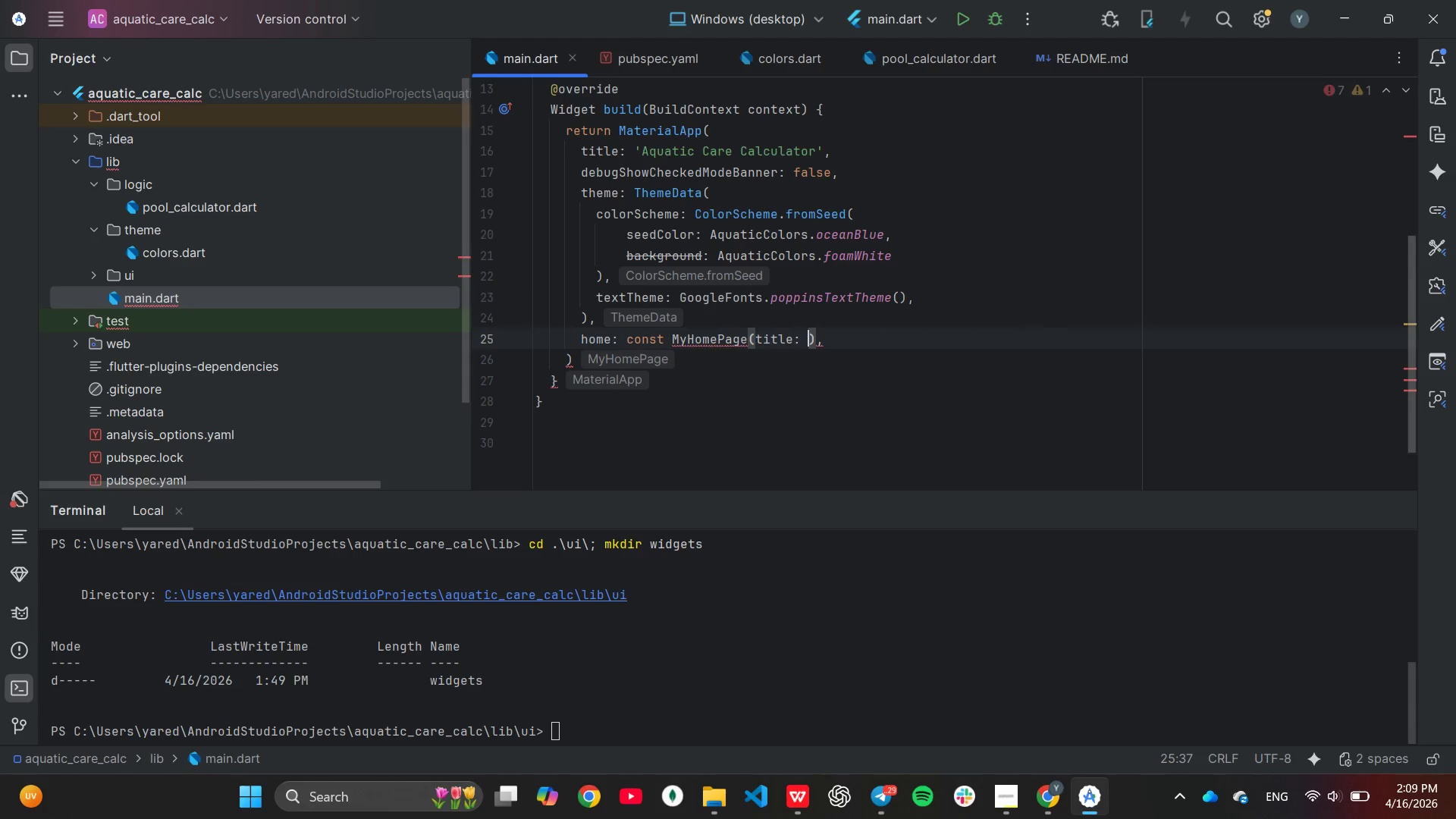 
key(Backspace)
 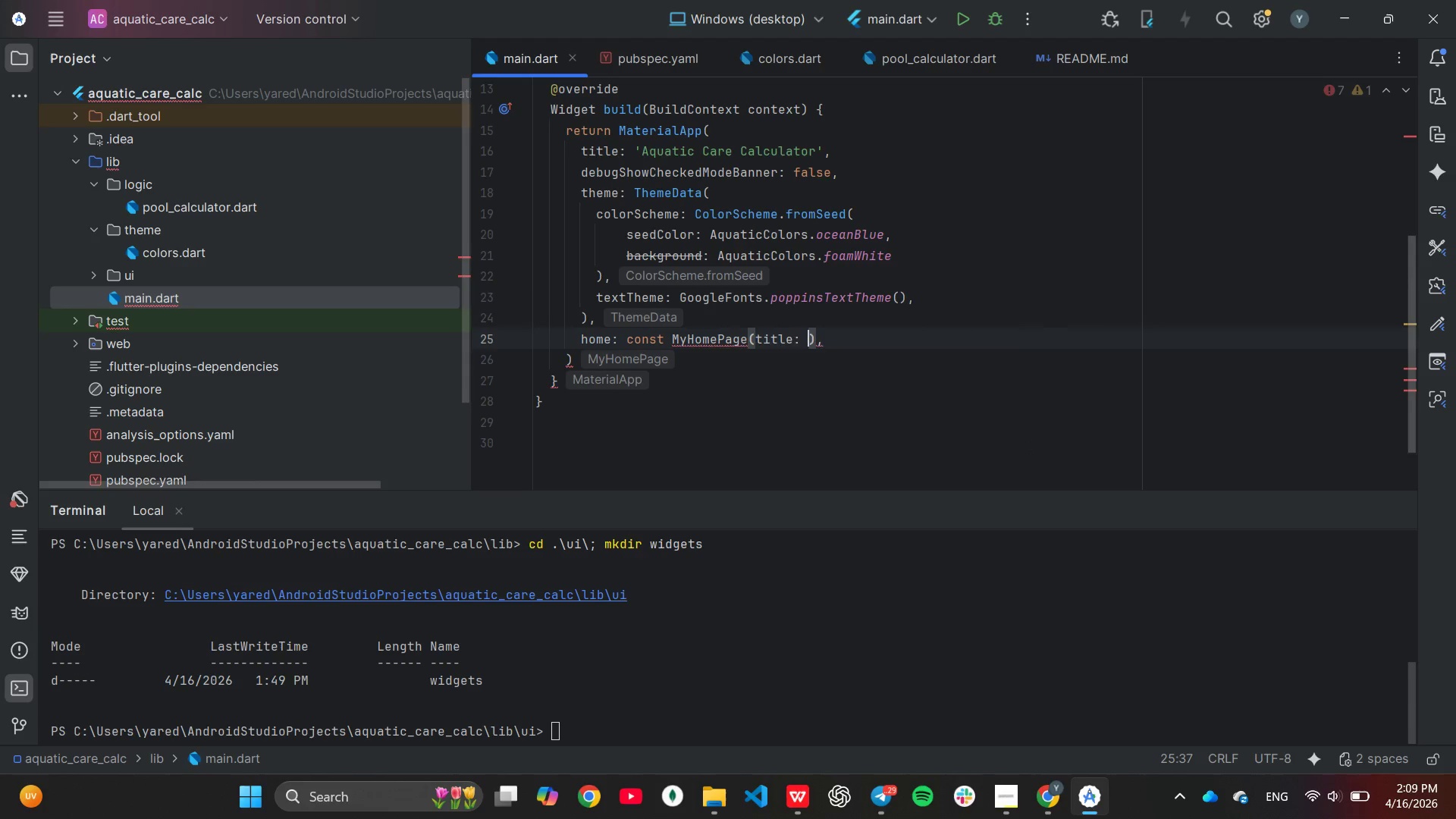 
key(Backspace)
 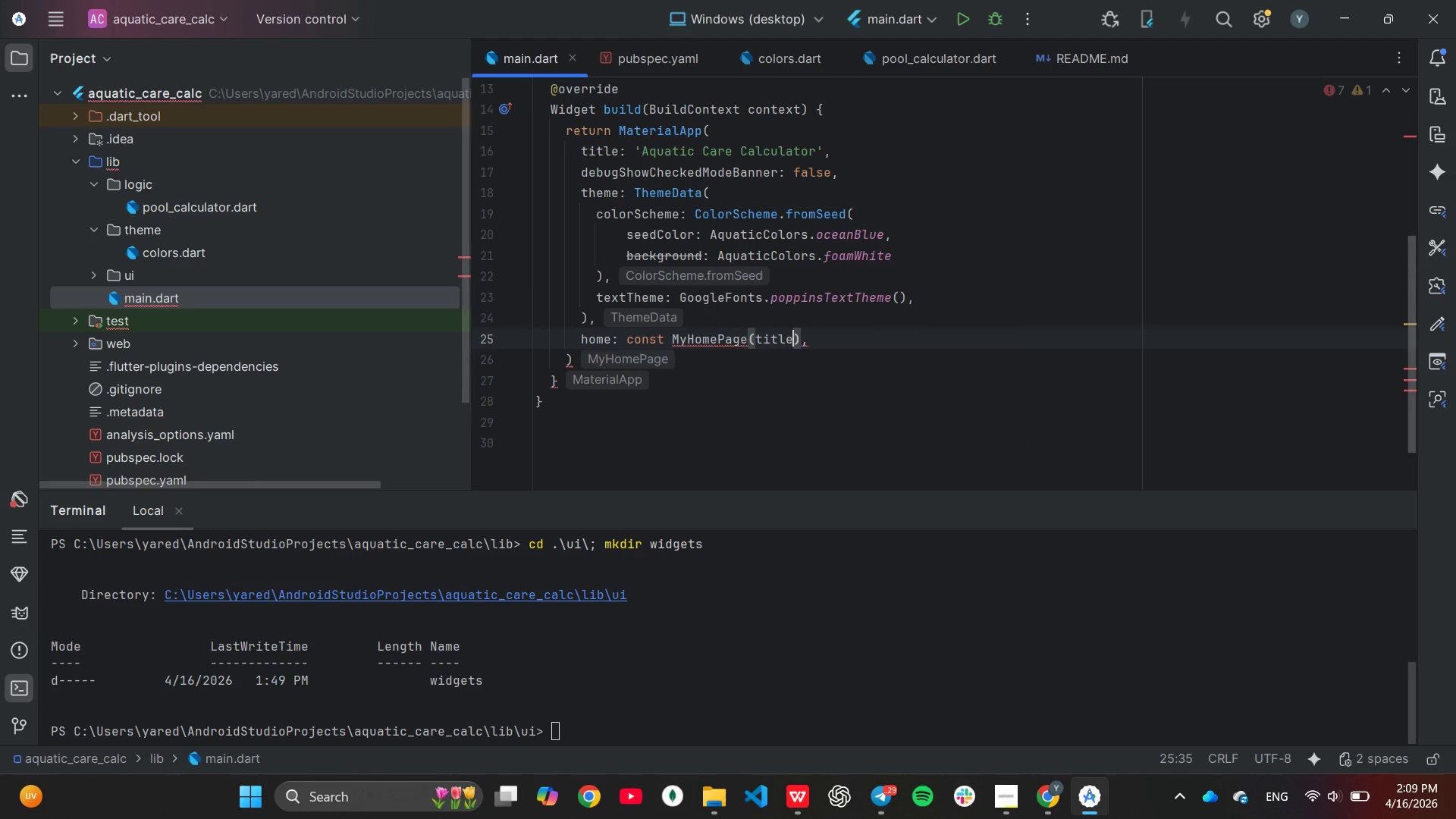 
key(Backspace)
 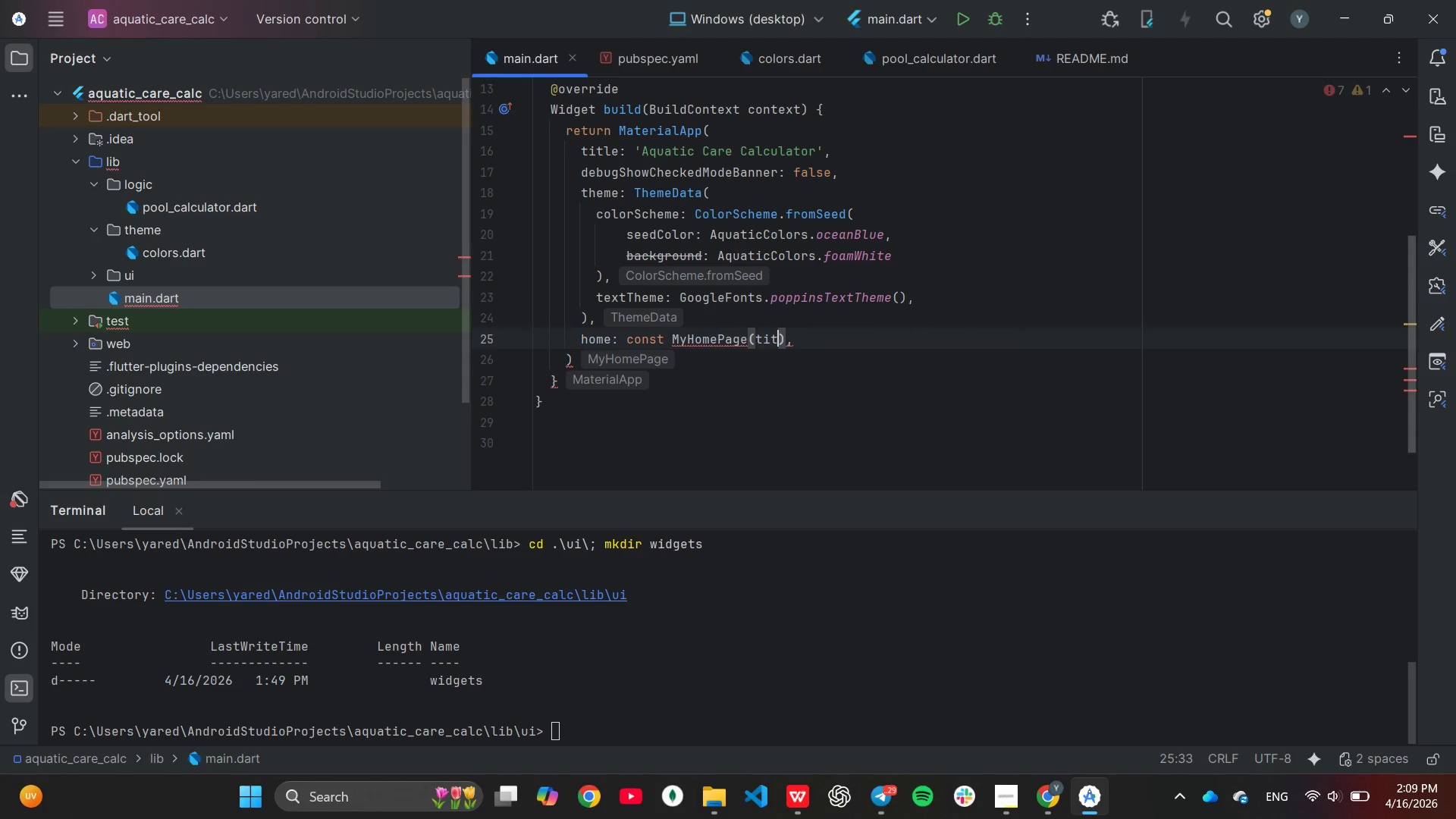 
key(Backspace)
 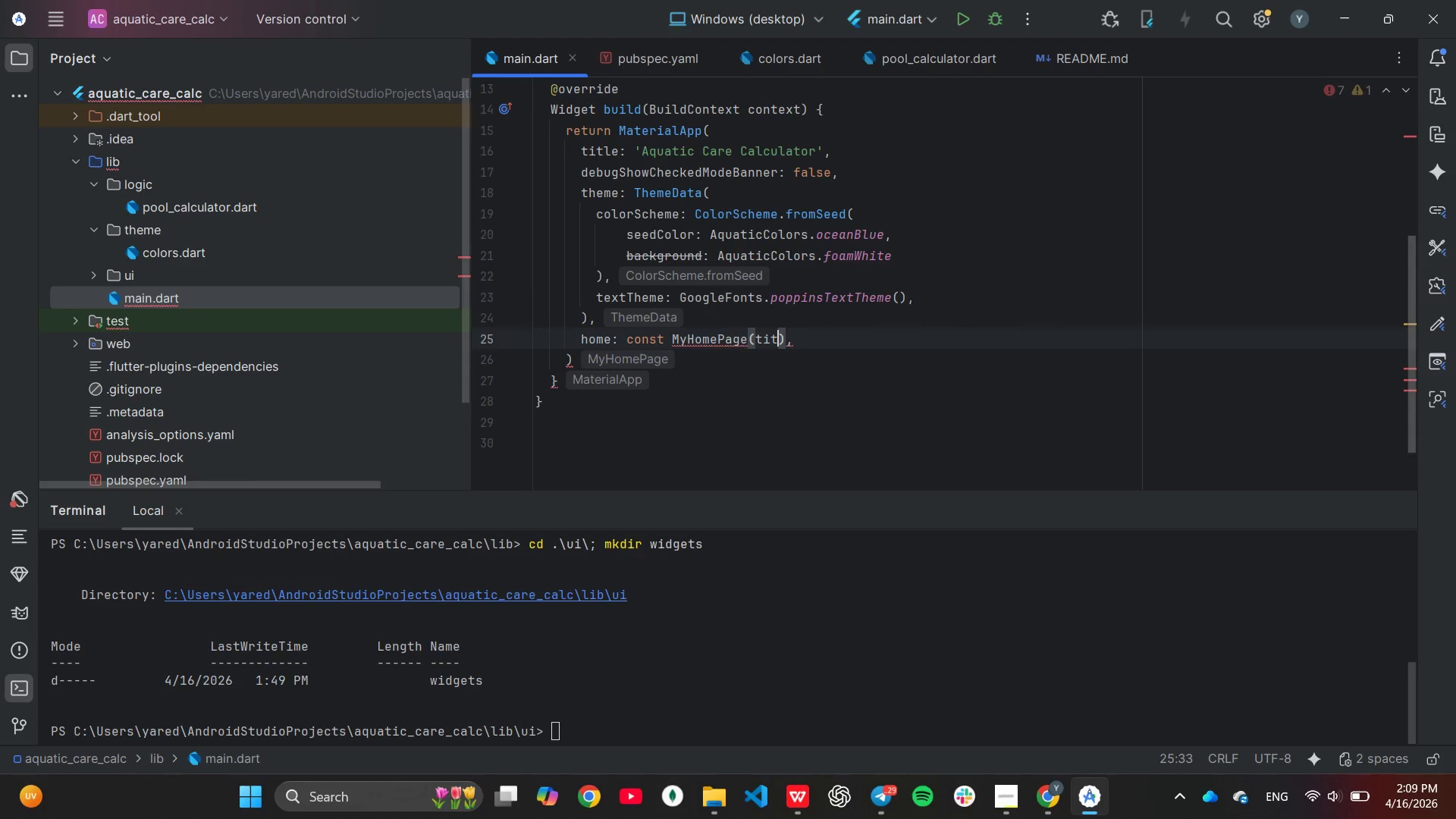 
key(Backspace)
 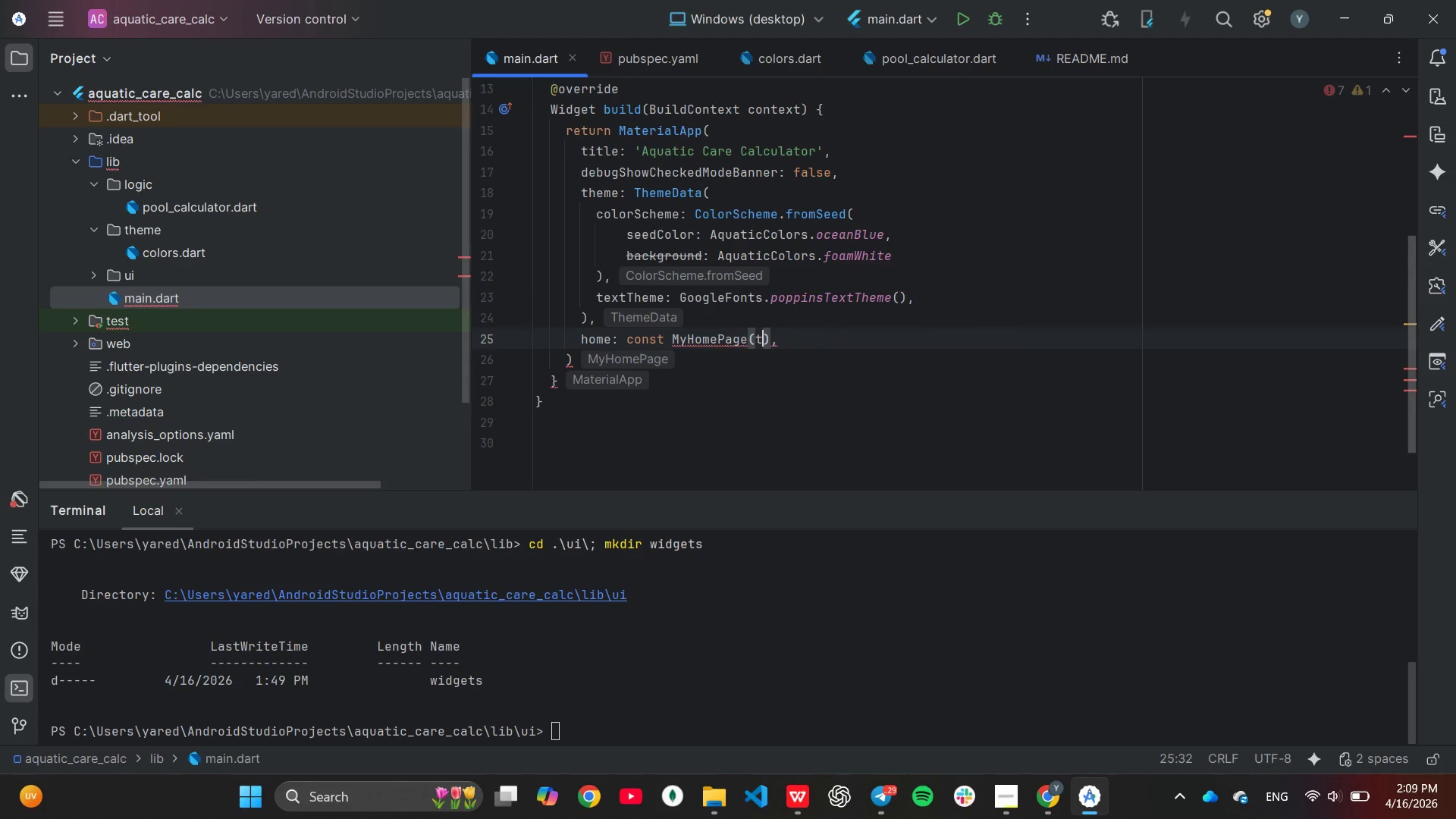 
key(Backspace)
 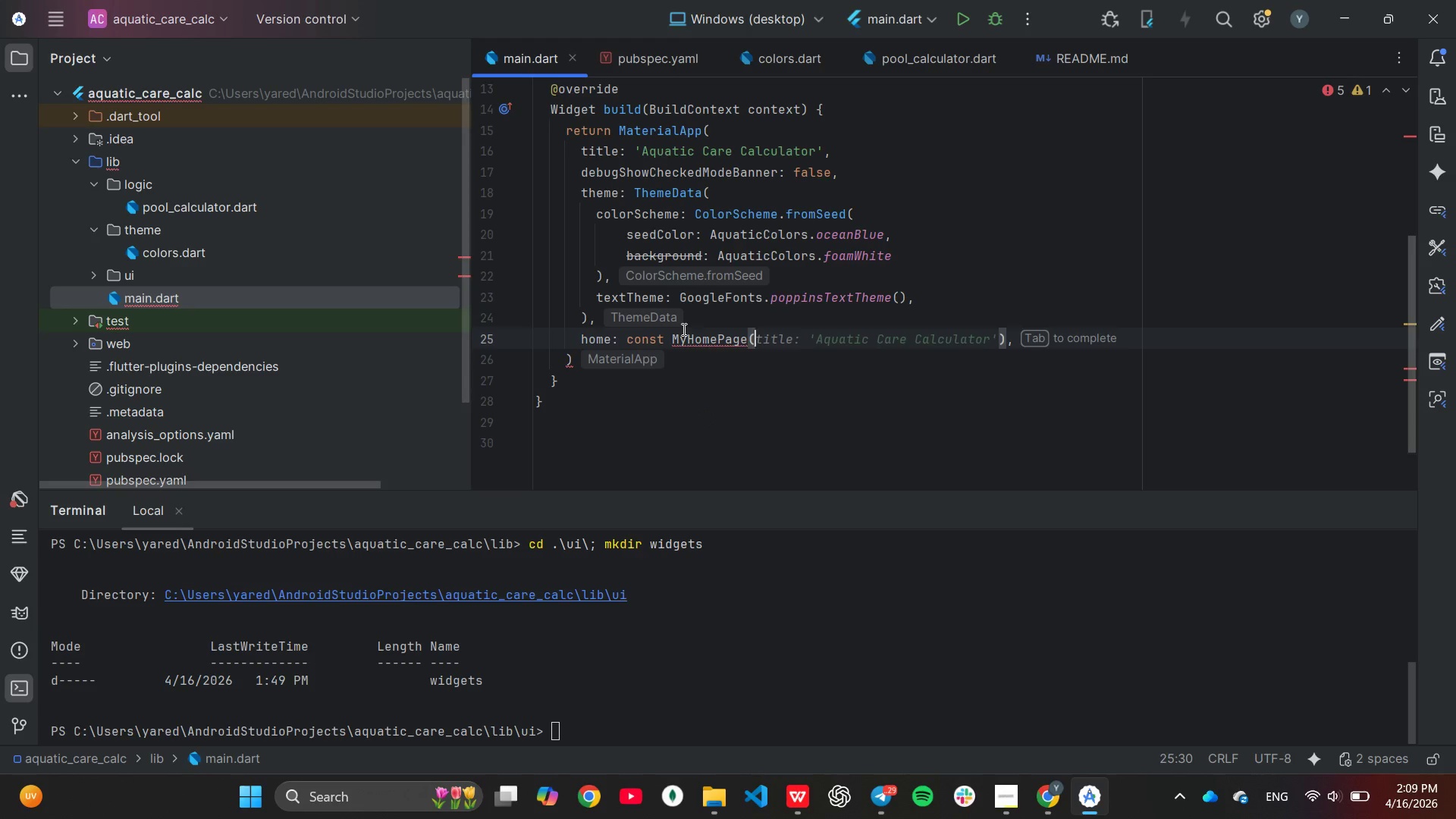 
left_click([687, 337])
 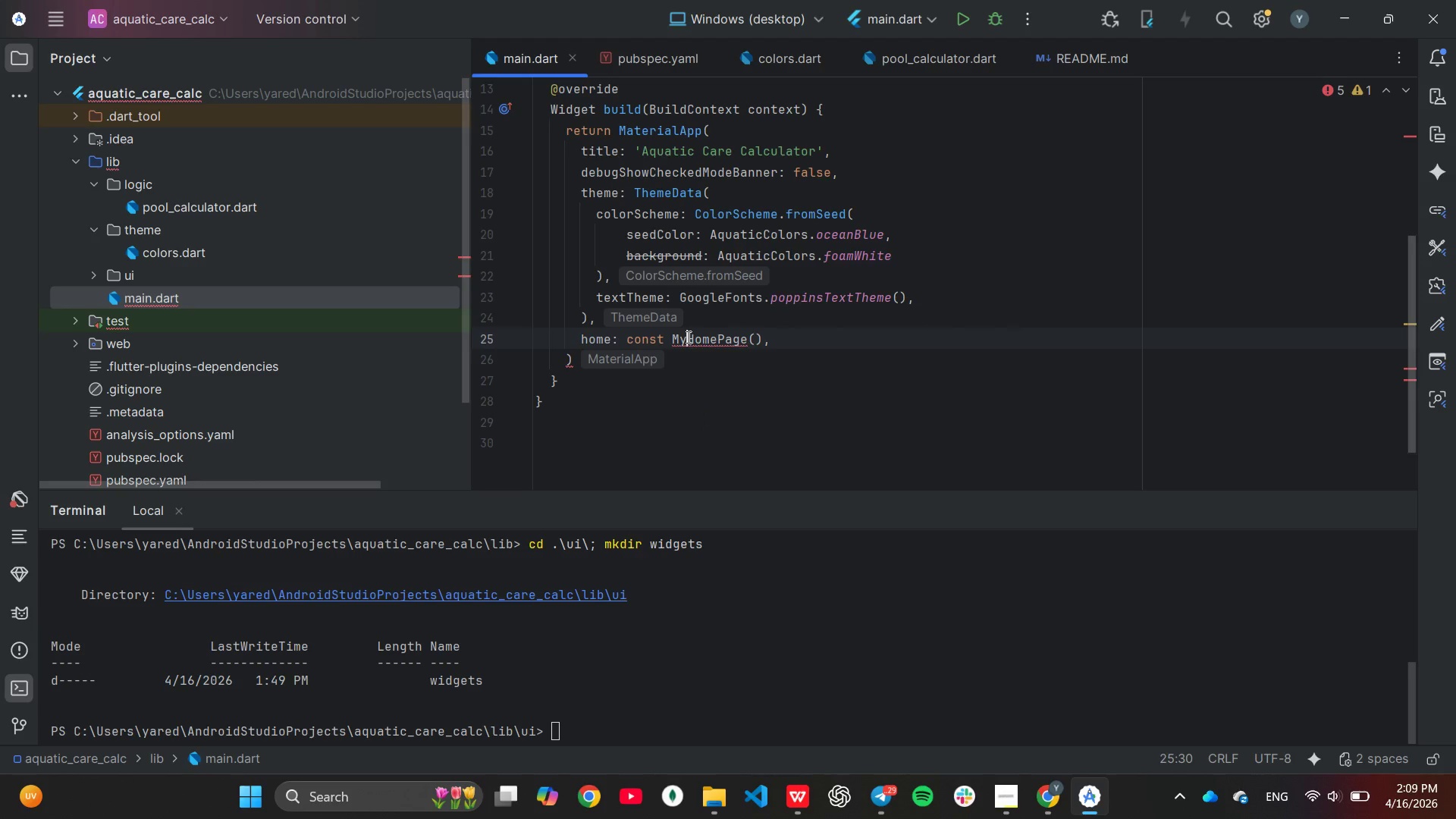 
key(Backspace)
 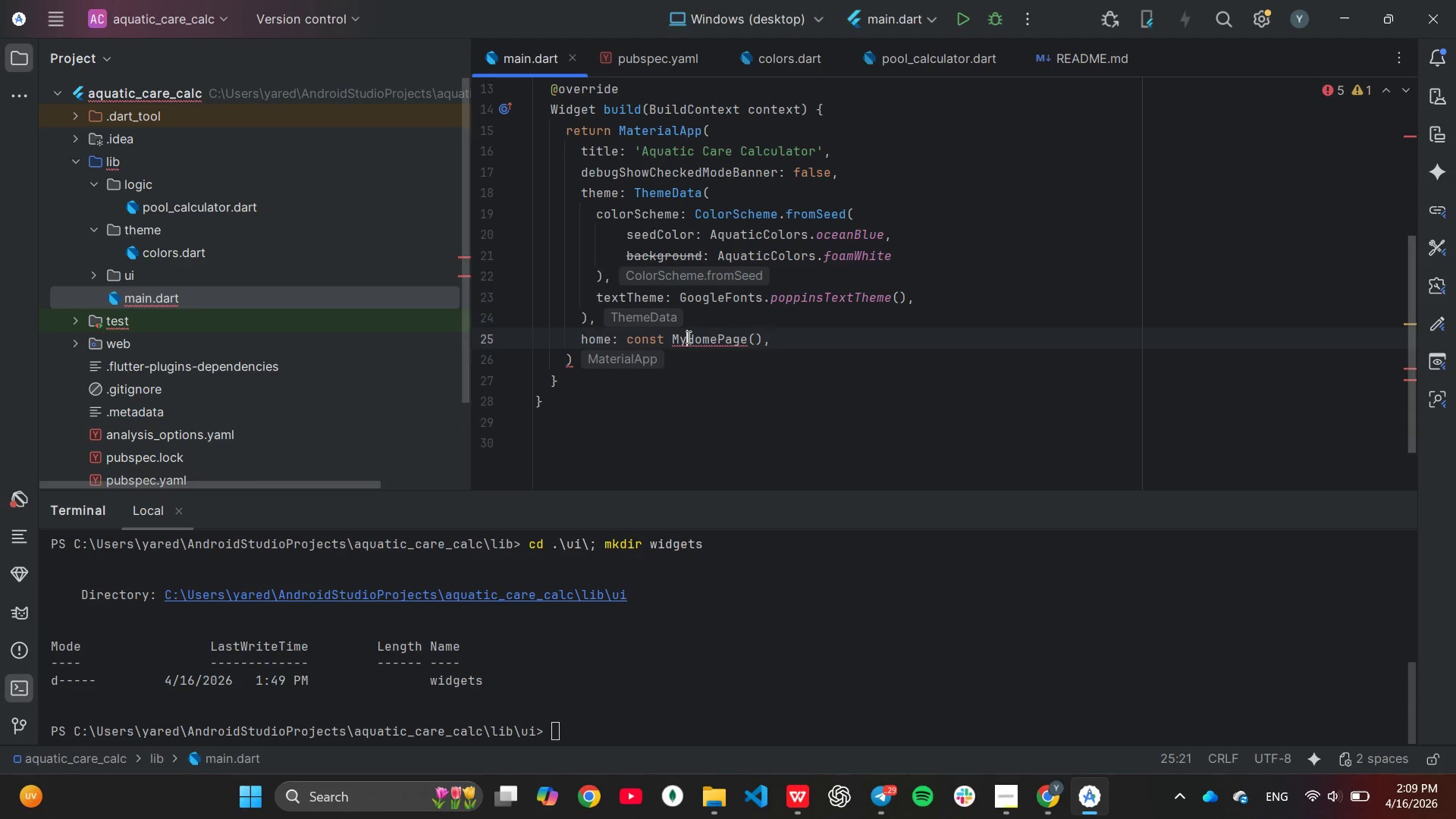 
key(Backspace)
 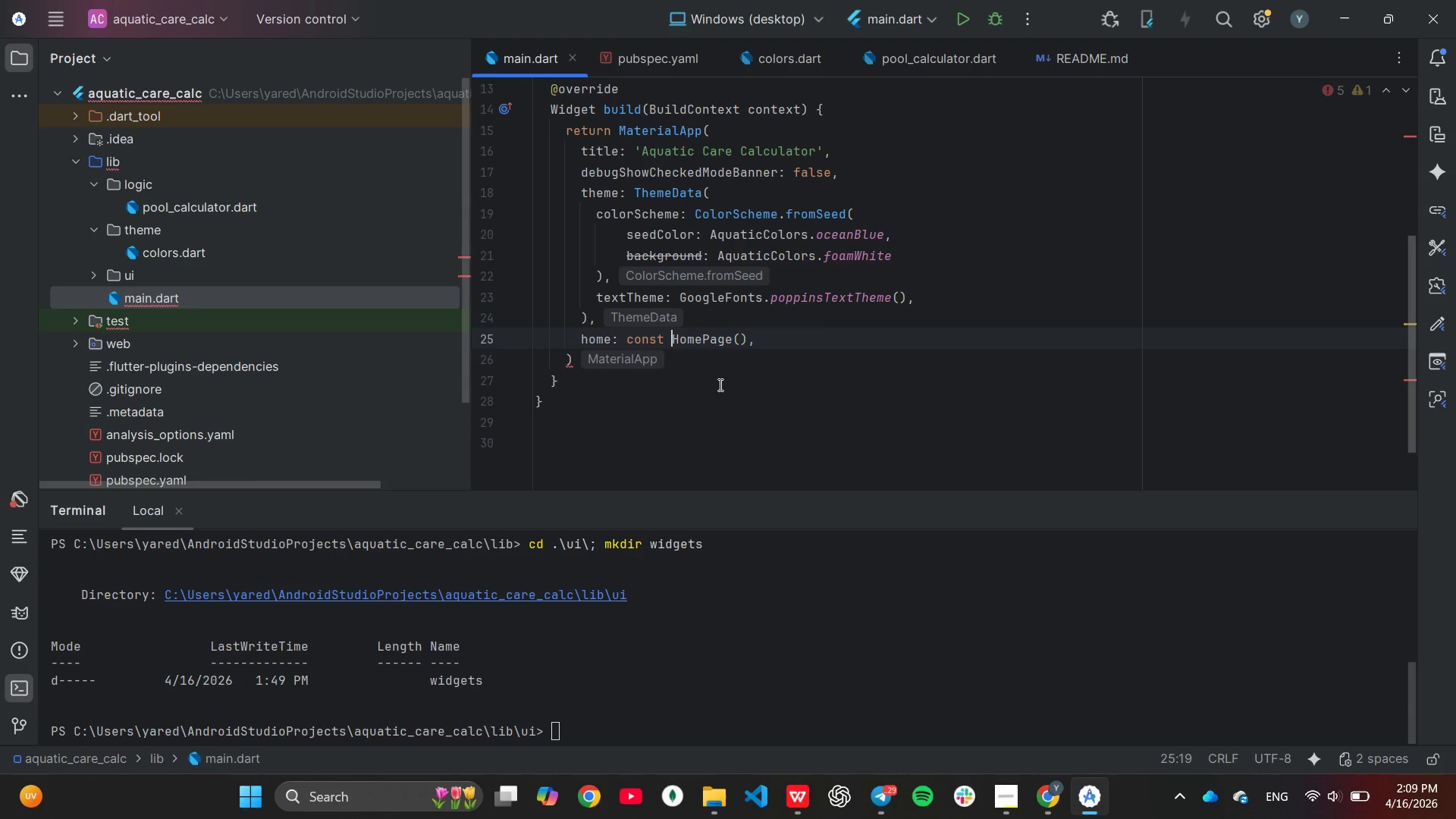 
left_click([715, 365])
 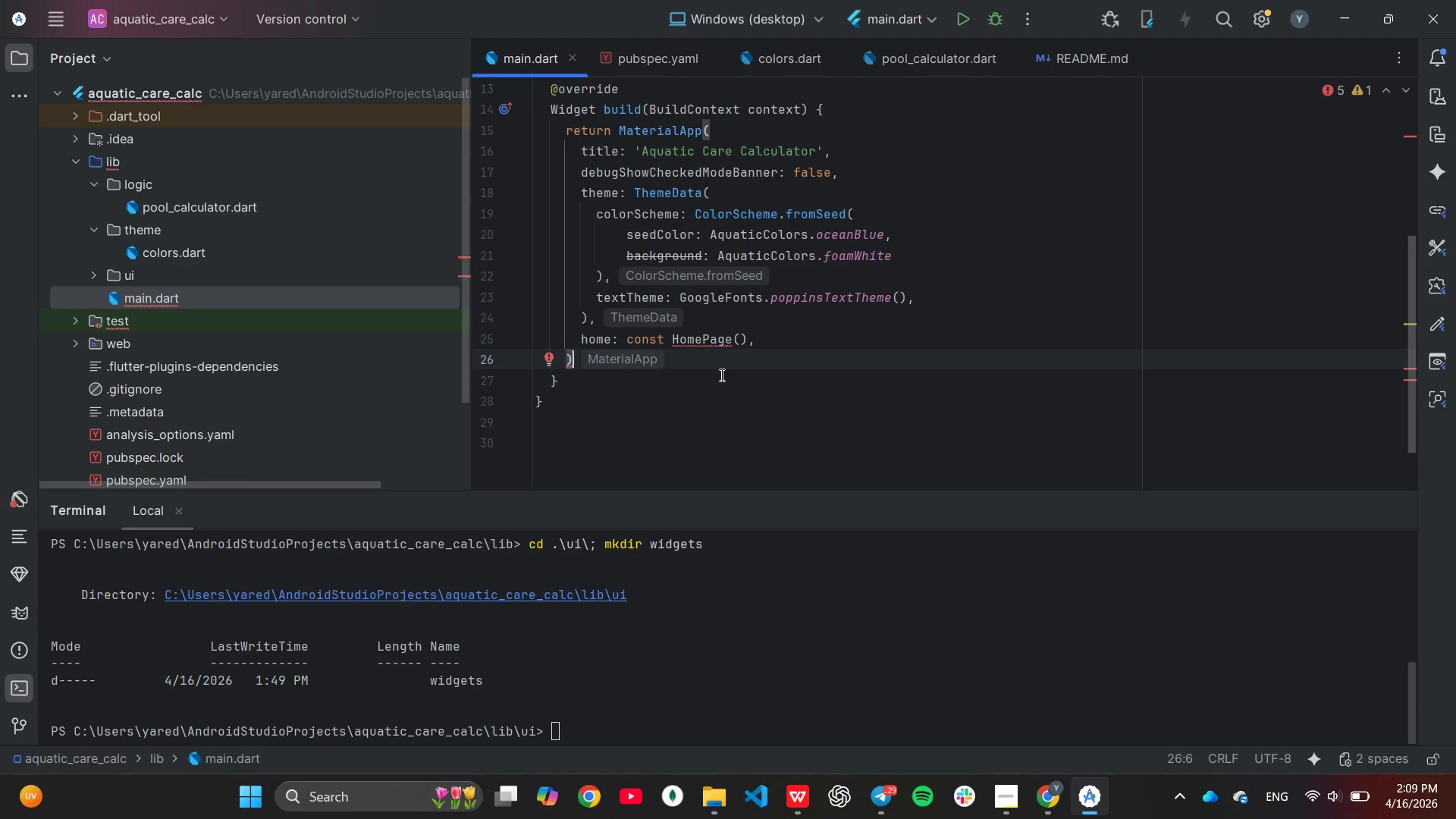 
key(Semicolon)
 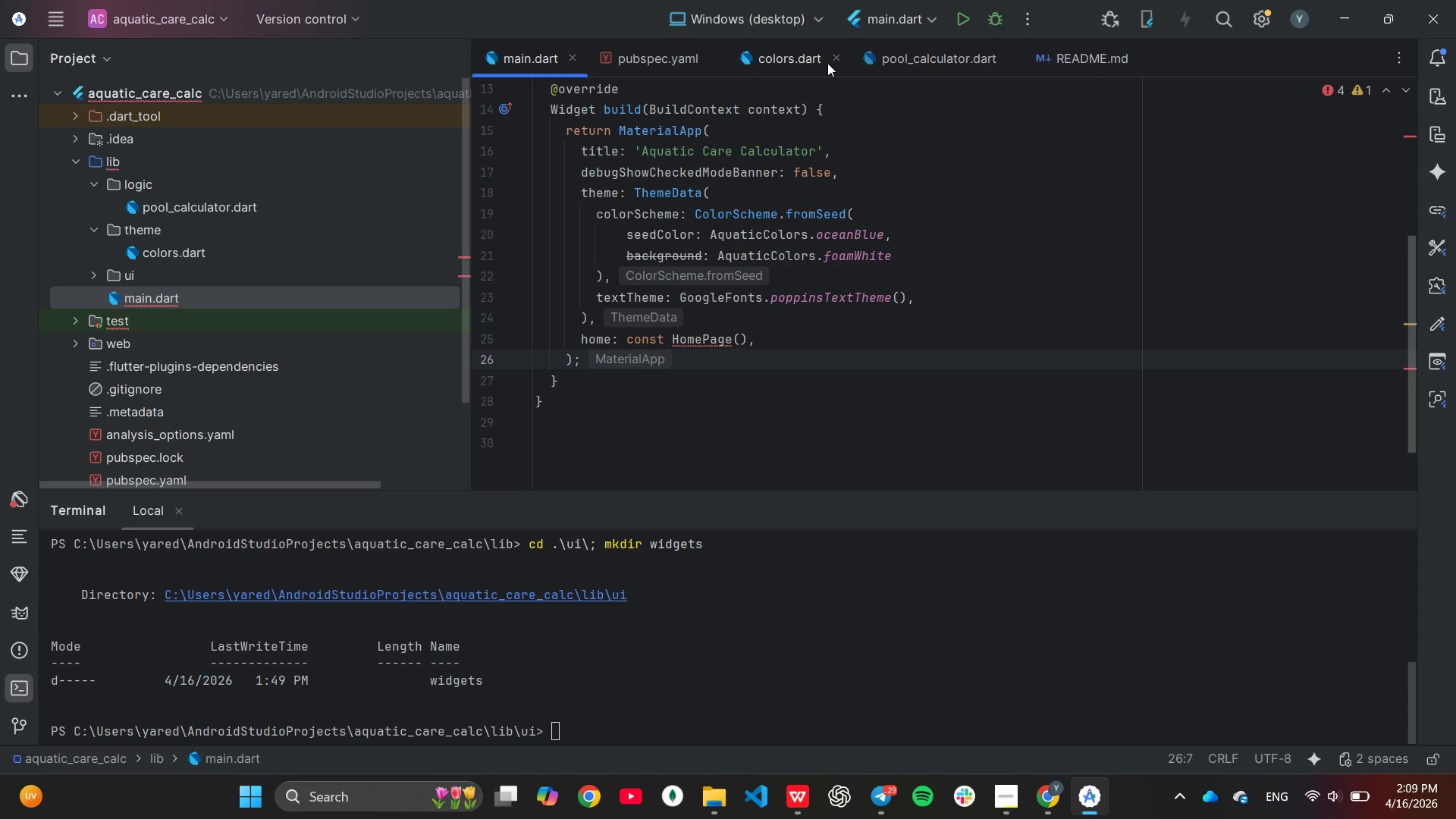 
wait(8.73)
 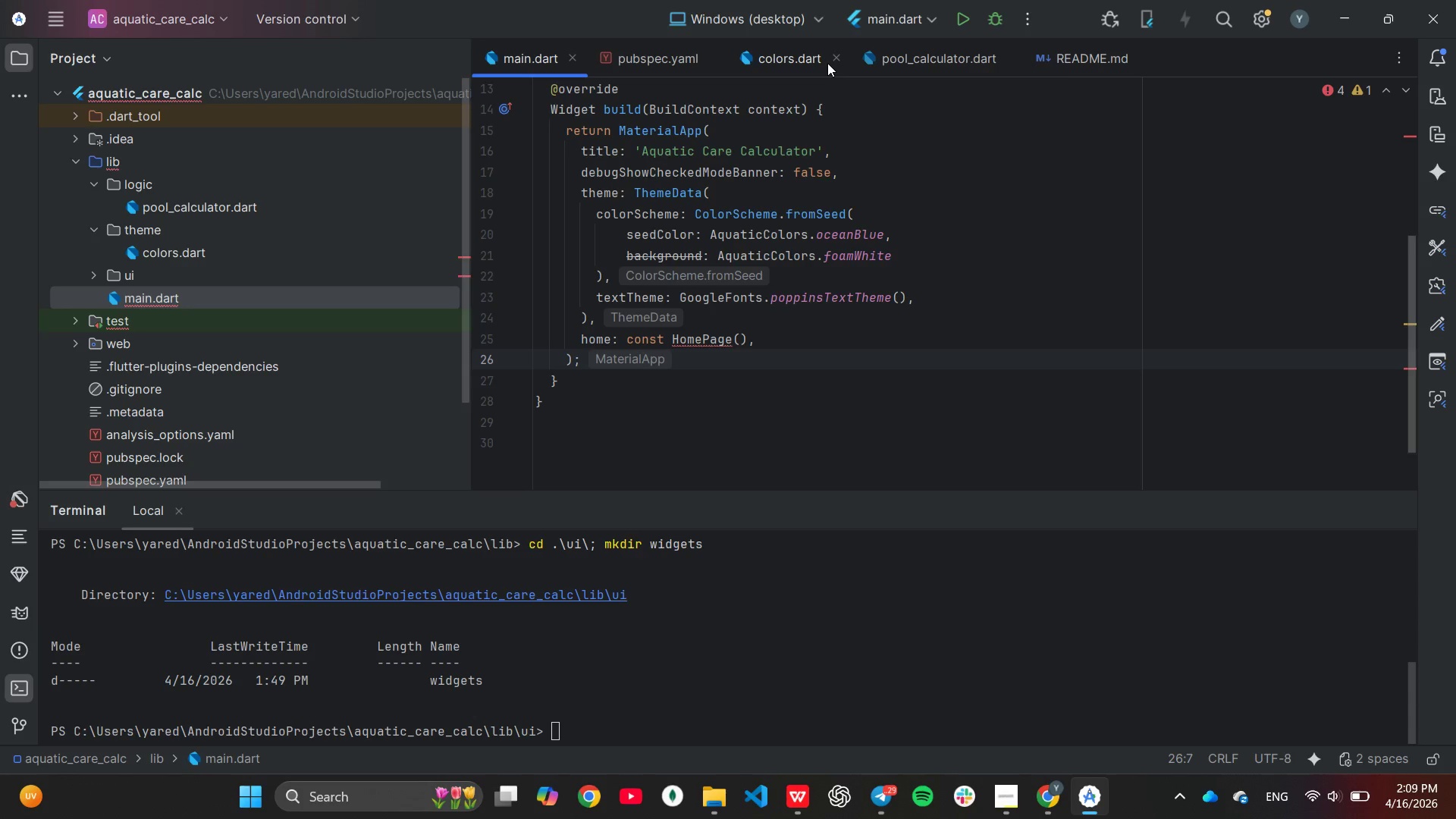 
scroll: coordinate [758, 388], scroll_direction: down, amount: 1.0
 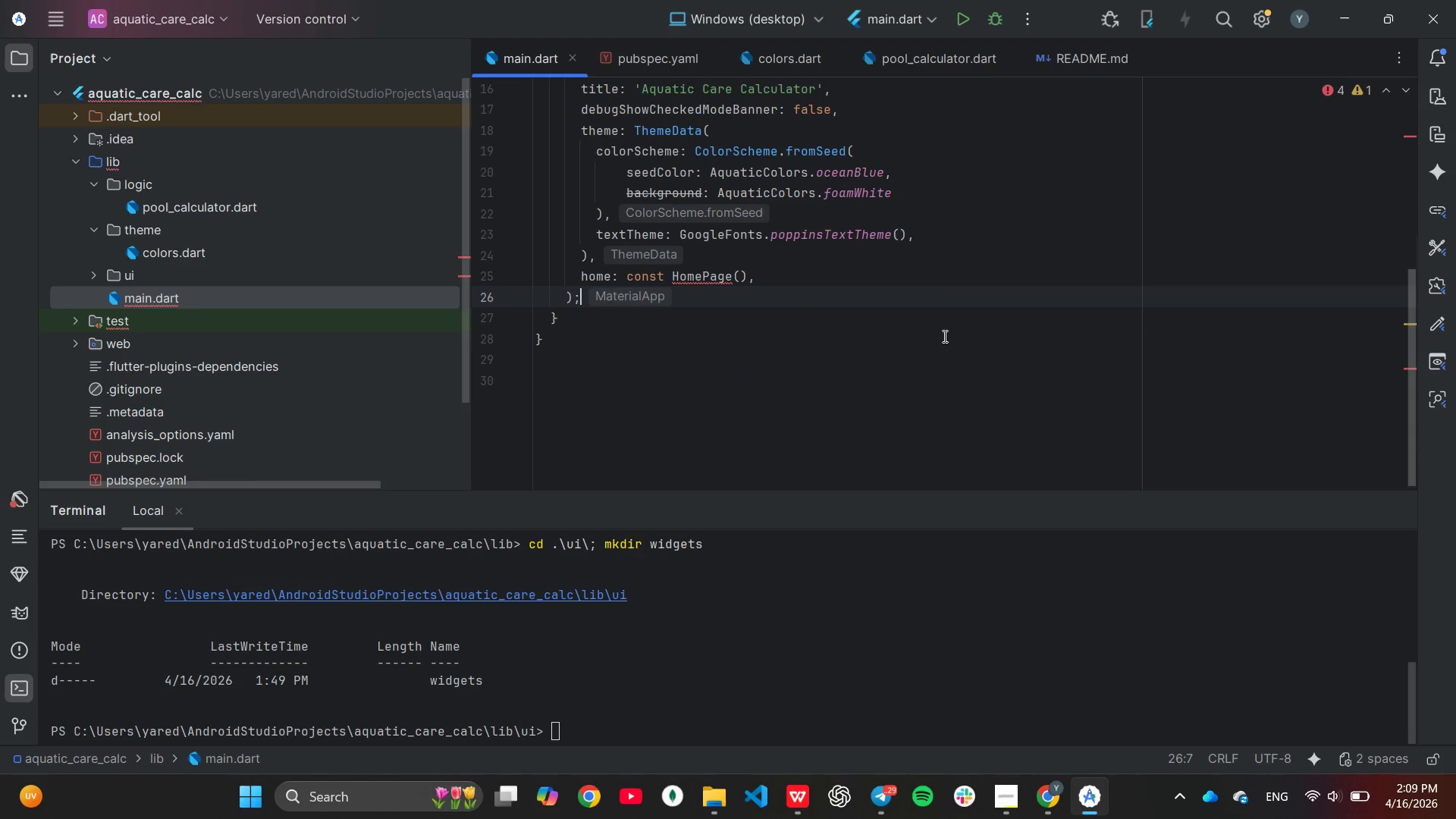 
scroll: coordinate [945, 336], scroll_direction: up, amount: 4.0
 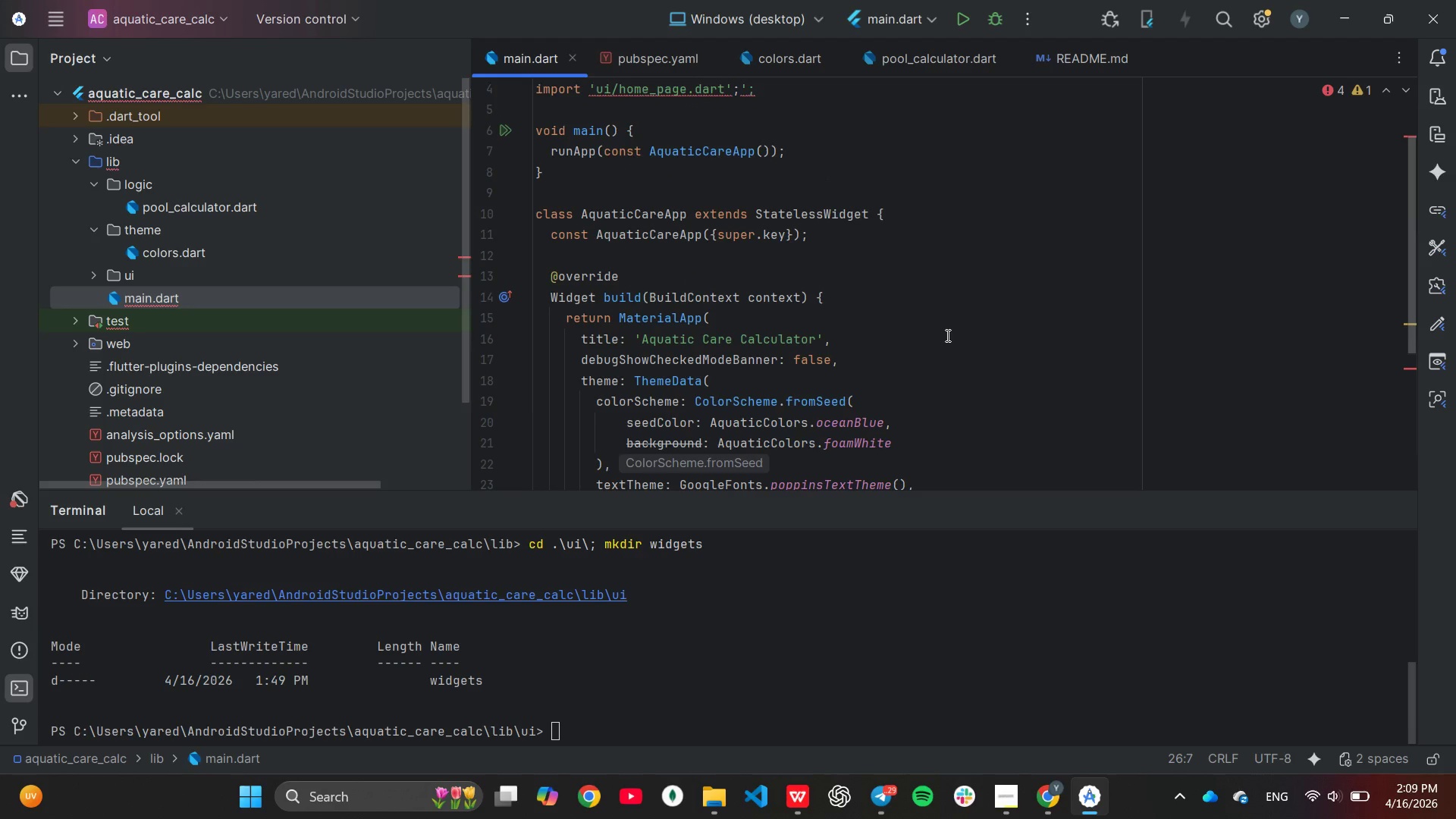 
scroll: coordinate [948, 356], scroll_direction: down, amount: 5.0
 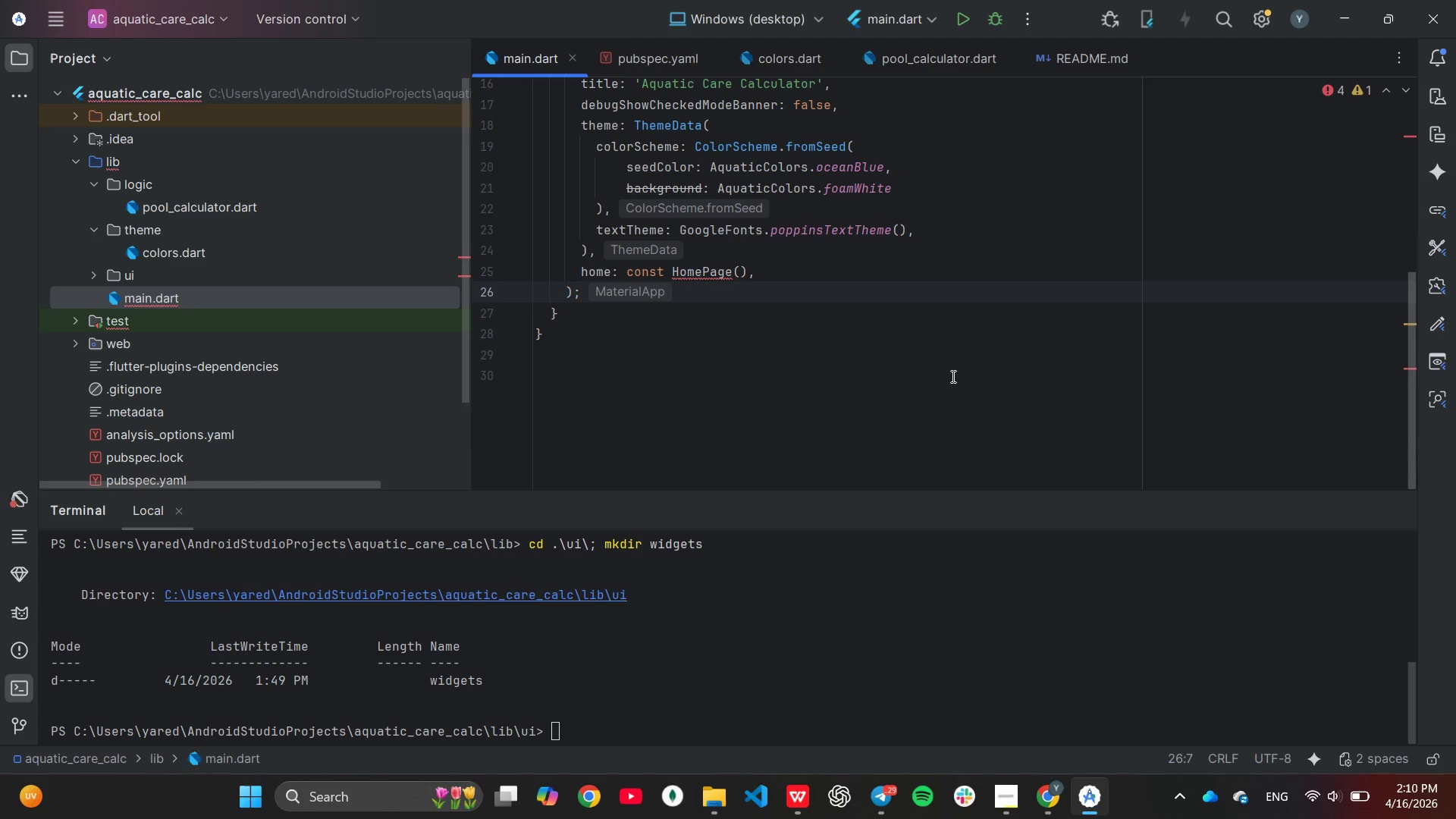 
wait(8.27)
 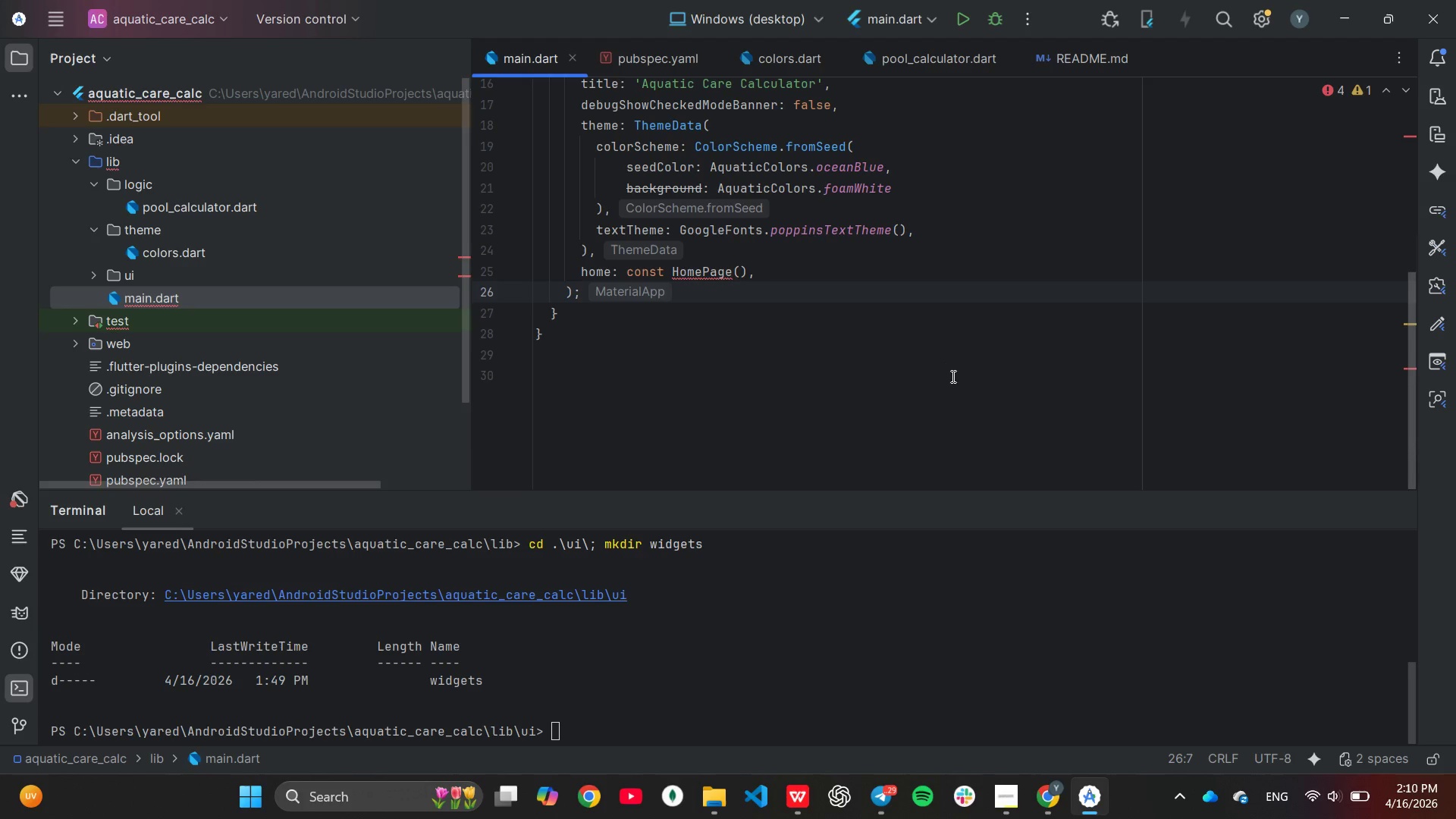 
scroll: coordinate [955, 373], scroll_direction: up, amount: 3.0
 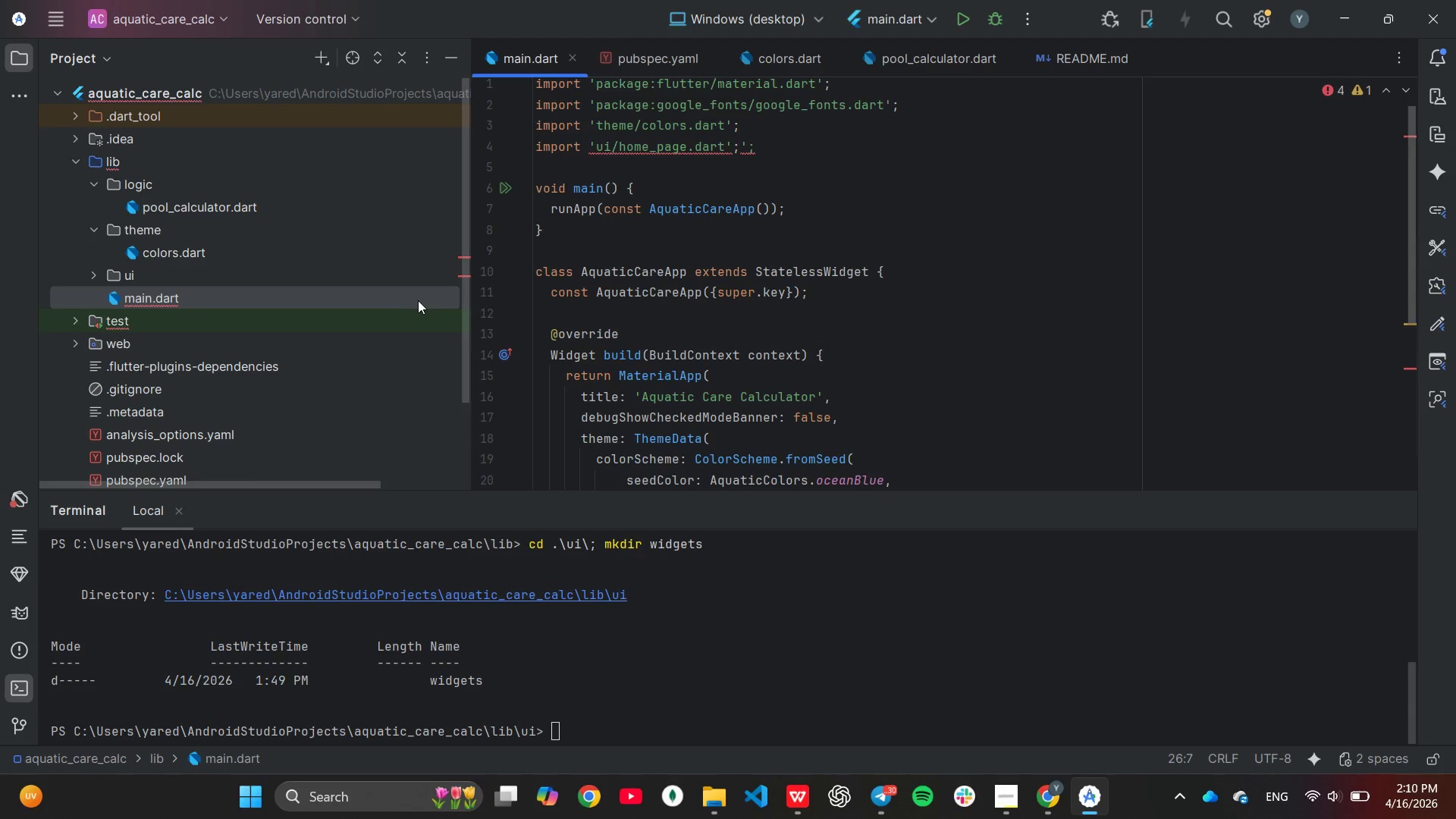 
scroll: coordinate [956, 332], scroll_direction: down, amount: 4.0
 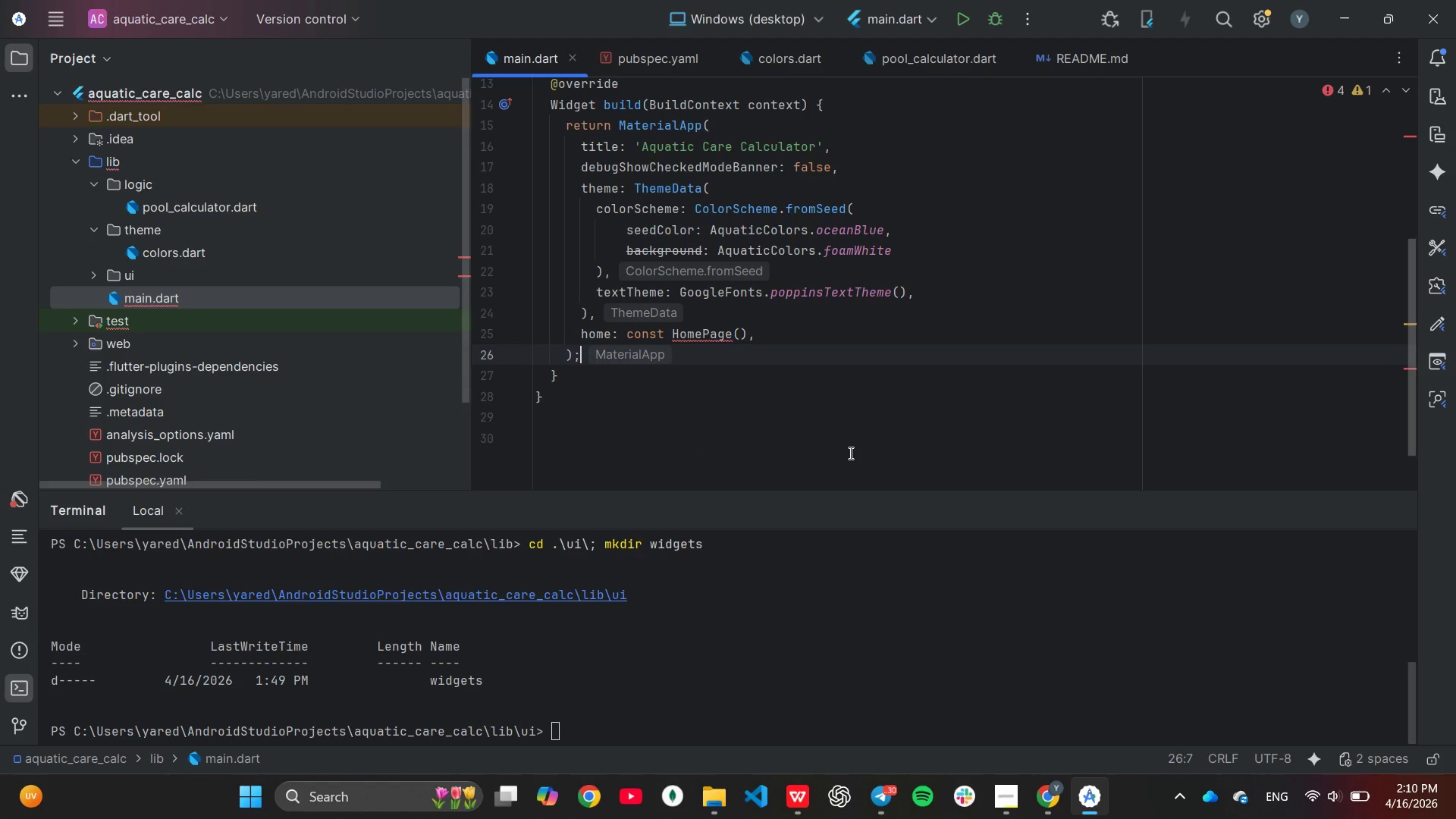 
scroll: coordinate [1100, 320], scroll_direction: up, amount: 6.0
 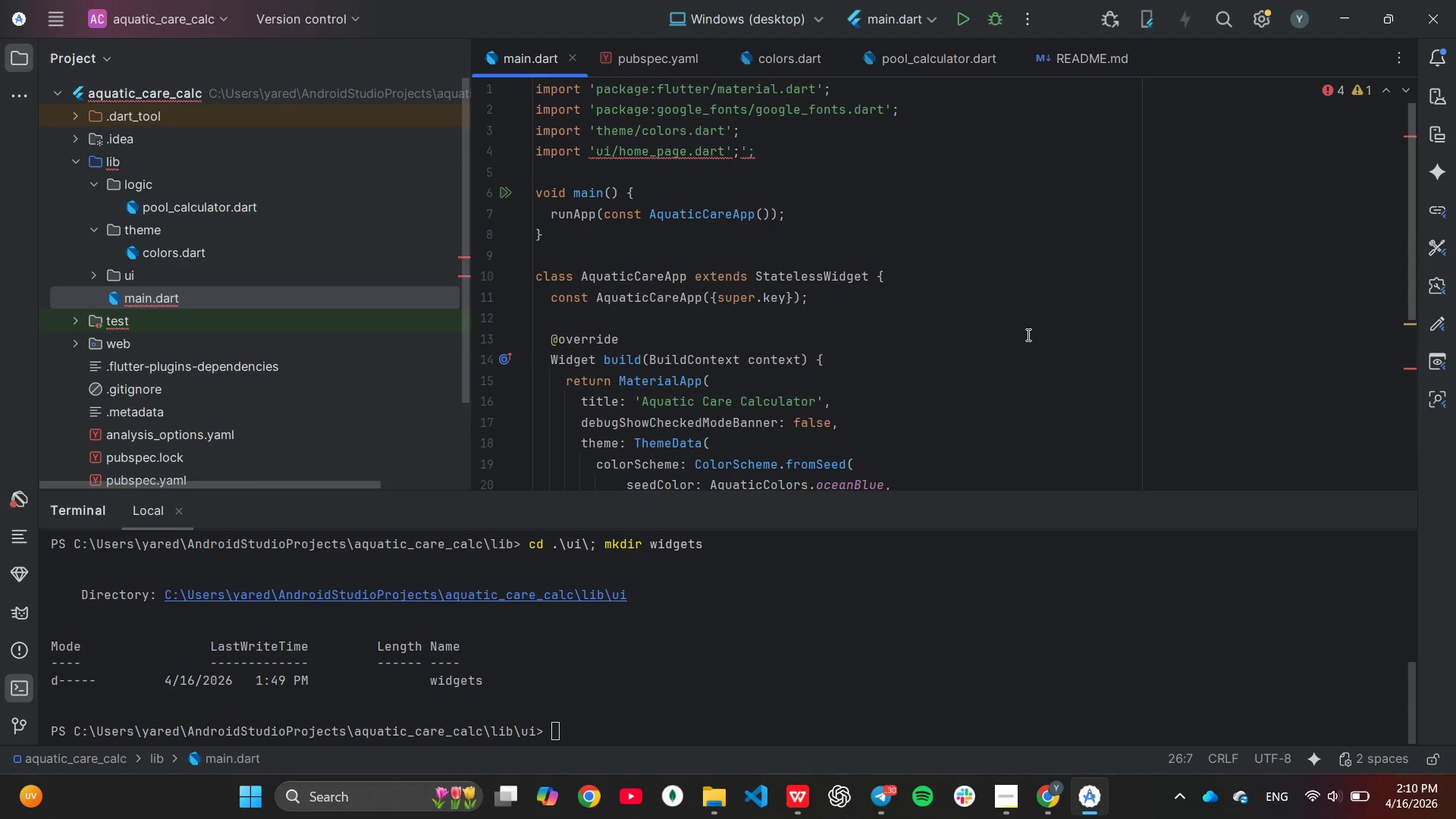 
scroll: coordinate [1034, 373], scroll_direction: down, amount: 5.0
 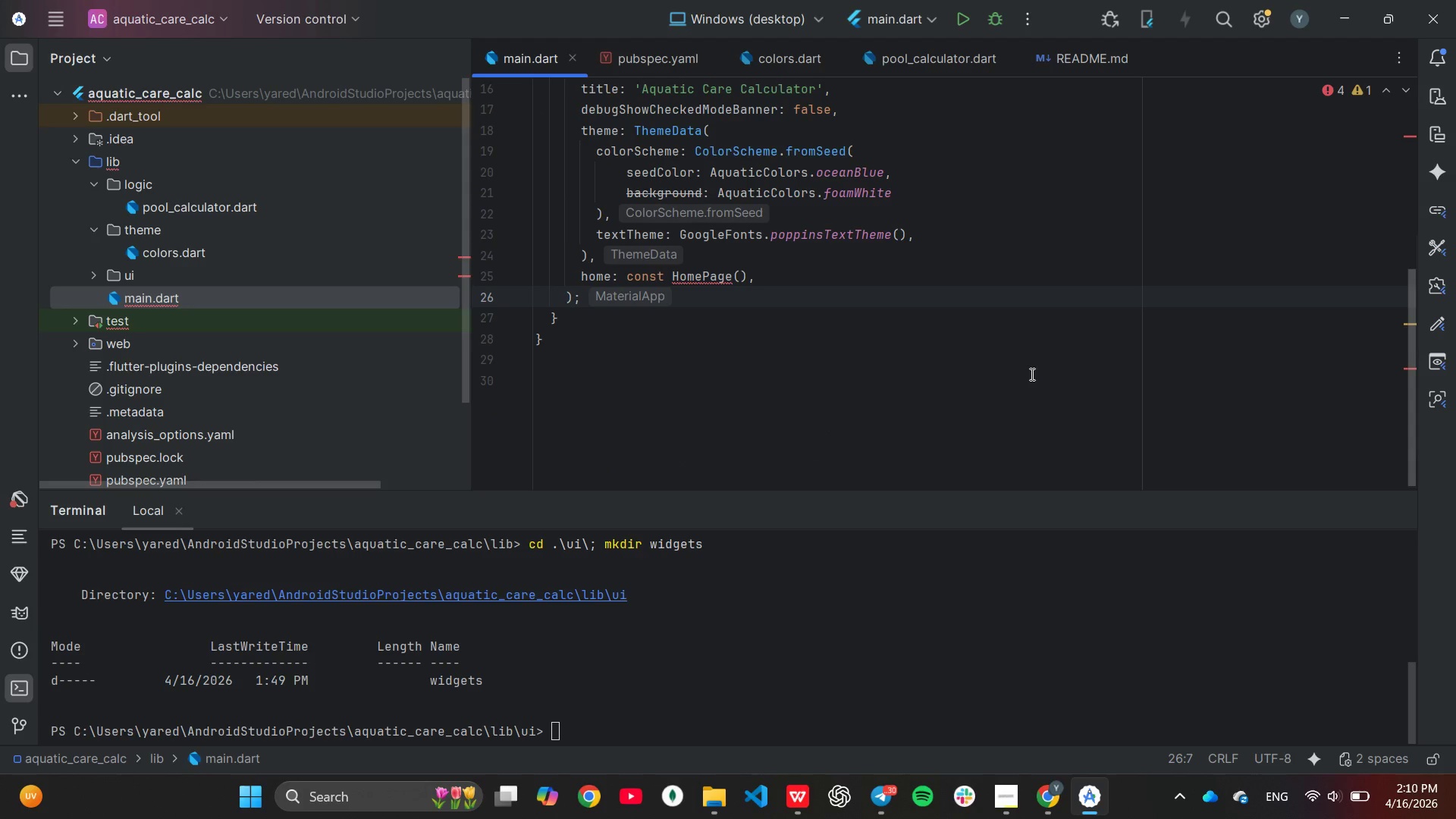 
left_click_drag(start_coordinate=[1036, 381], to_coordinate=[1041, 389])
 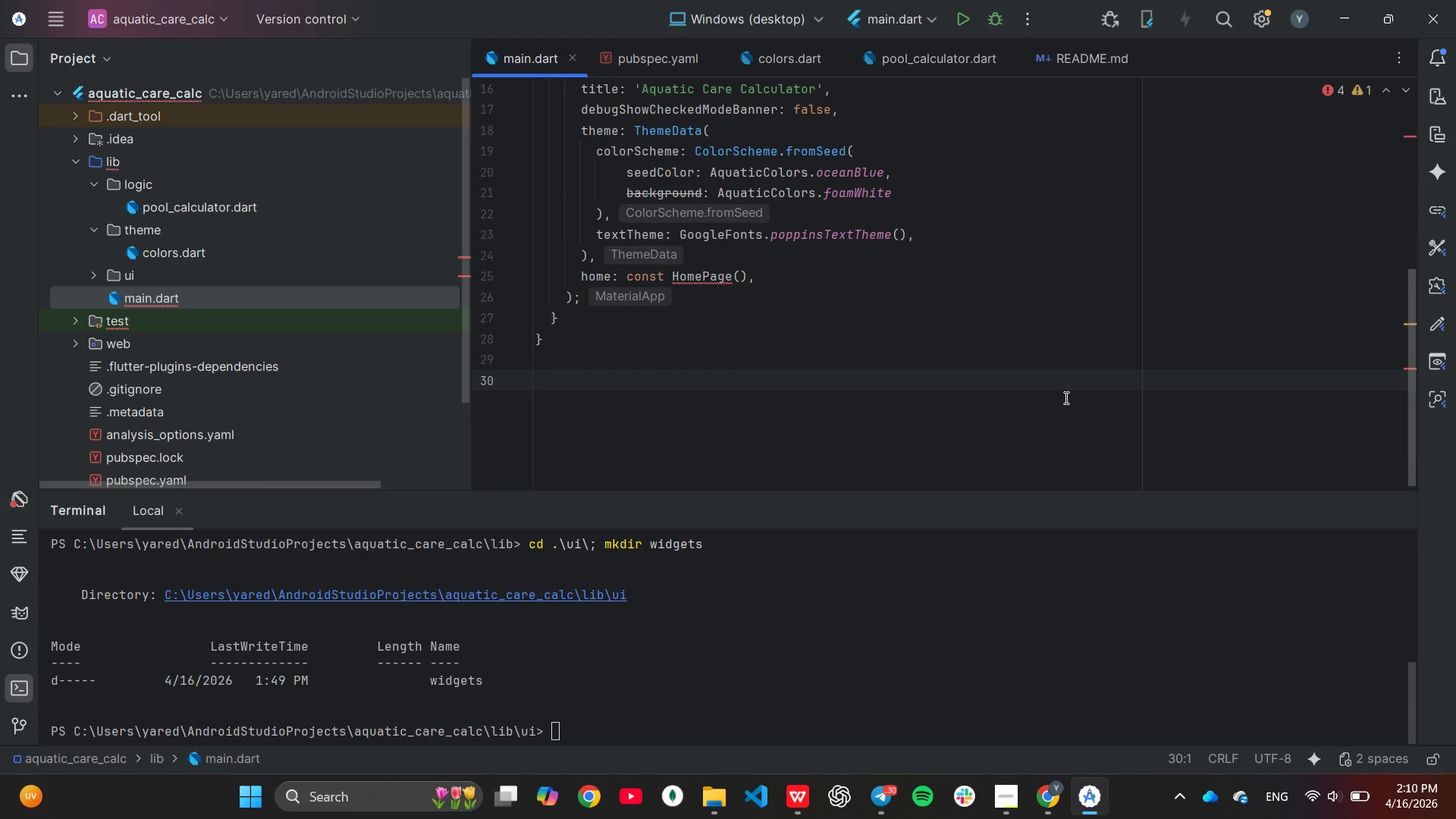 
key(Backspace)
 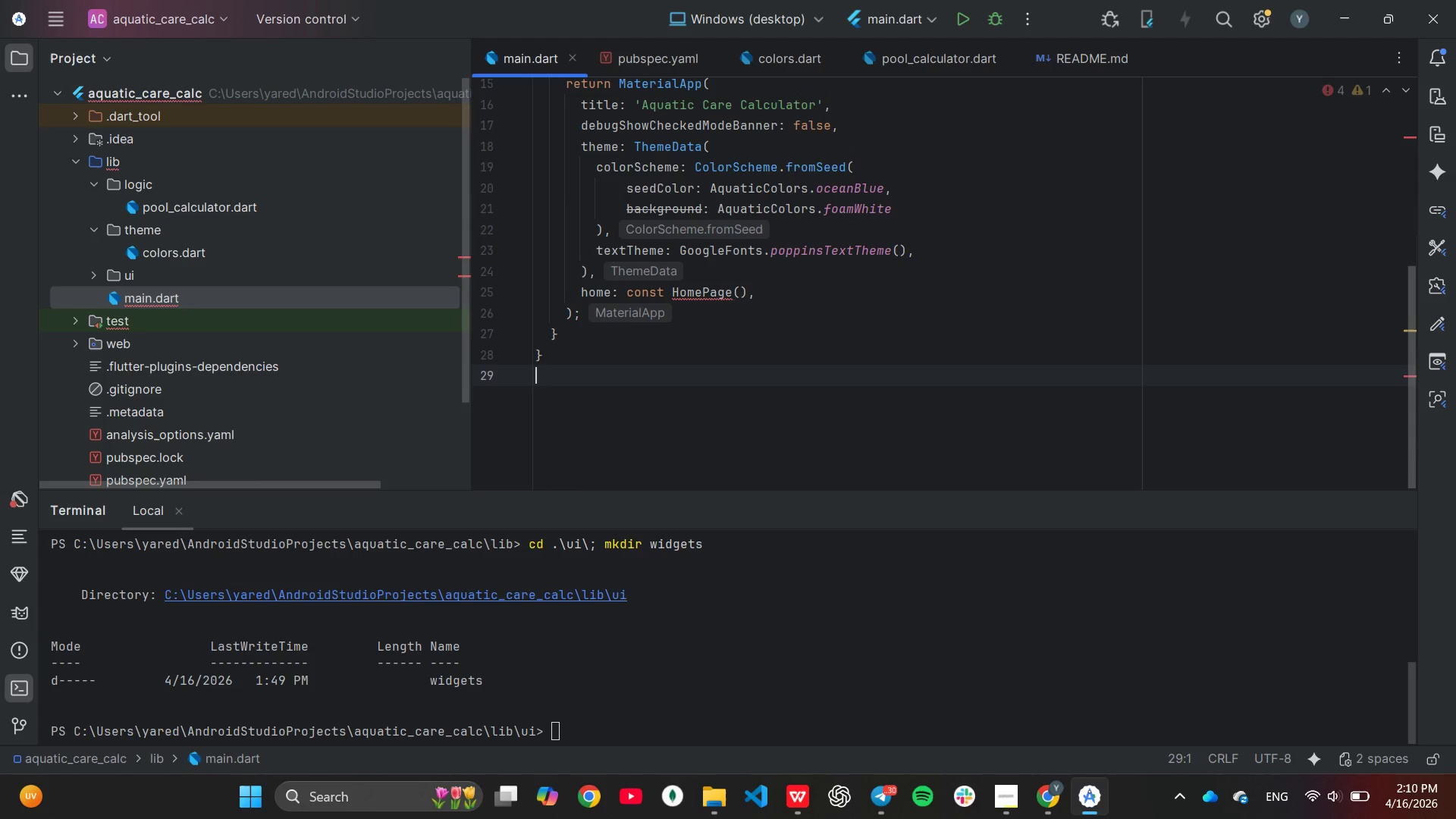 
key(Backspace)
 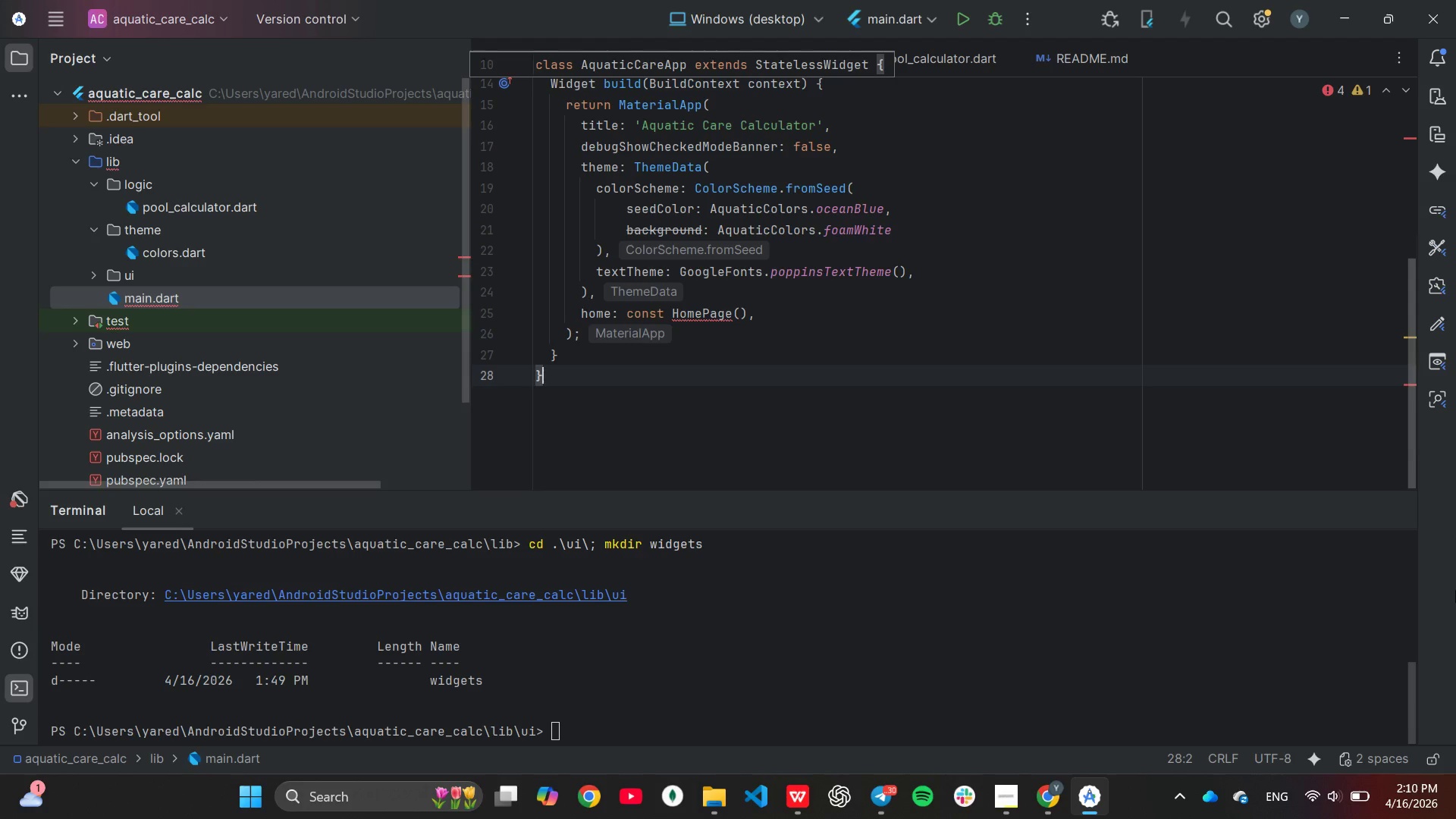 
wait(16.92)
 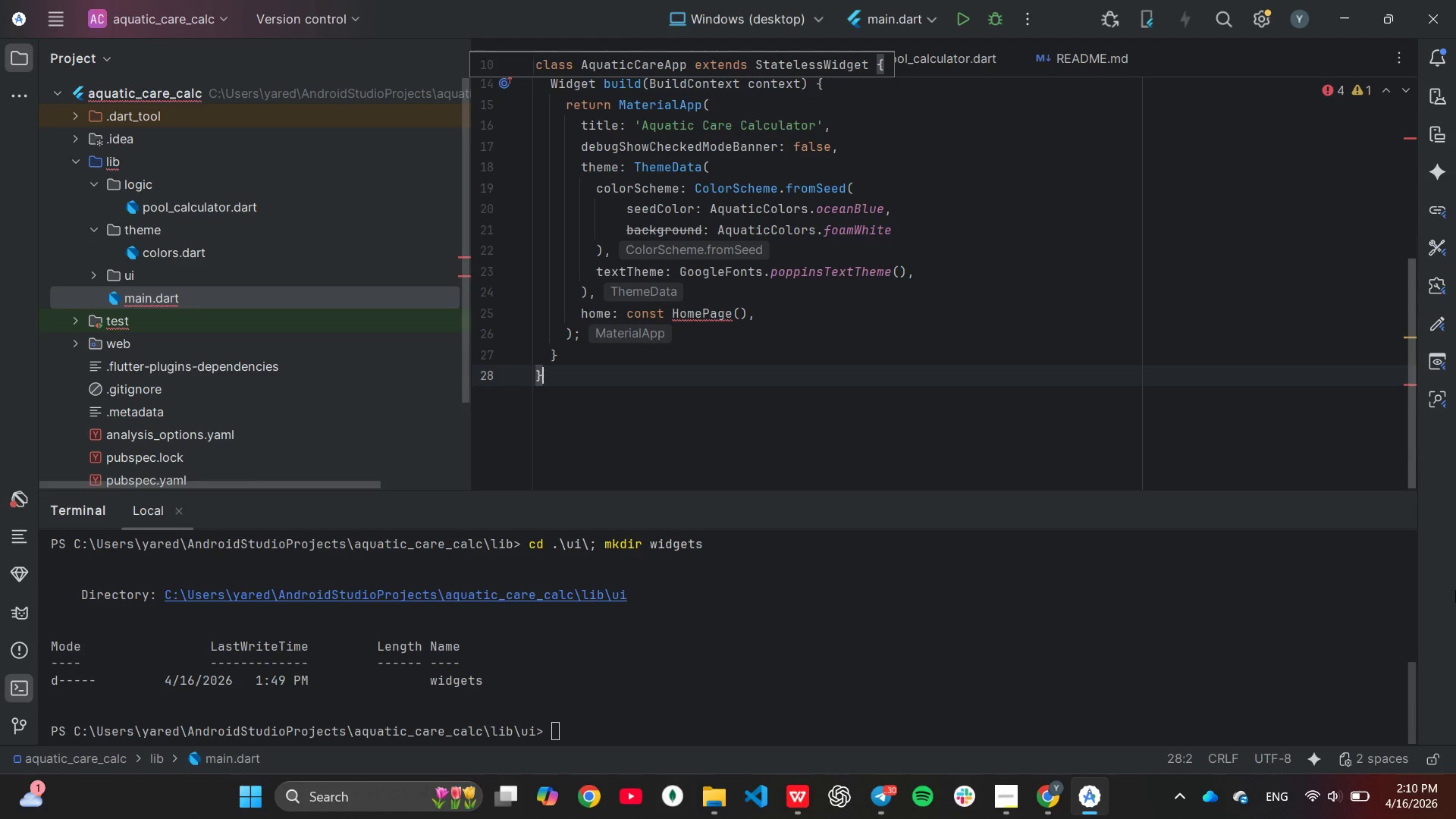 
mouse_move([1285, 801])
 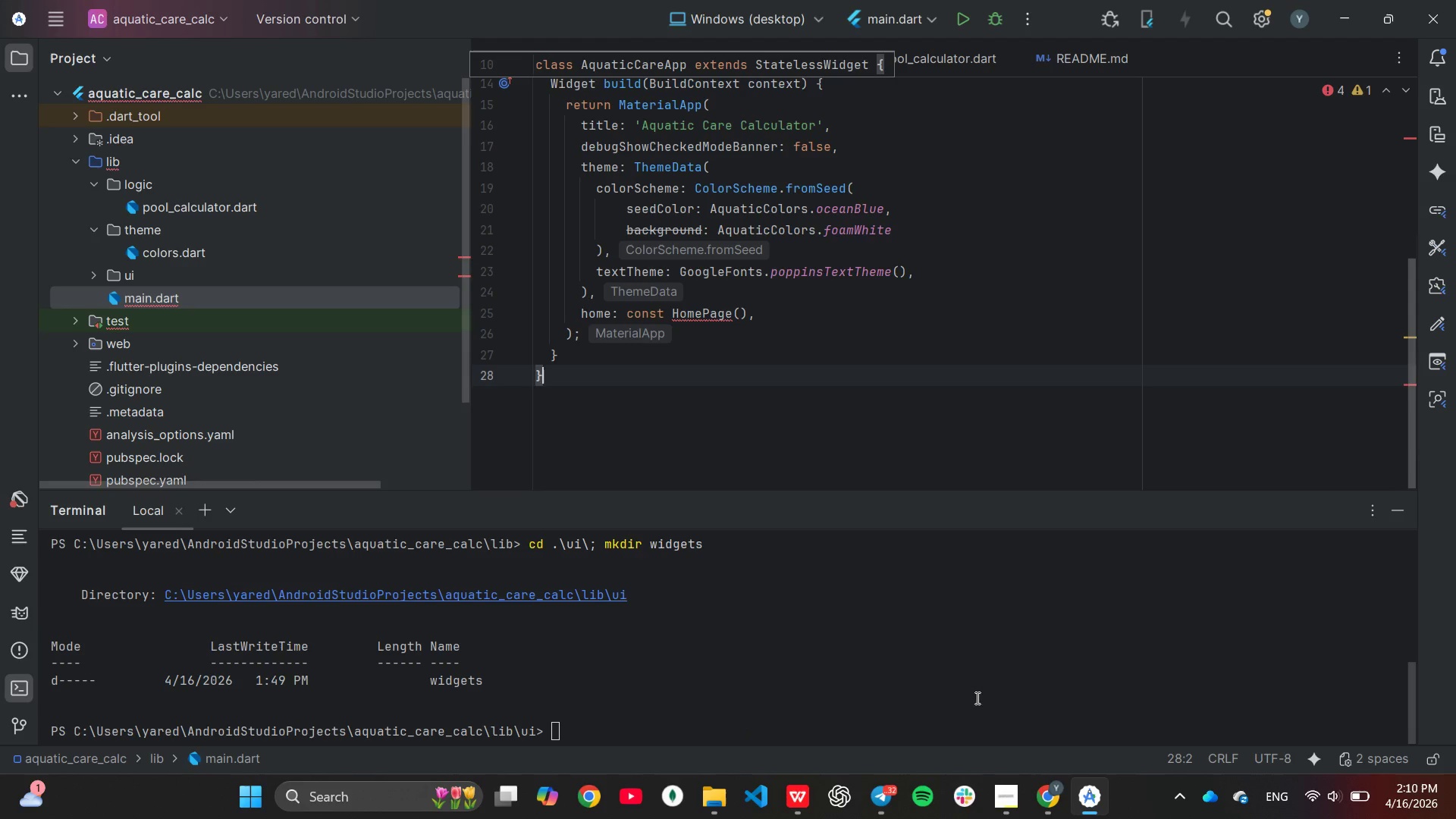 
wait(6.59)
 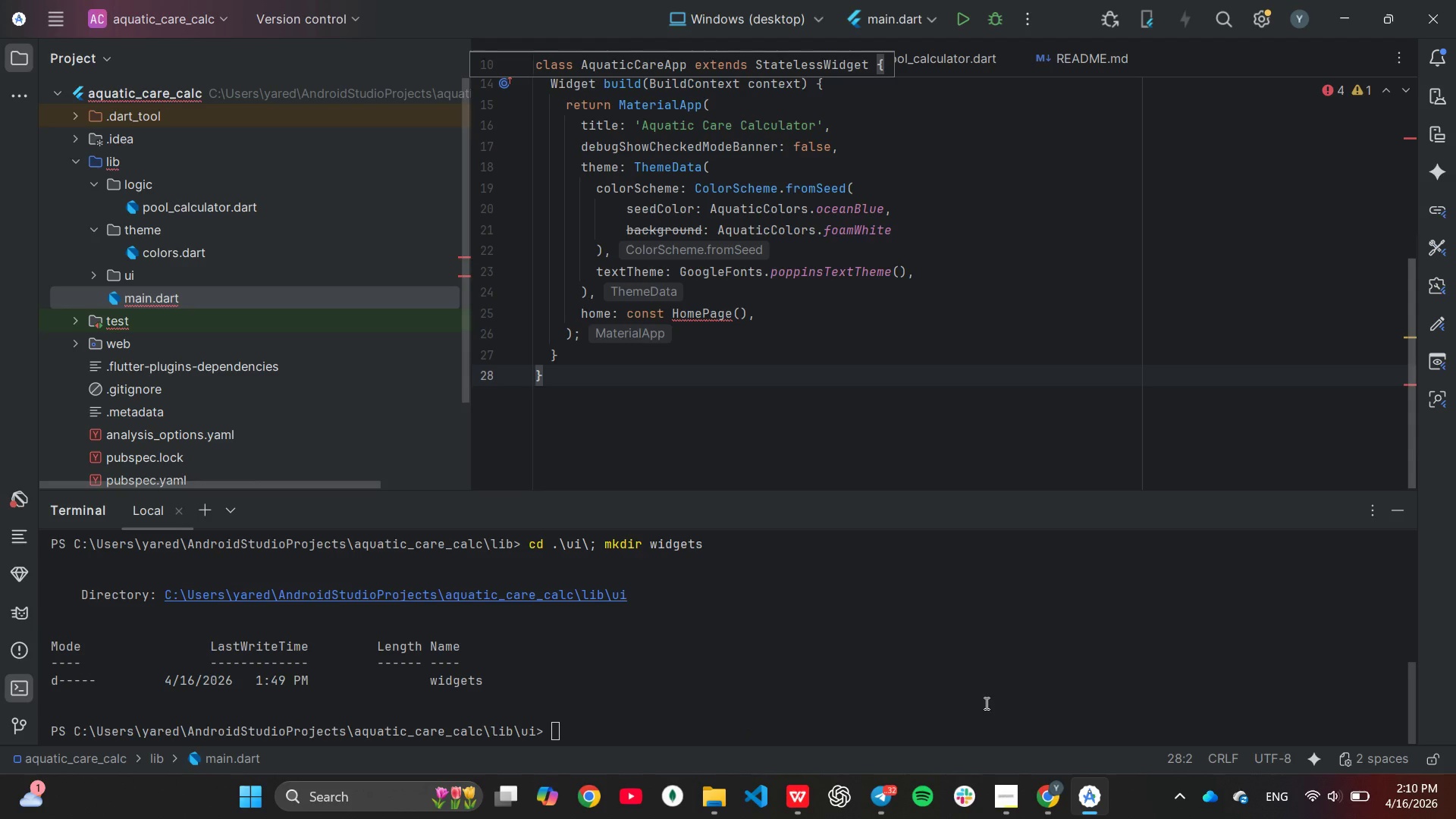 
mouse_move([968, 810])
 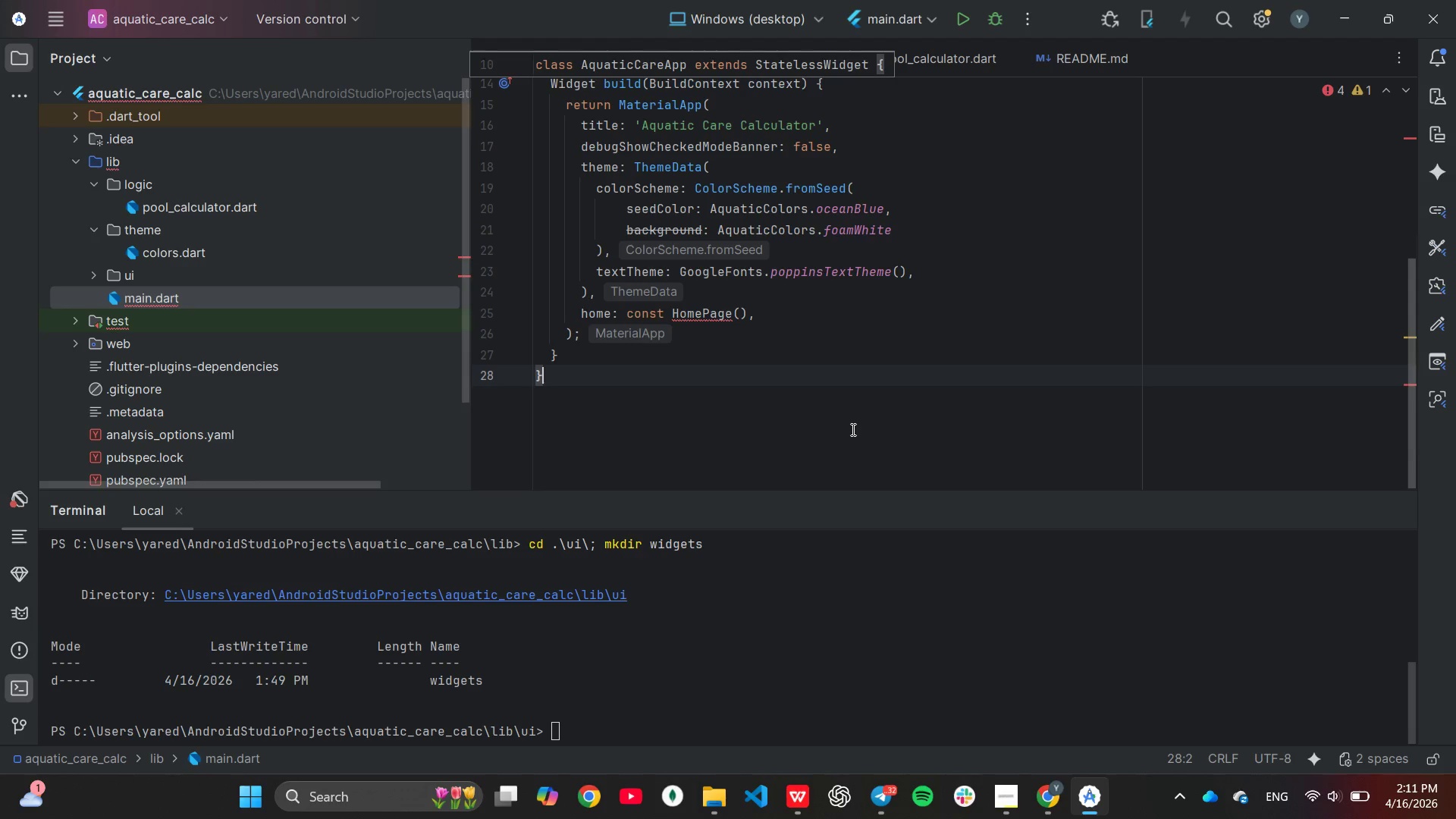 
wait(24.9)
 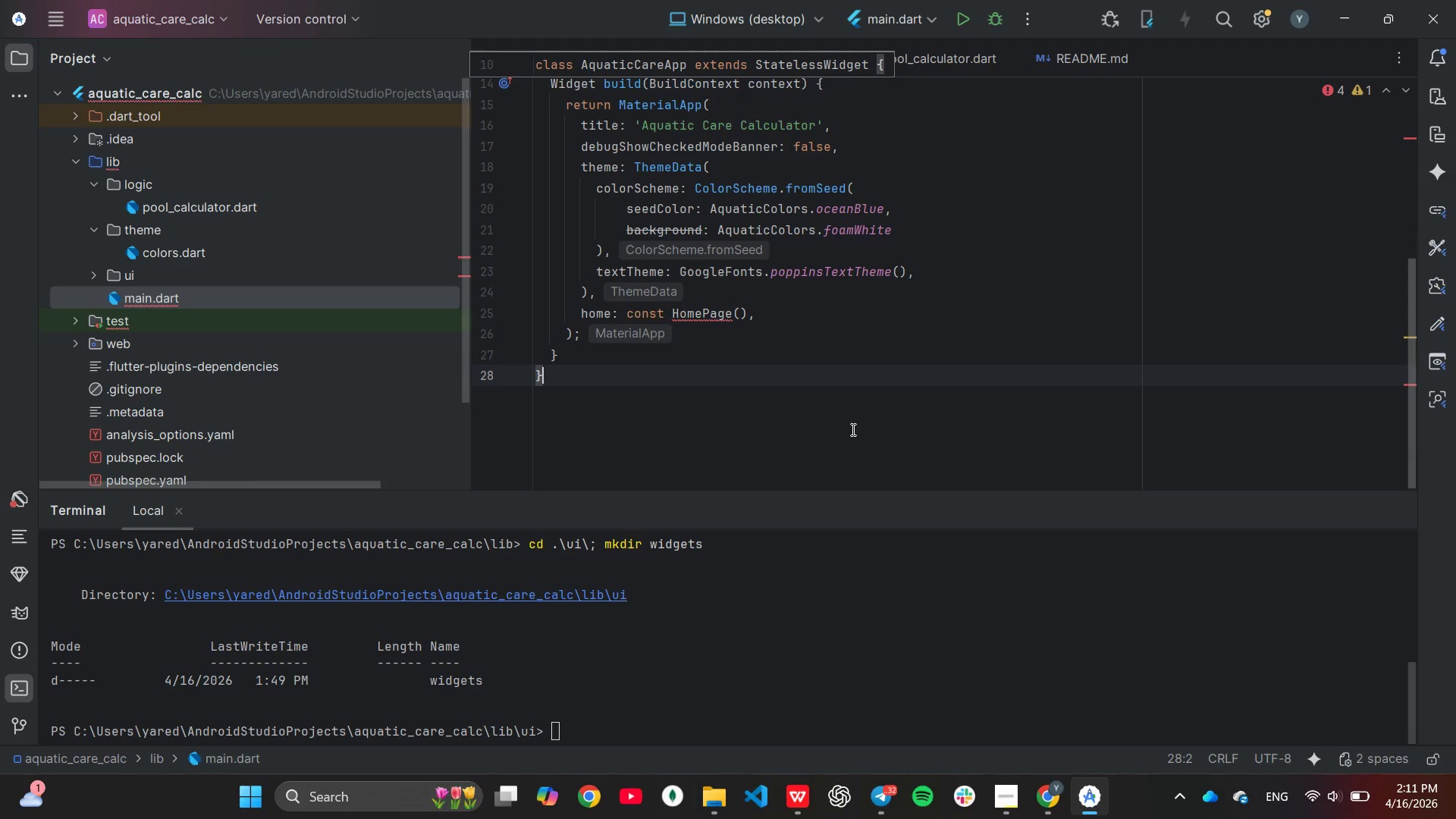 
scroll: coordinate [931, 314], scroll_direction: up, amount: 3.0
 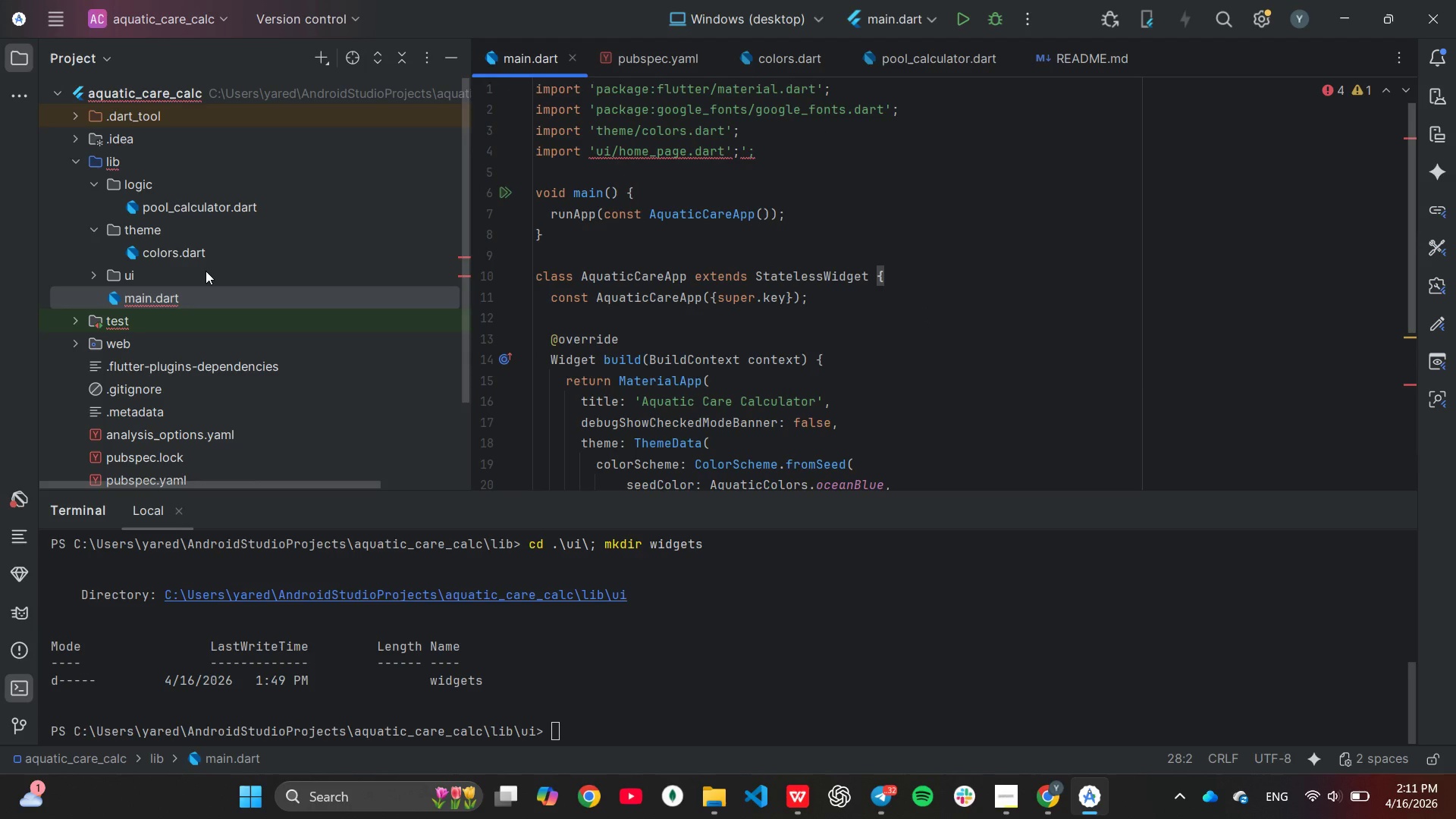 
wait(5.09)
 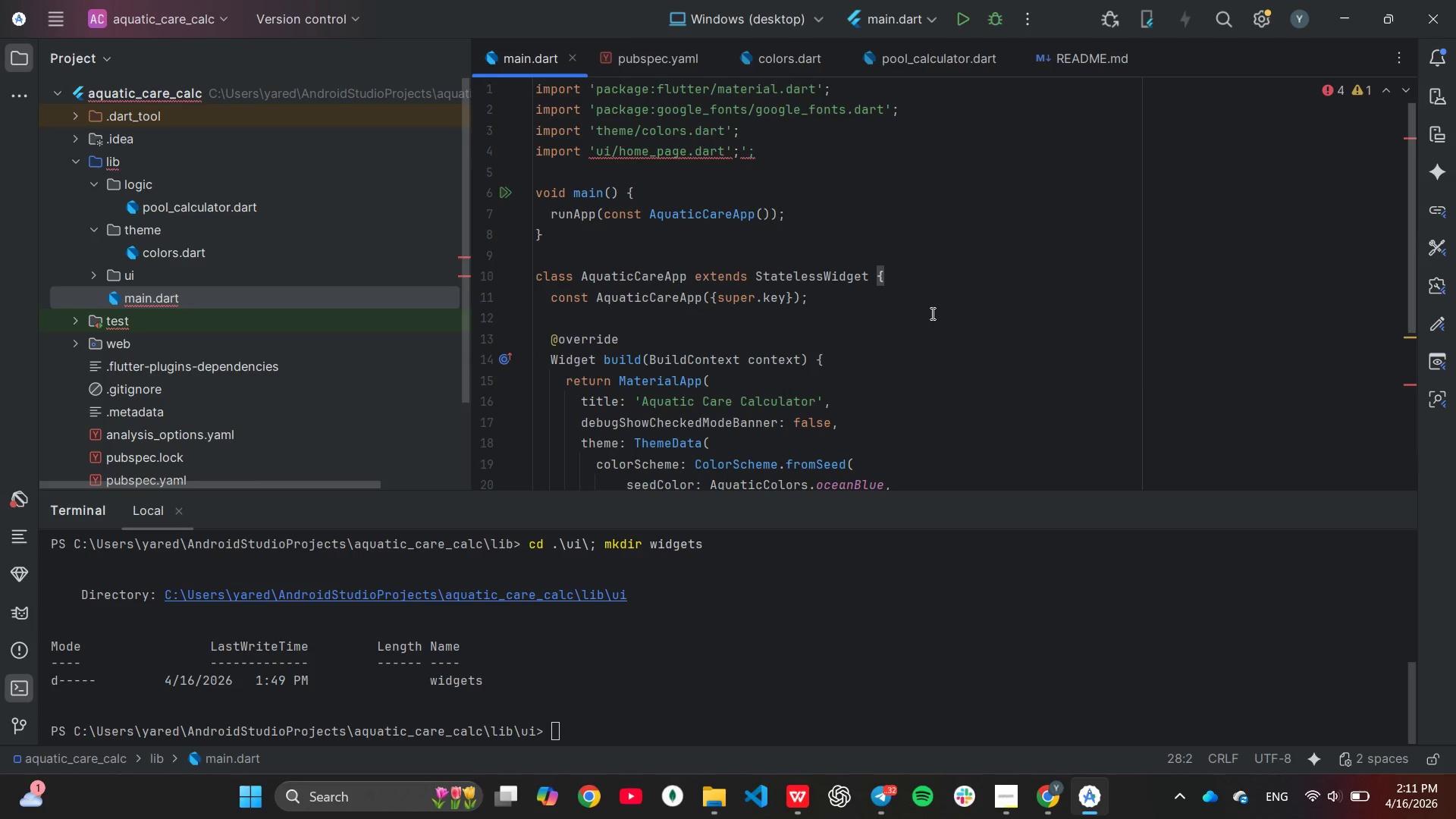 
left_click([188, 271])
 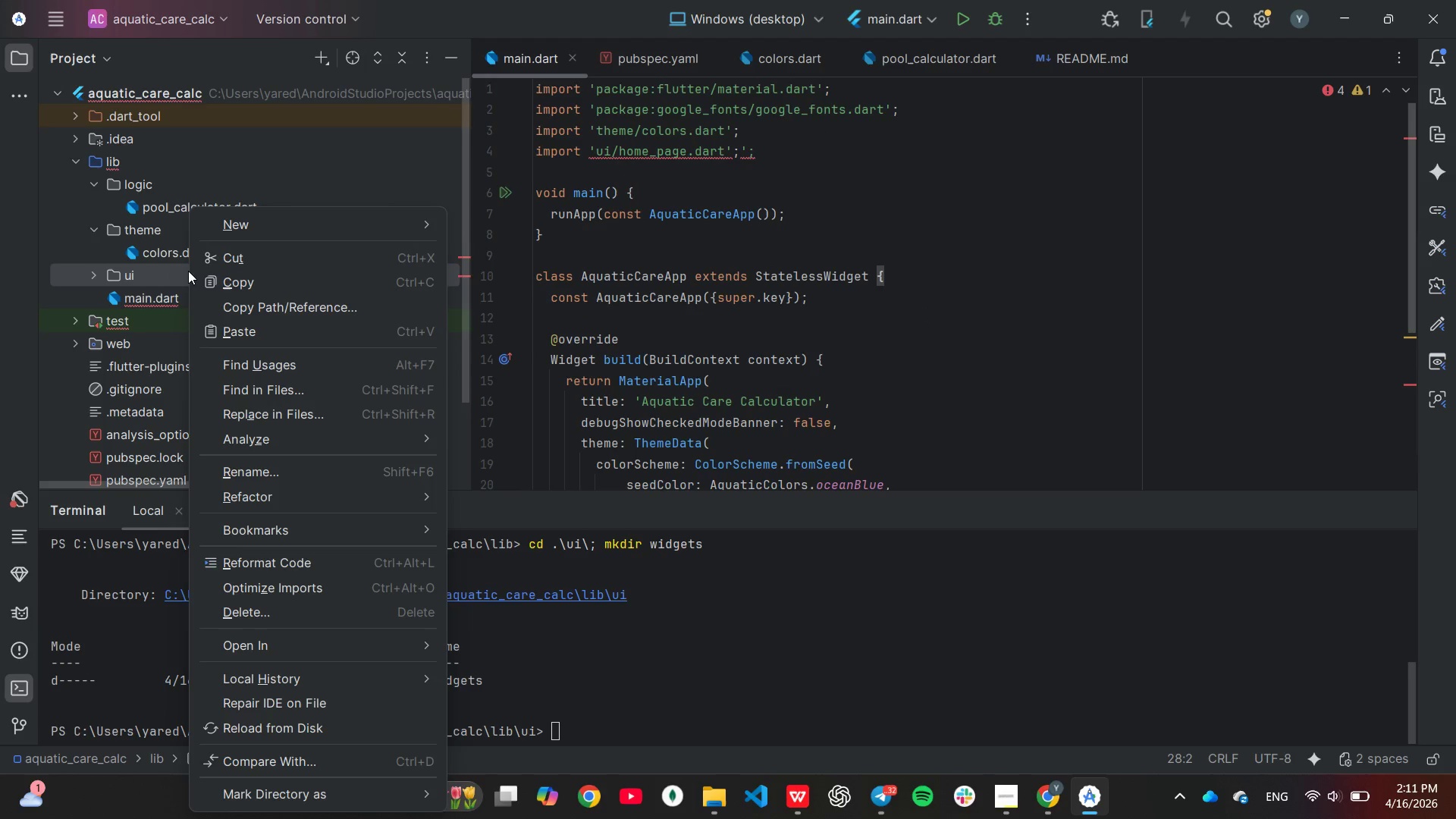 
right_click([188, 271])
 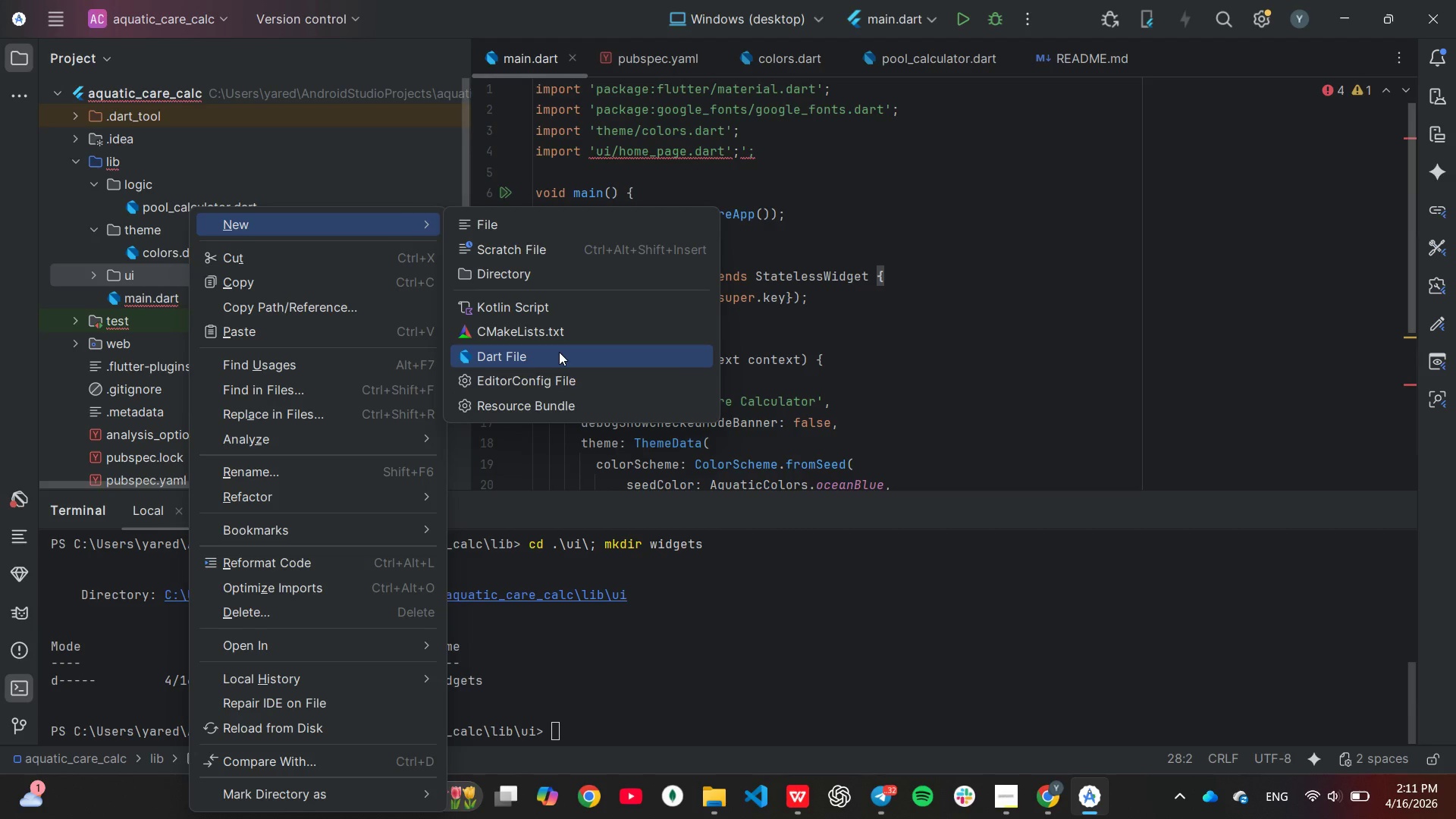 
wait(7.17)
 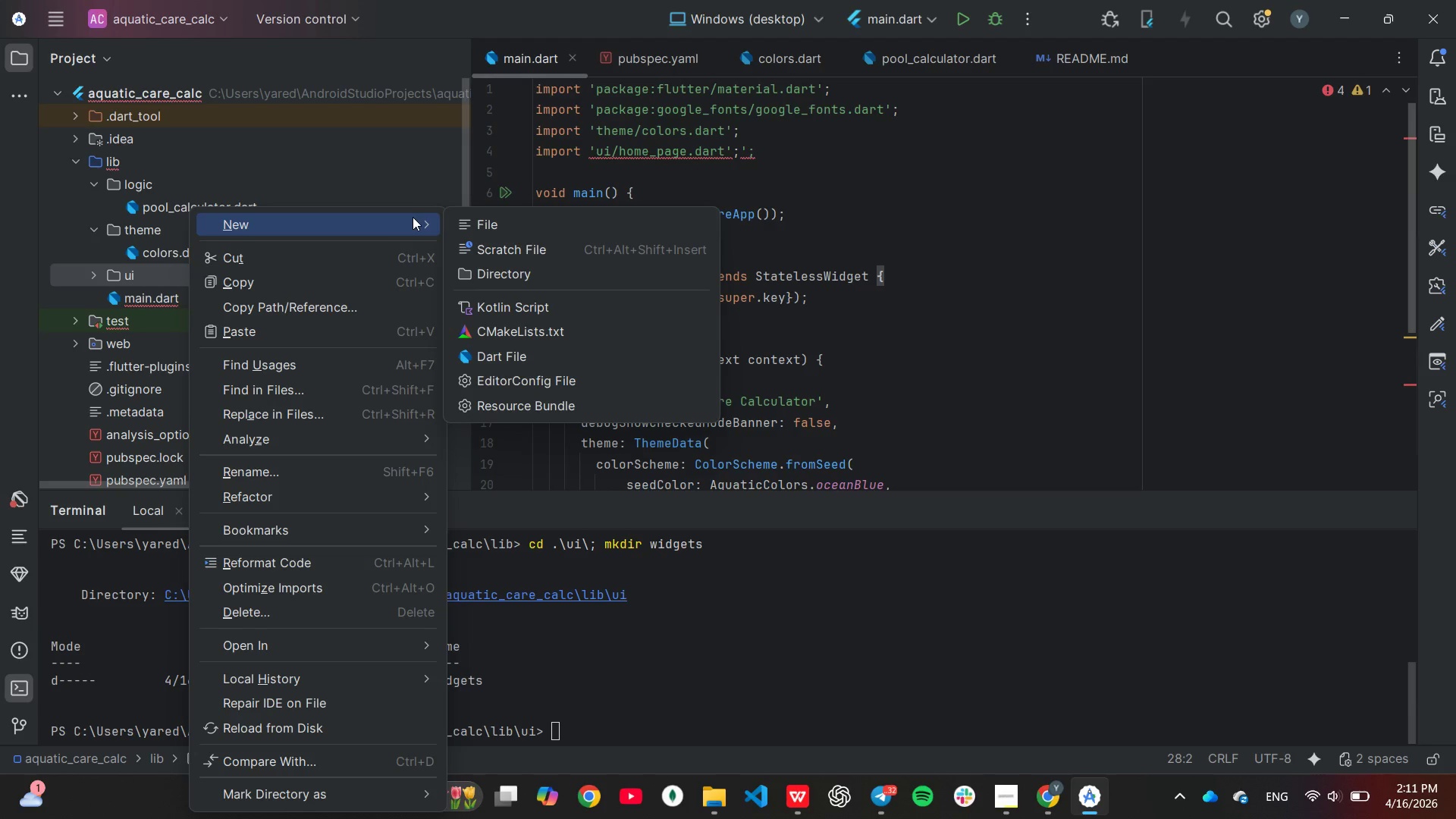 
left_click([559, 352])
 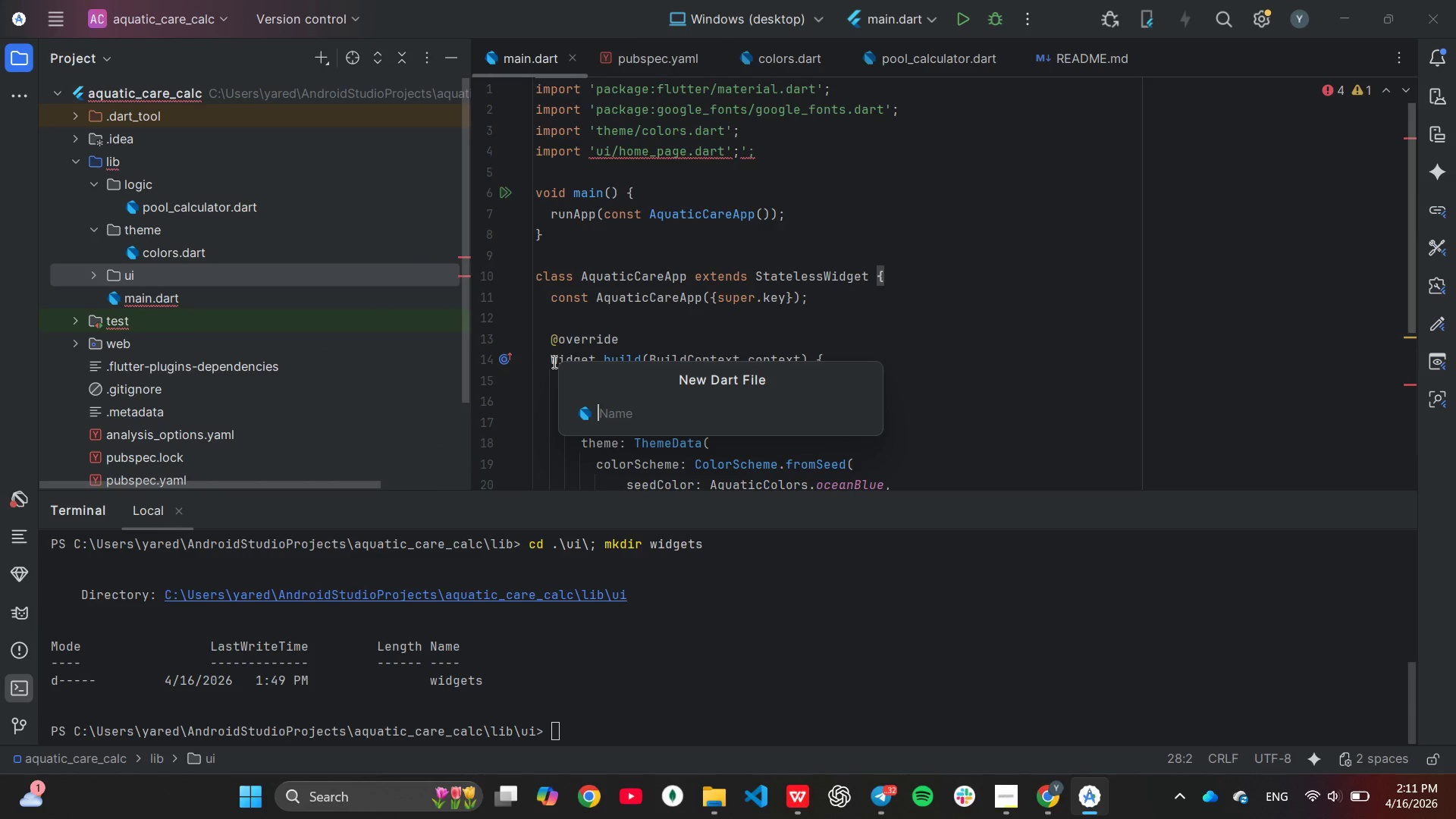 
type(home_page)
 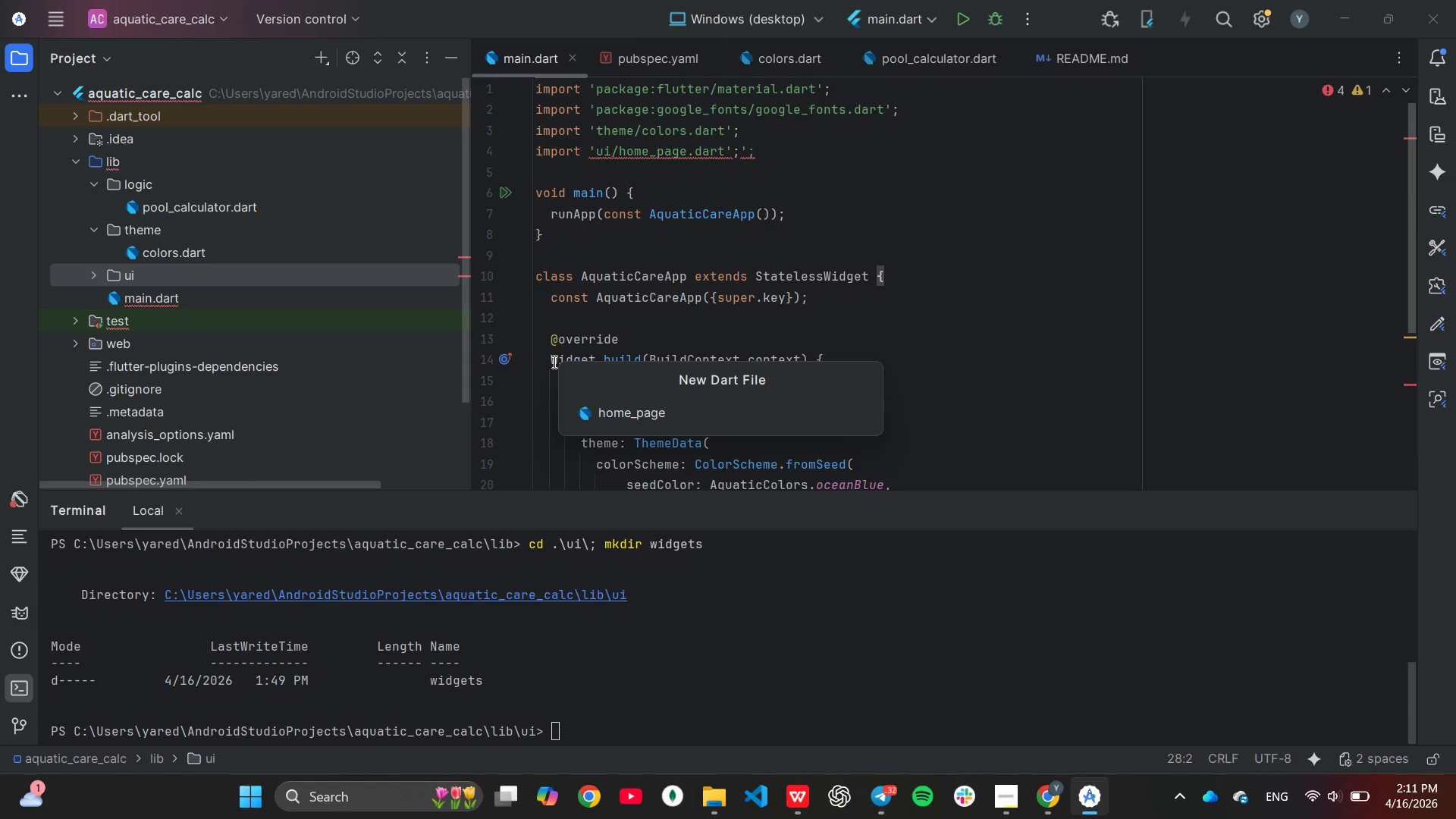 
key(Enter)
 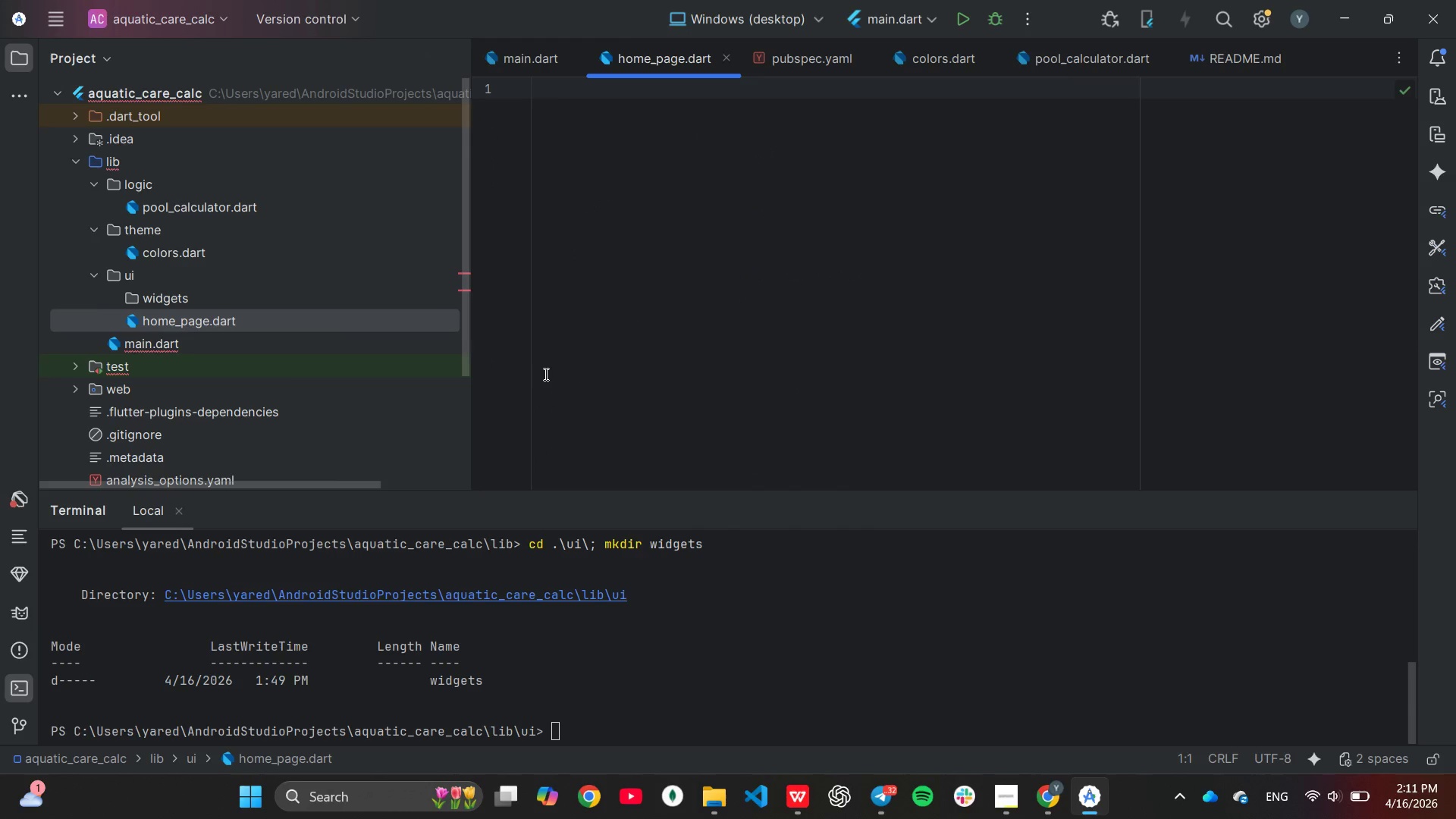 
wait(9.17)
 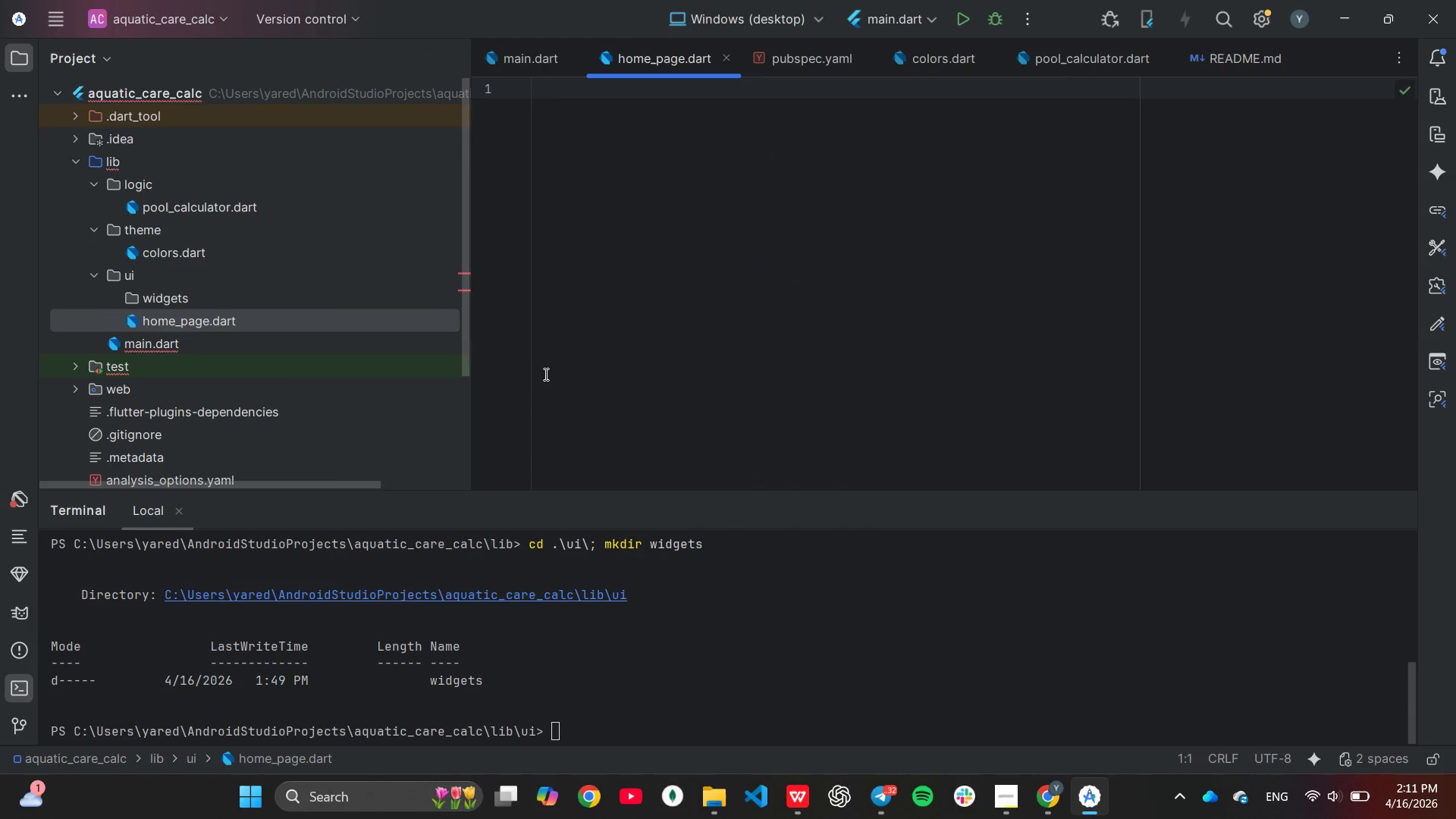 
type(import)
 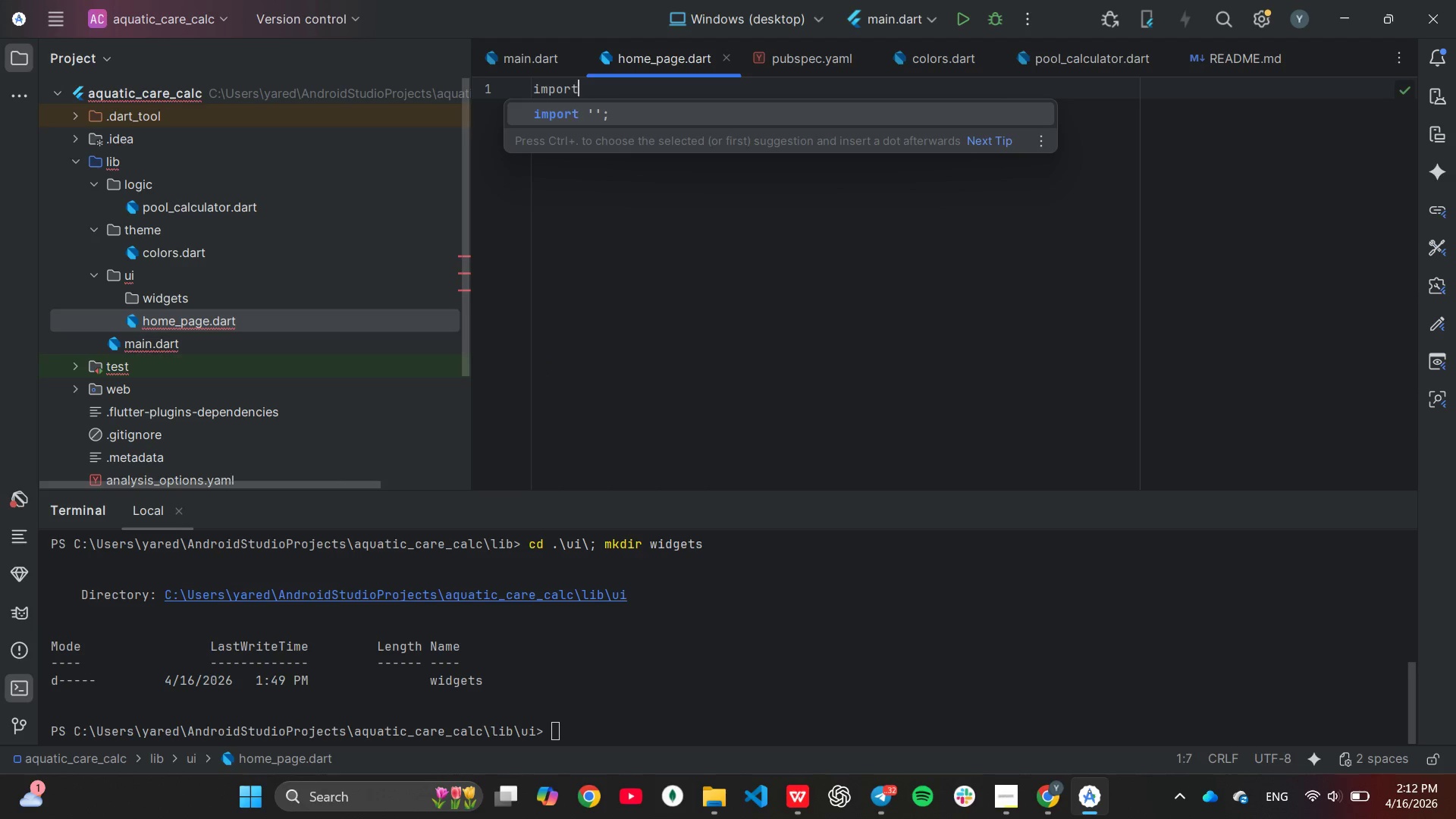 
key(Enter)
 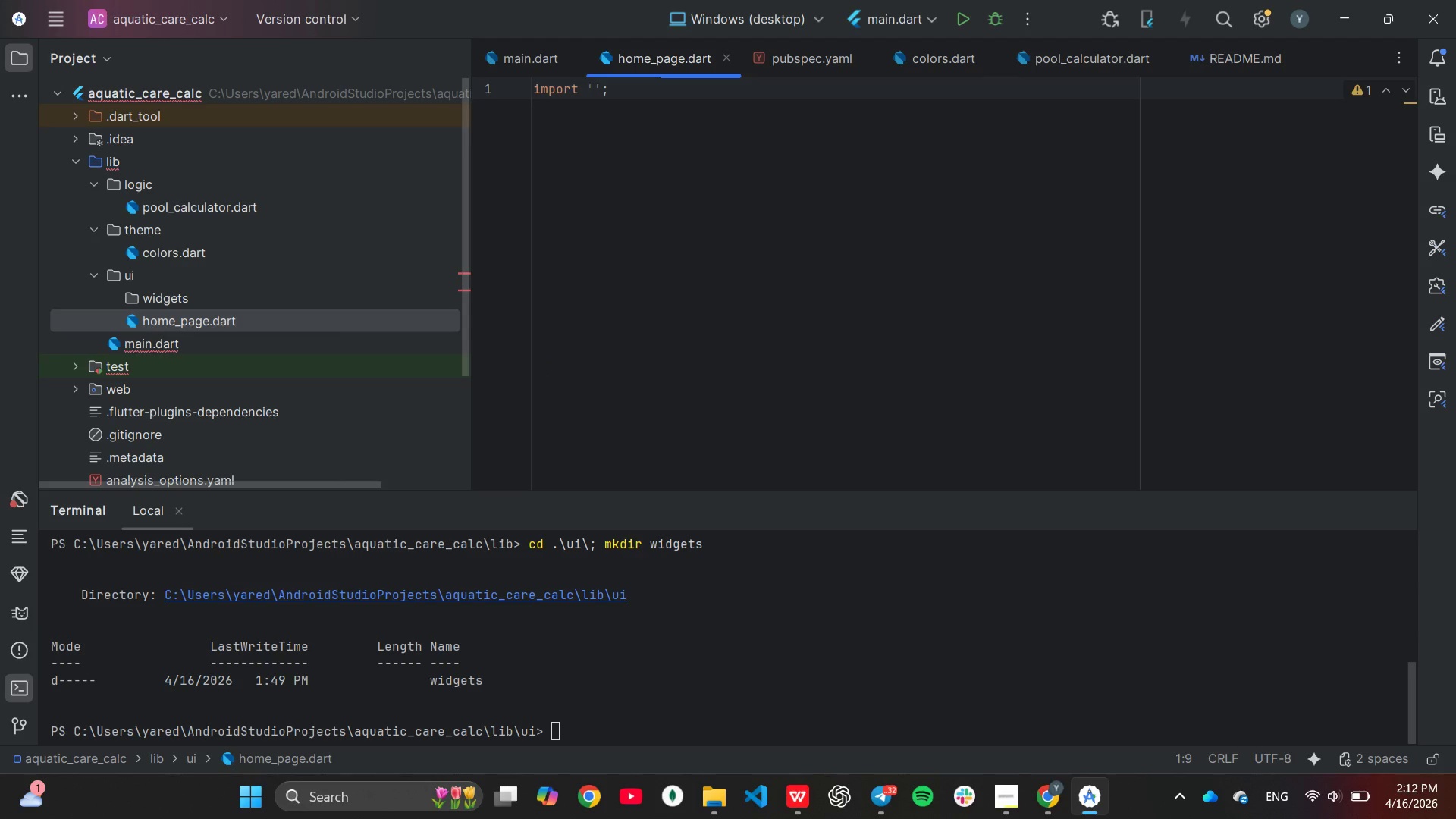 
type(pa)
 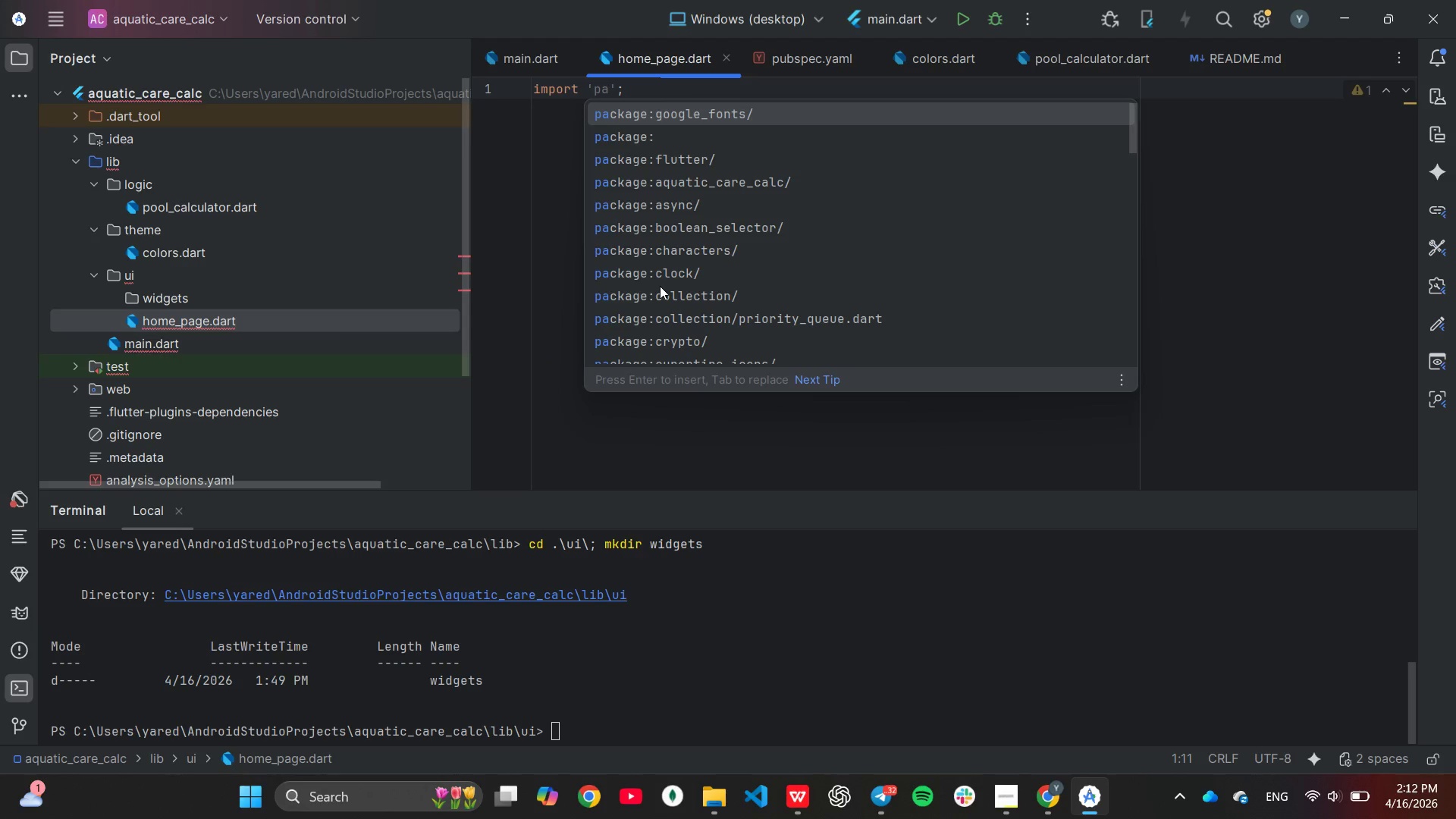 
key(ArrowDown)
 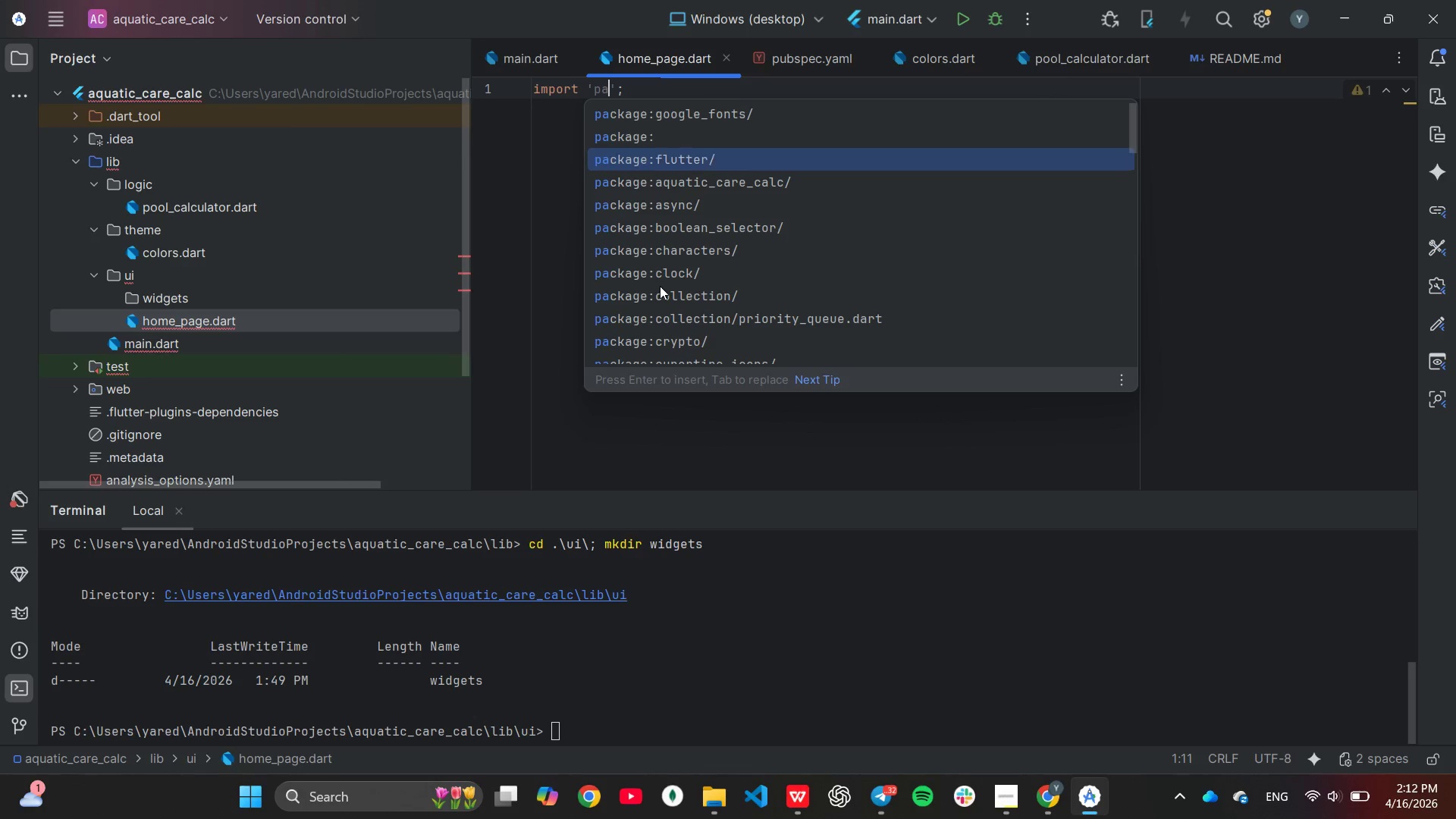 
key(ArrowDown)
 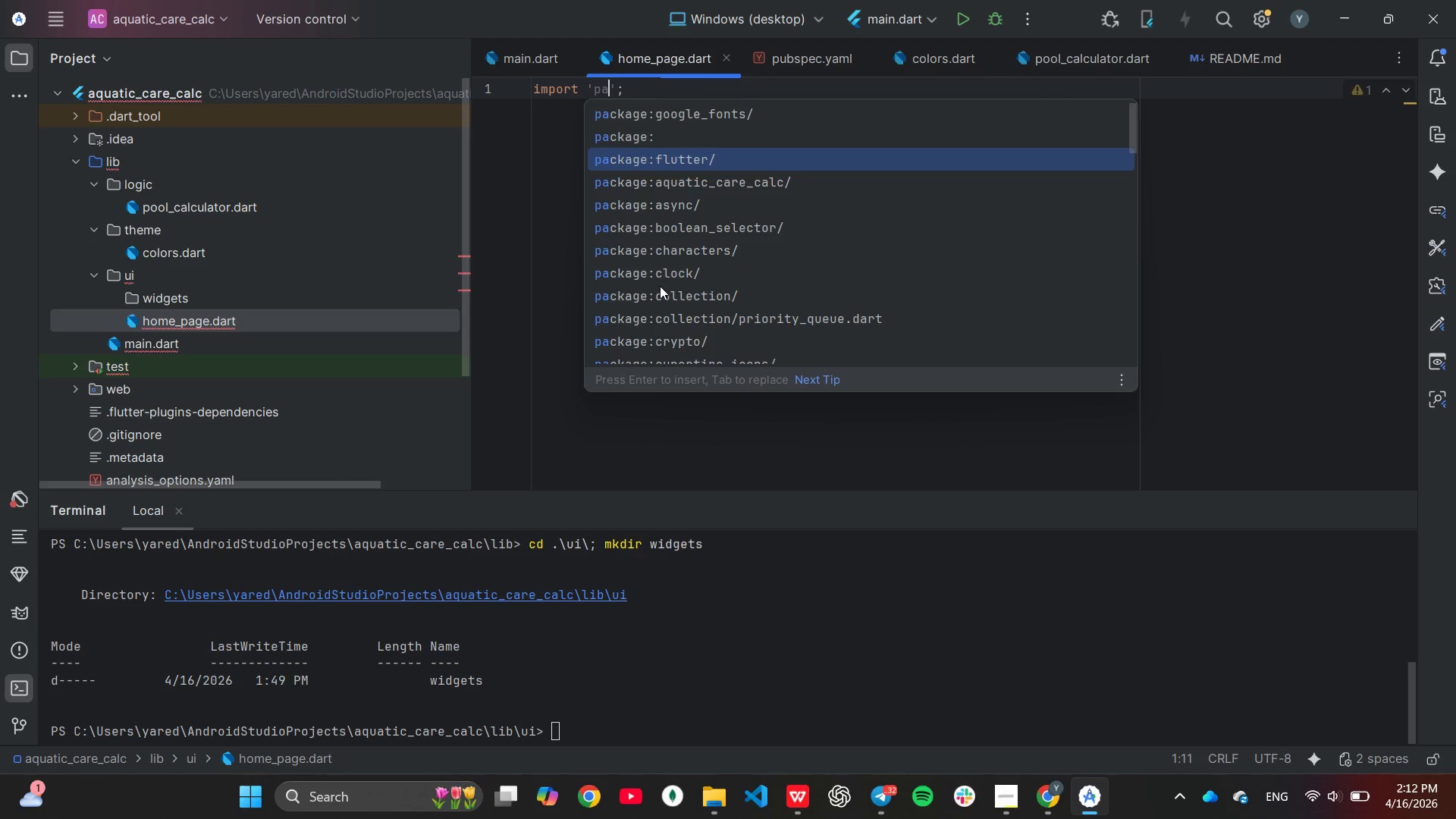 
key(Enter)
 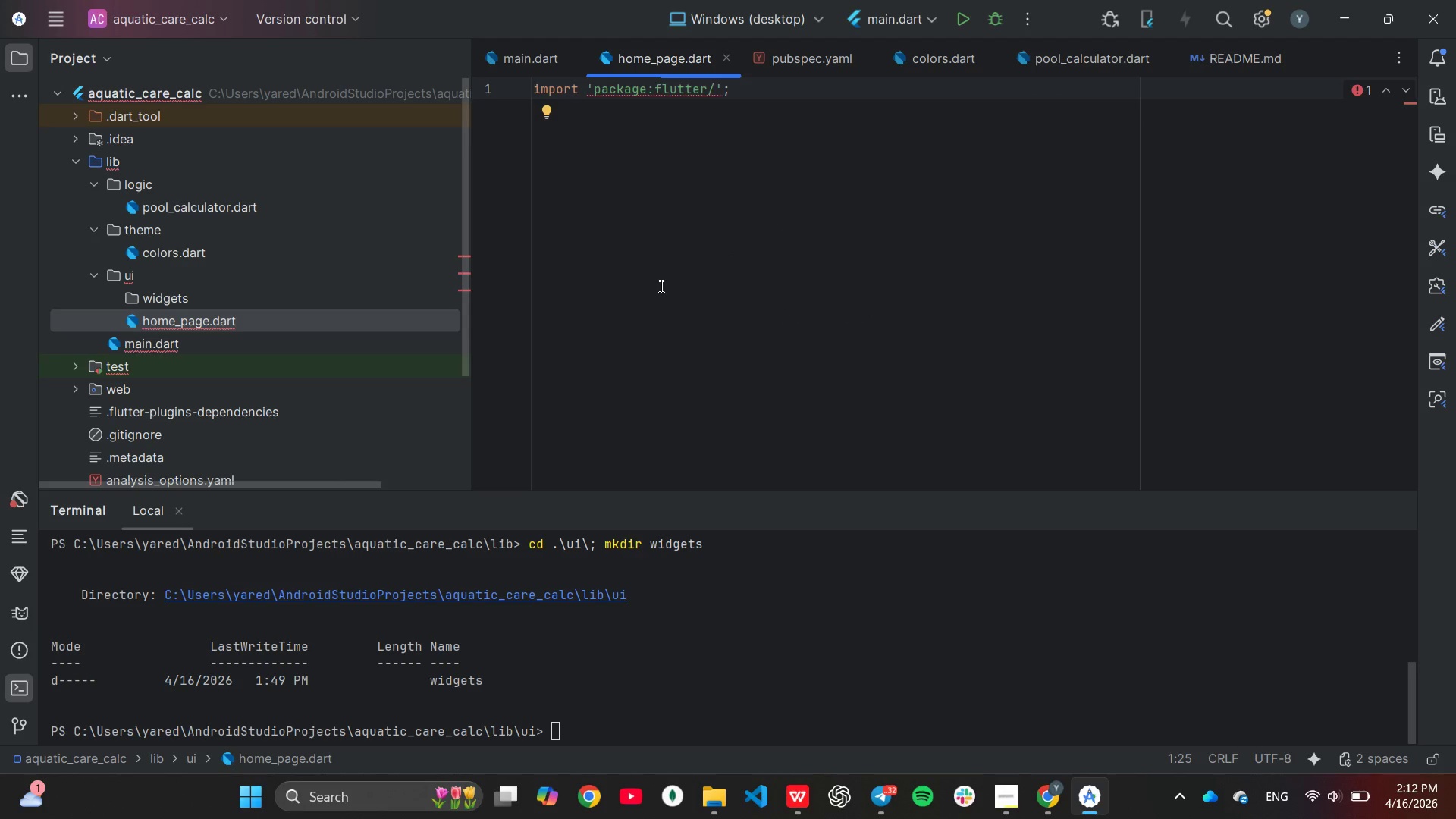 
type(mate)
 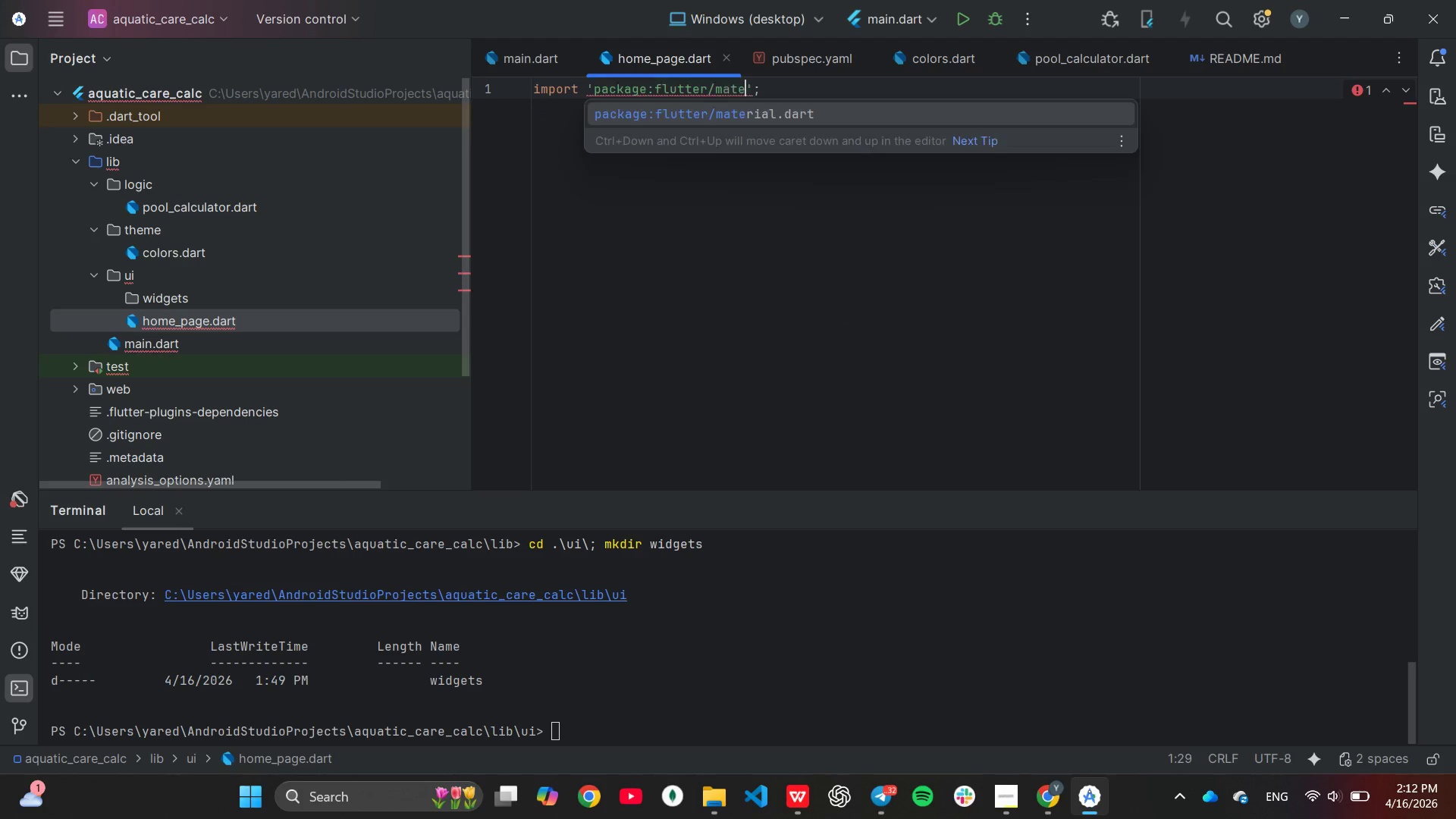 
key(Enter)
 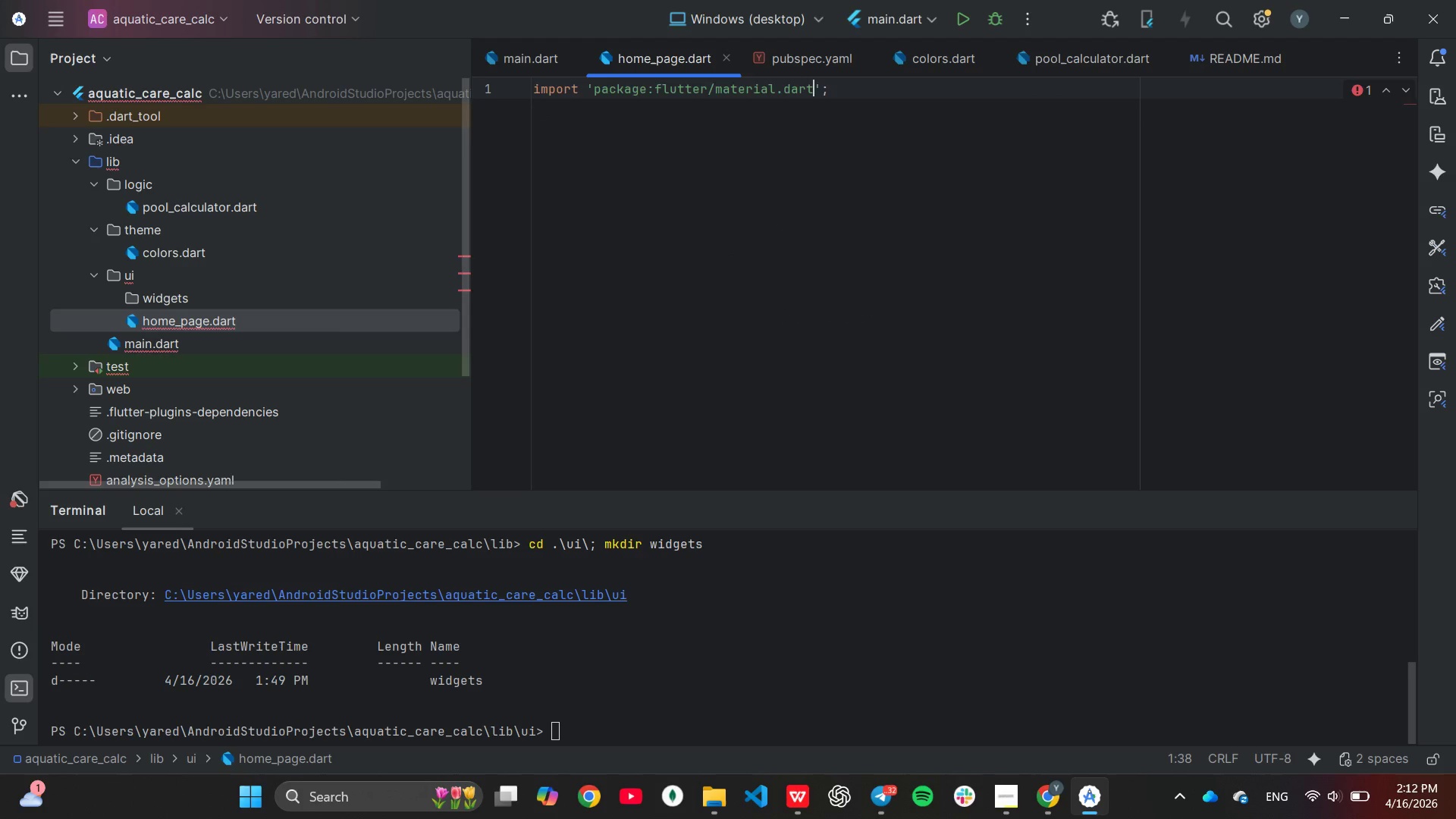 
key(ArrowRight)
 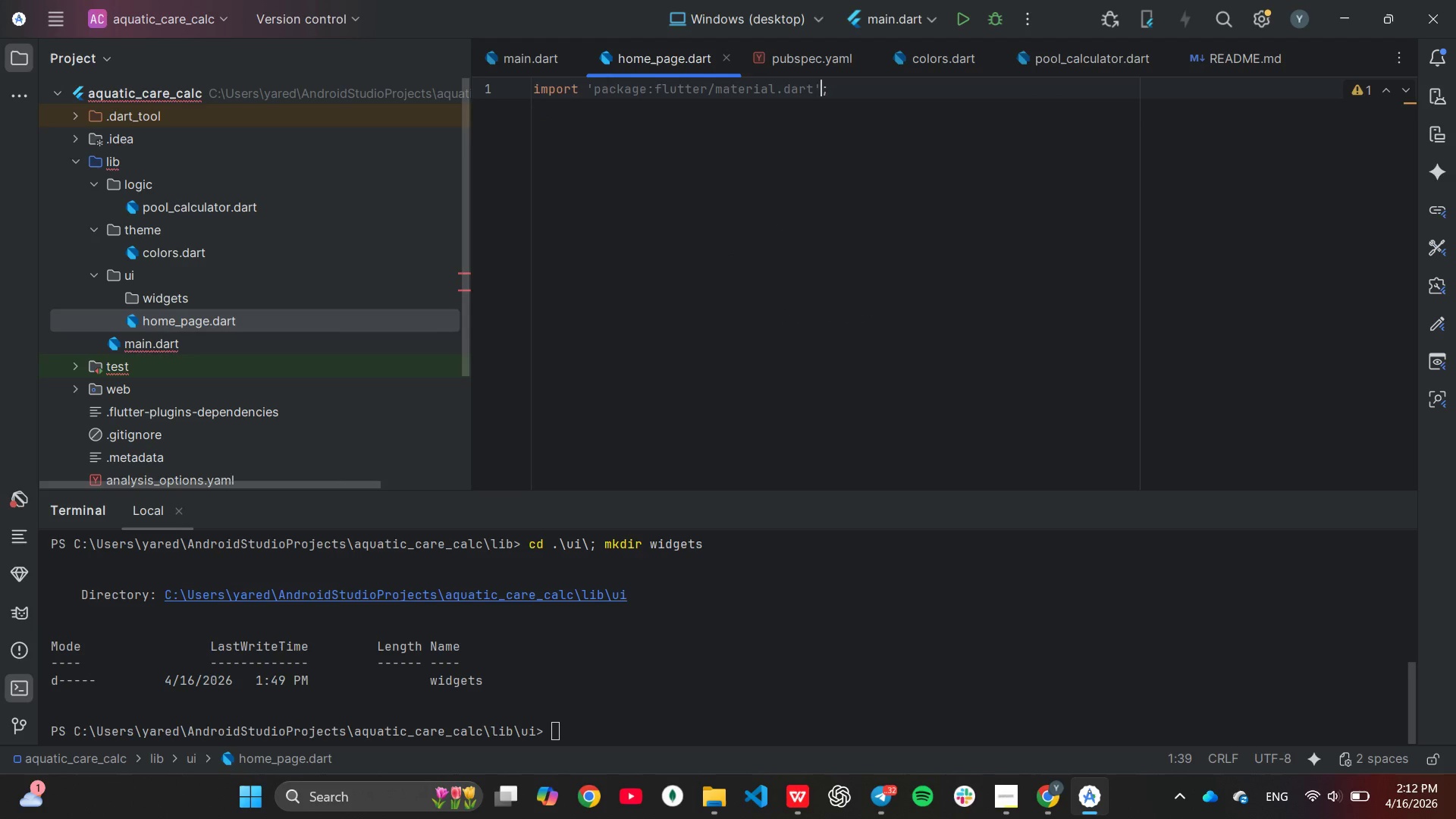 
key(ArrowRight)
 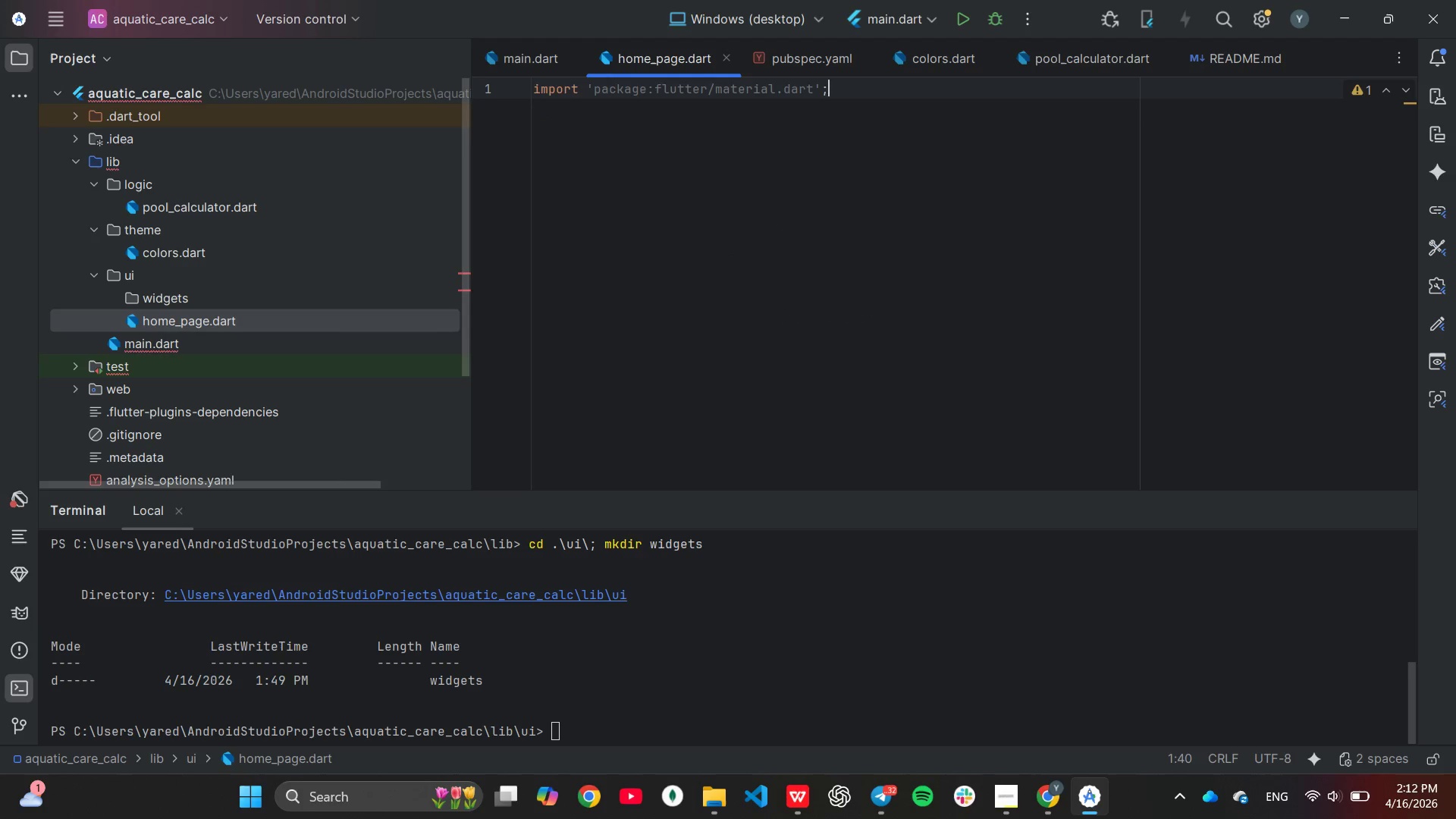 
key(Enter)
 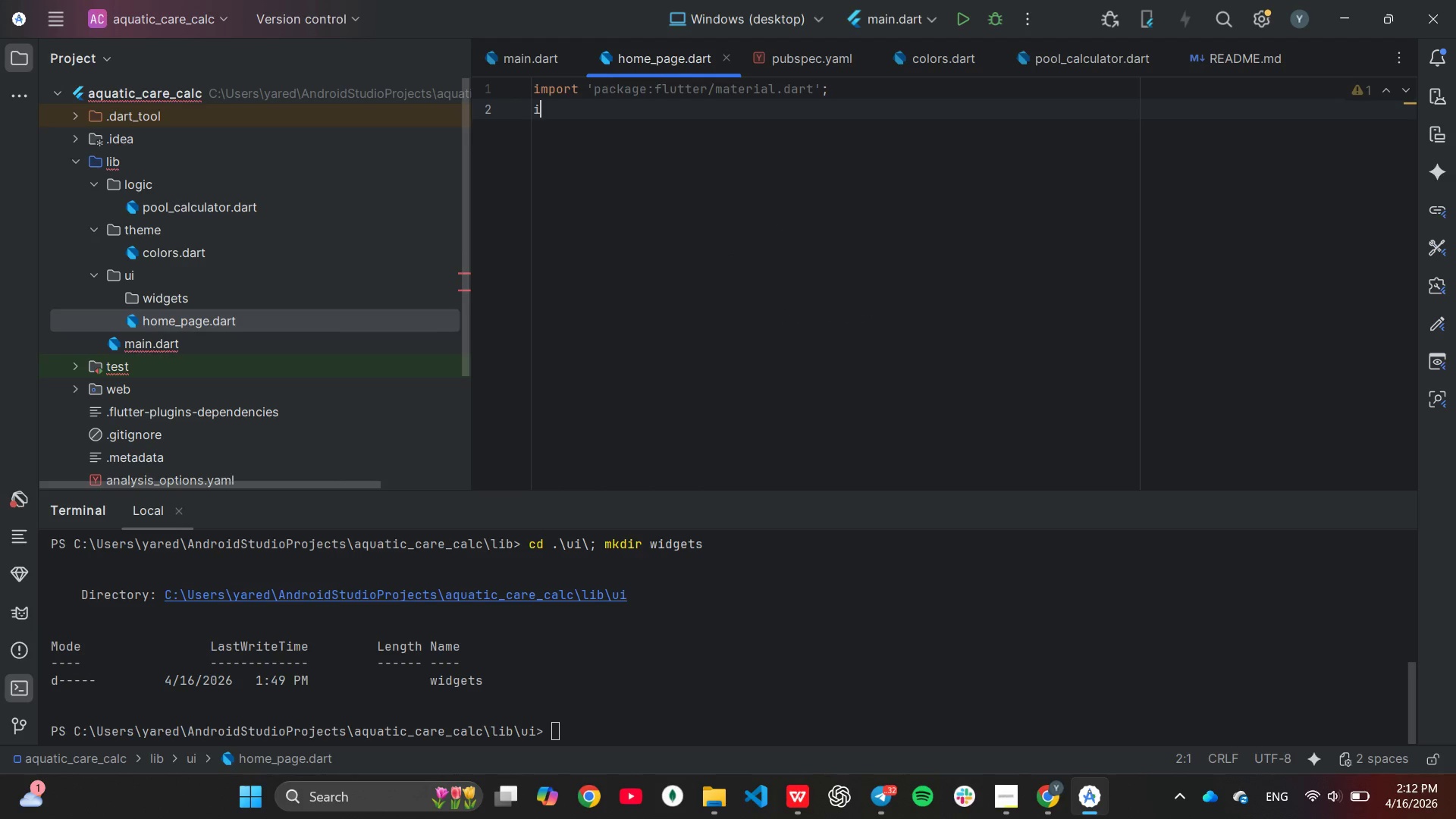 
type(imp)
 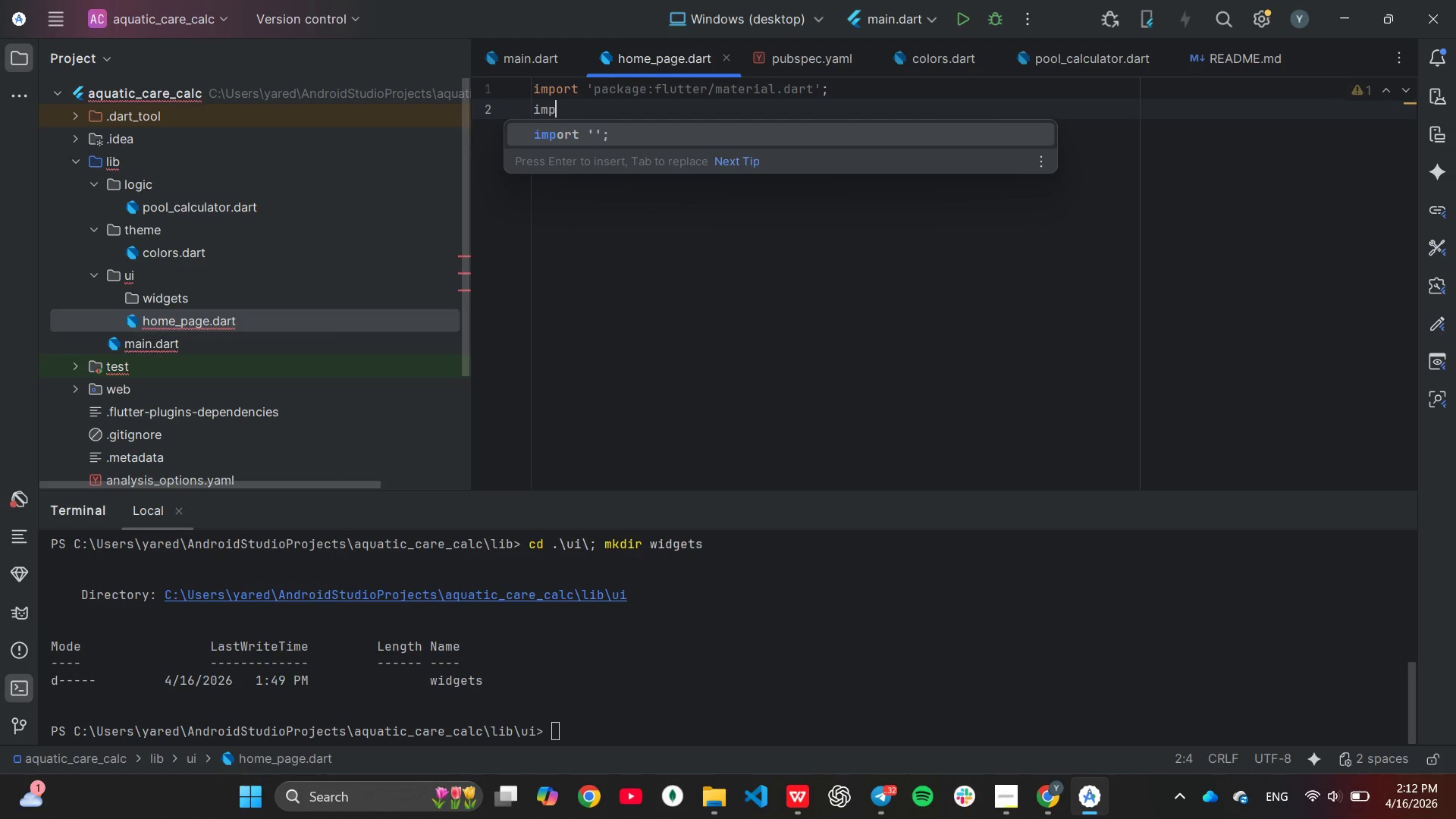 
key(Enter)
 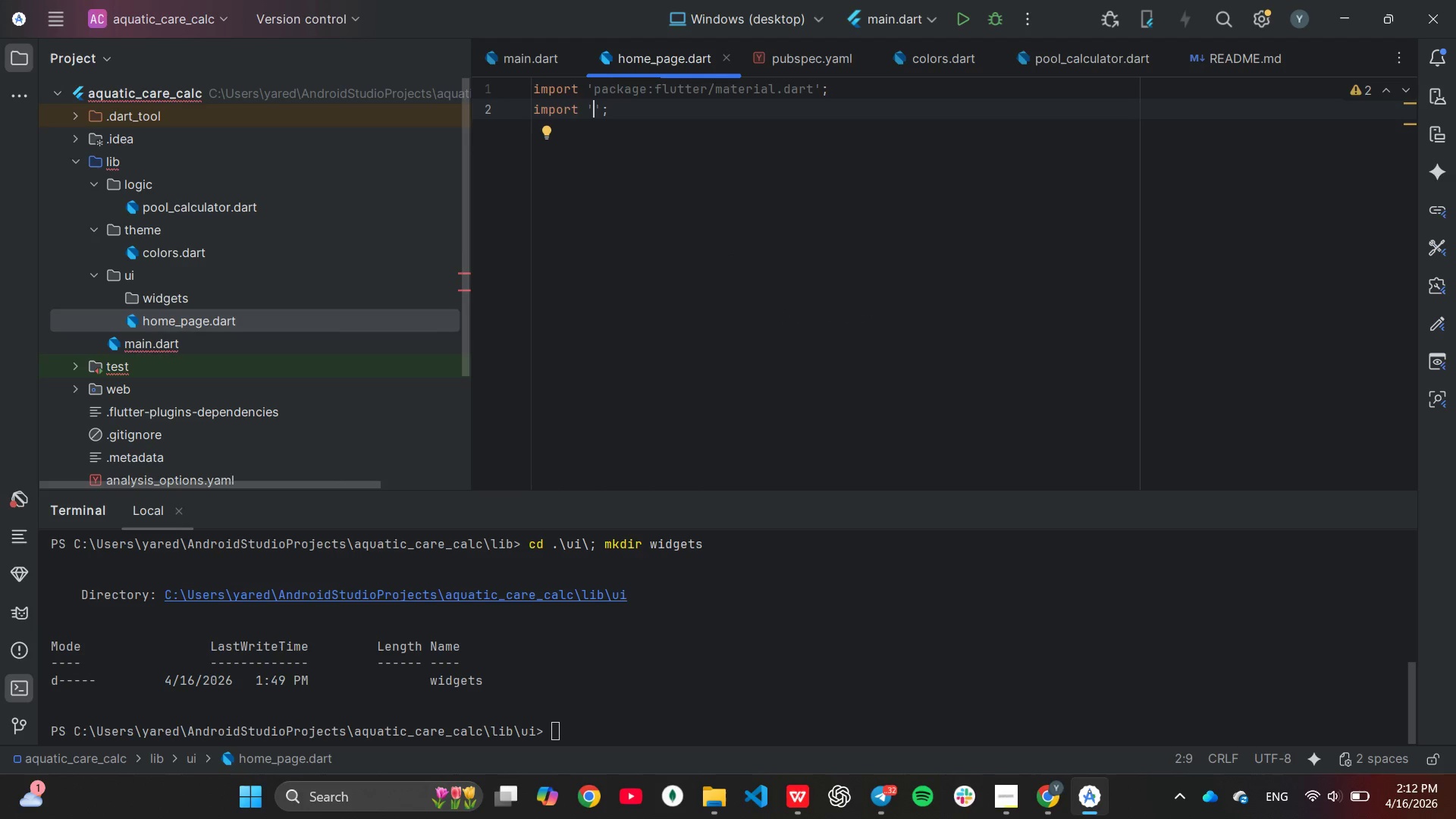 
type(pa)
 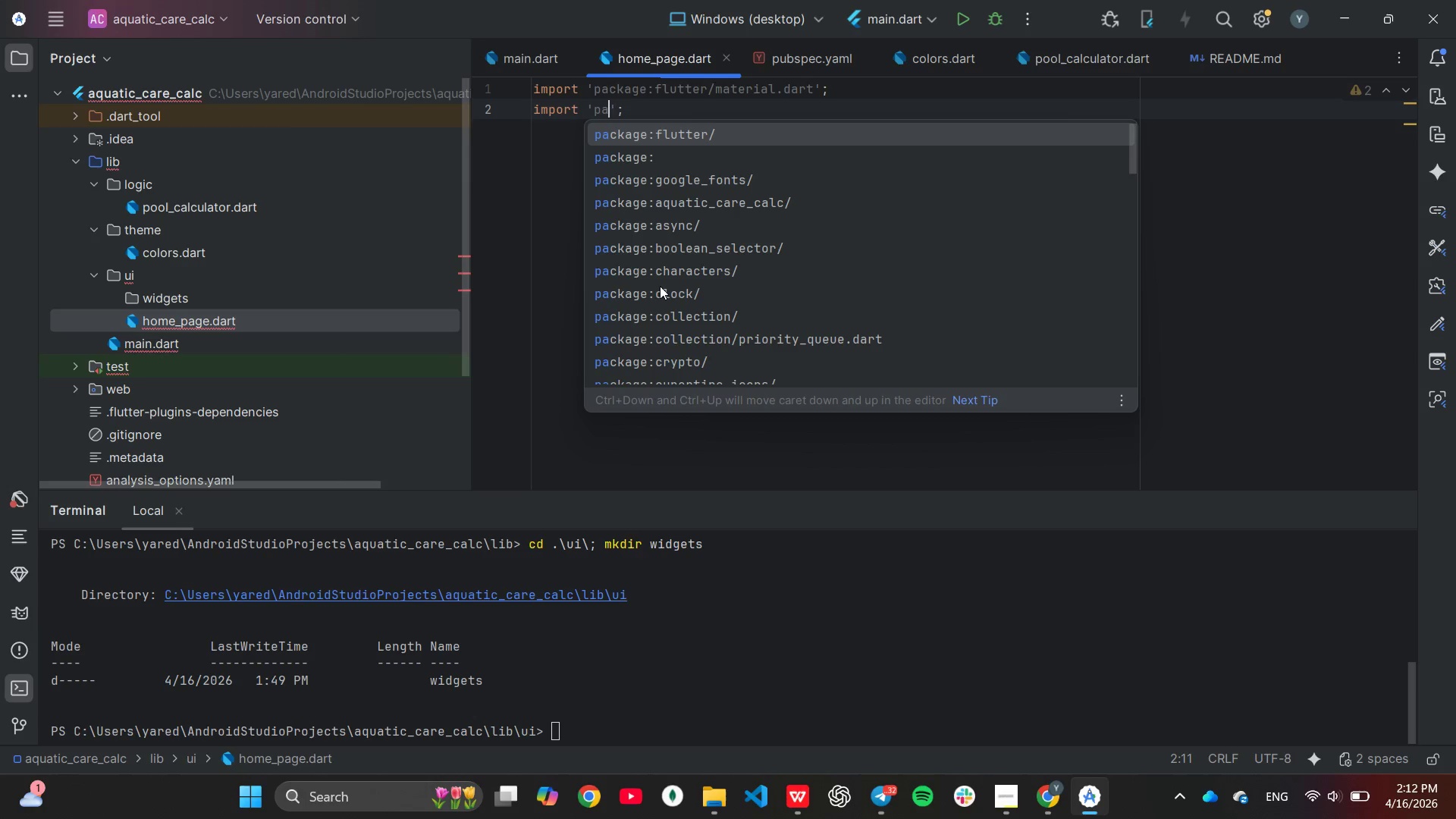 
key(Enter)
 